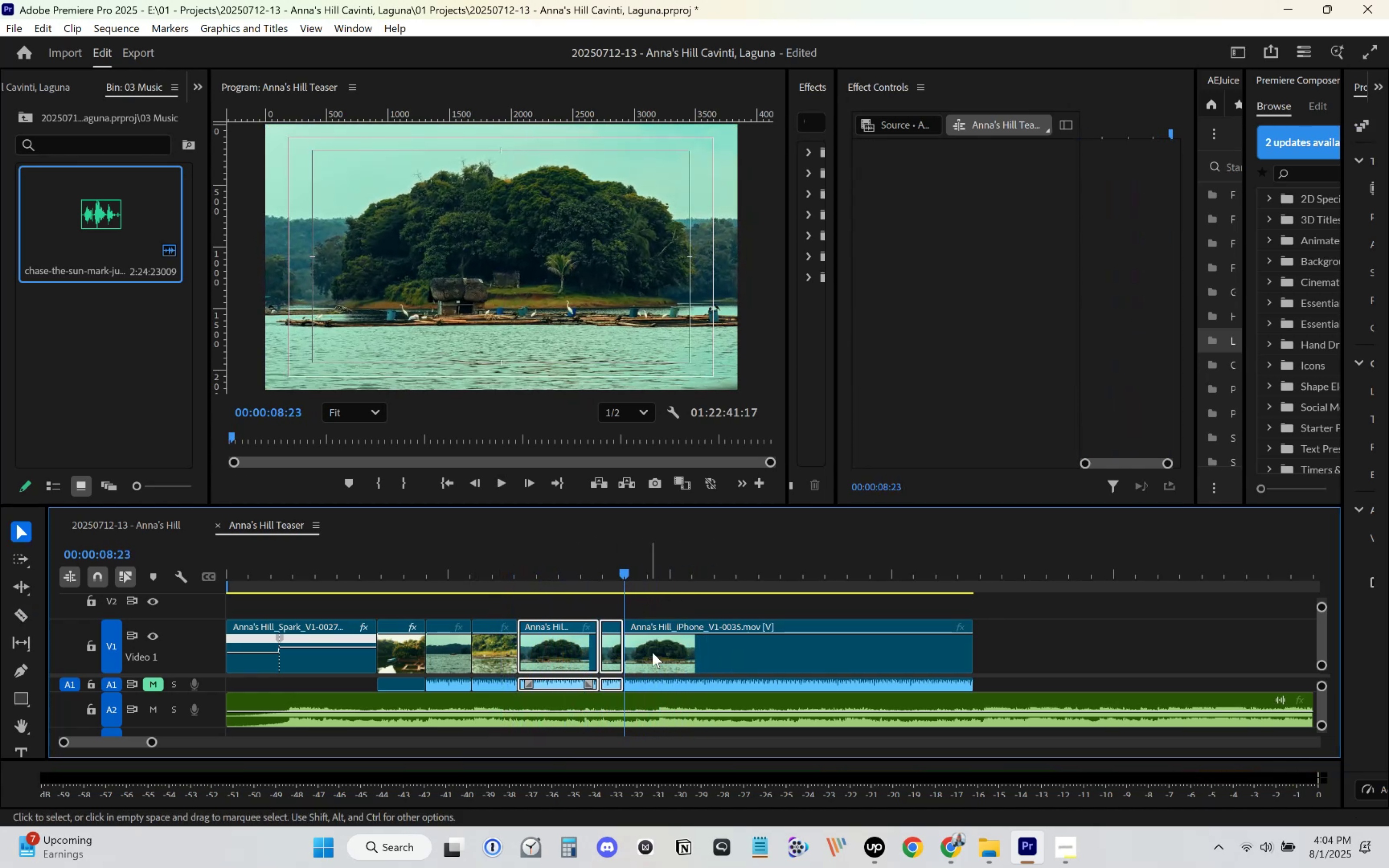 
key(Delete)
 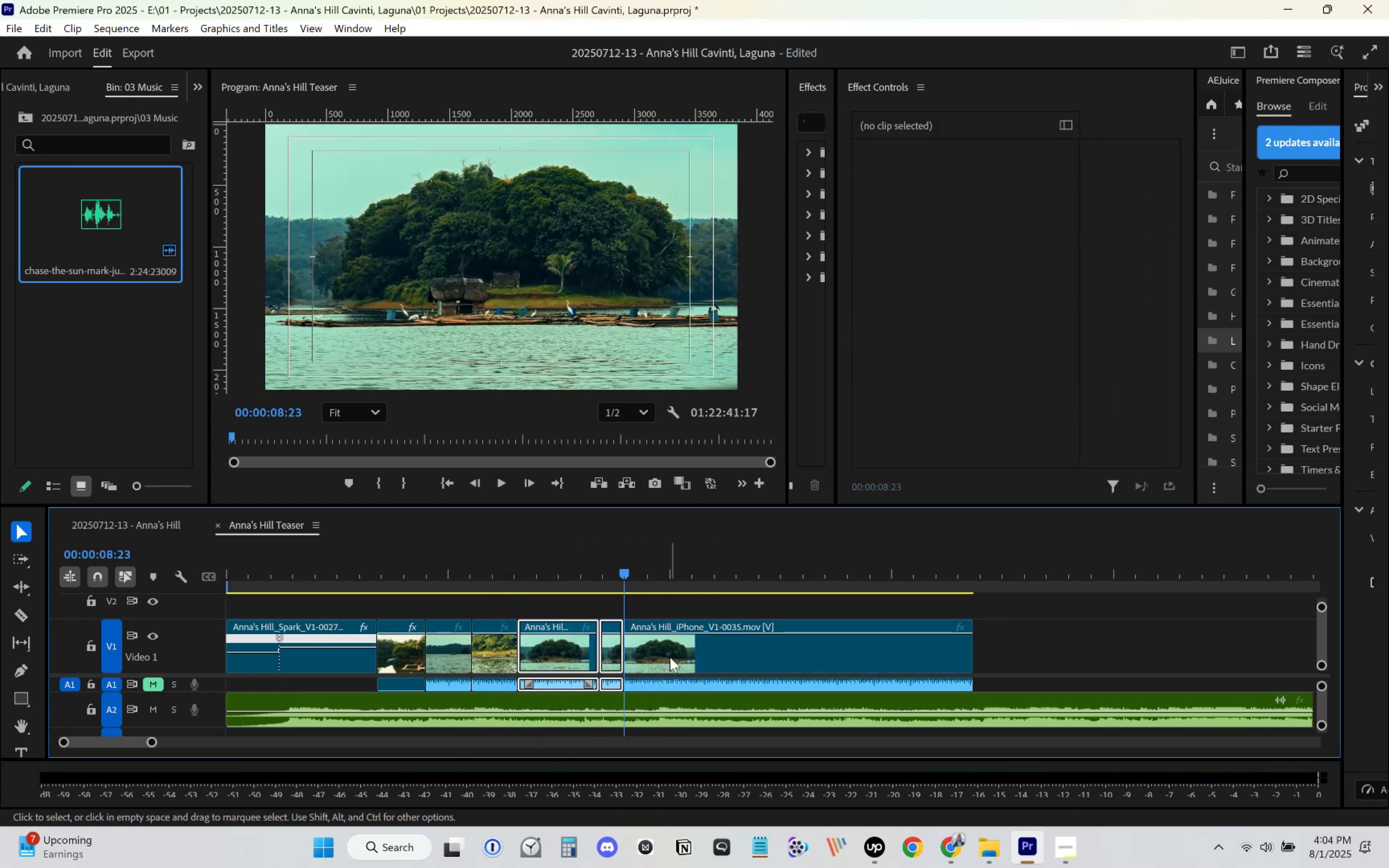 
left_click_drag(start_coordinate=[671, 654], to_coordinate=[573, 651])
 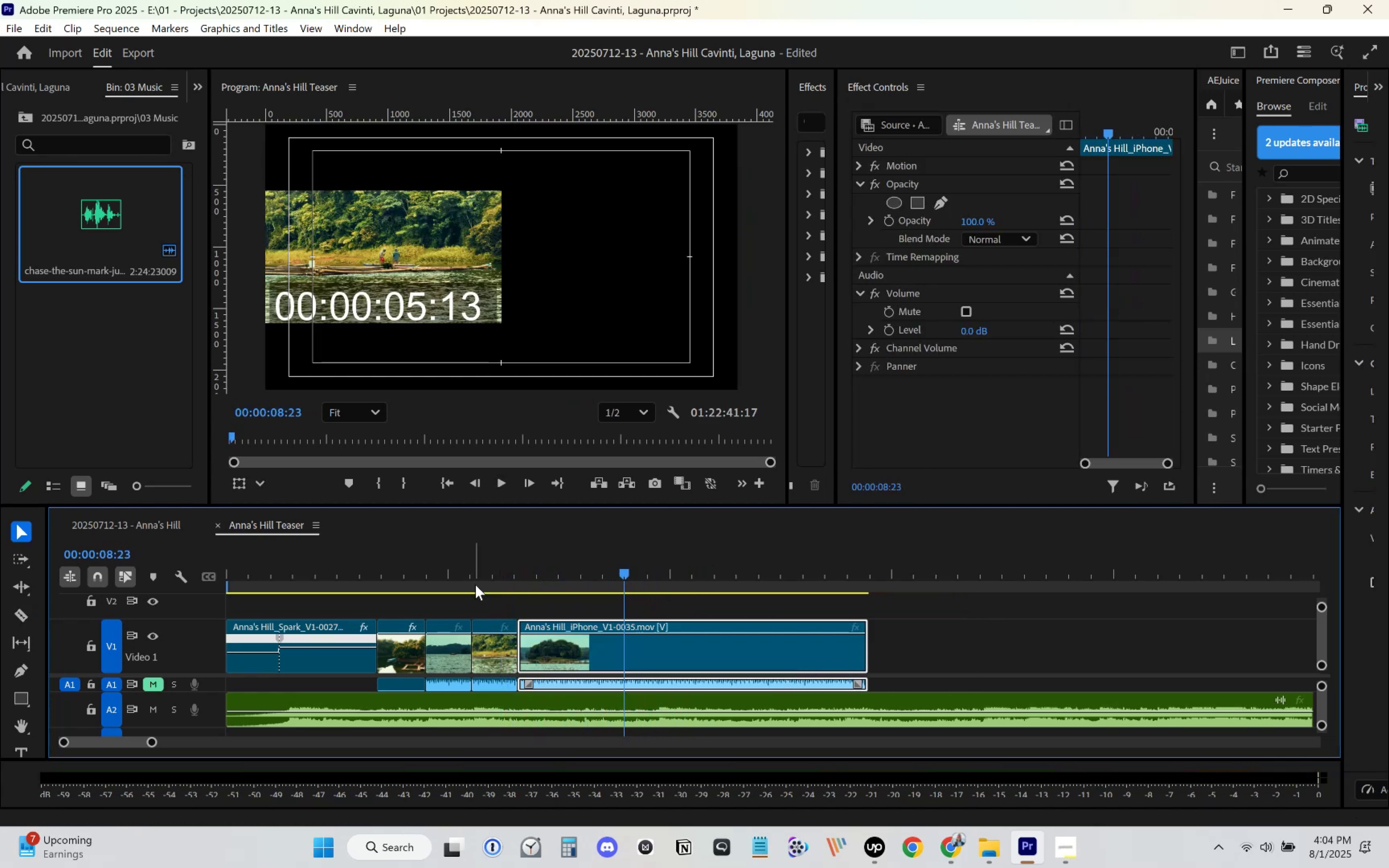 
left_click_drag(start_coordinate=[490, 570], to_coordinate=[60, 593])
 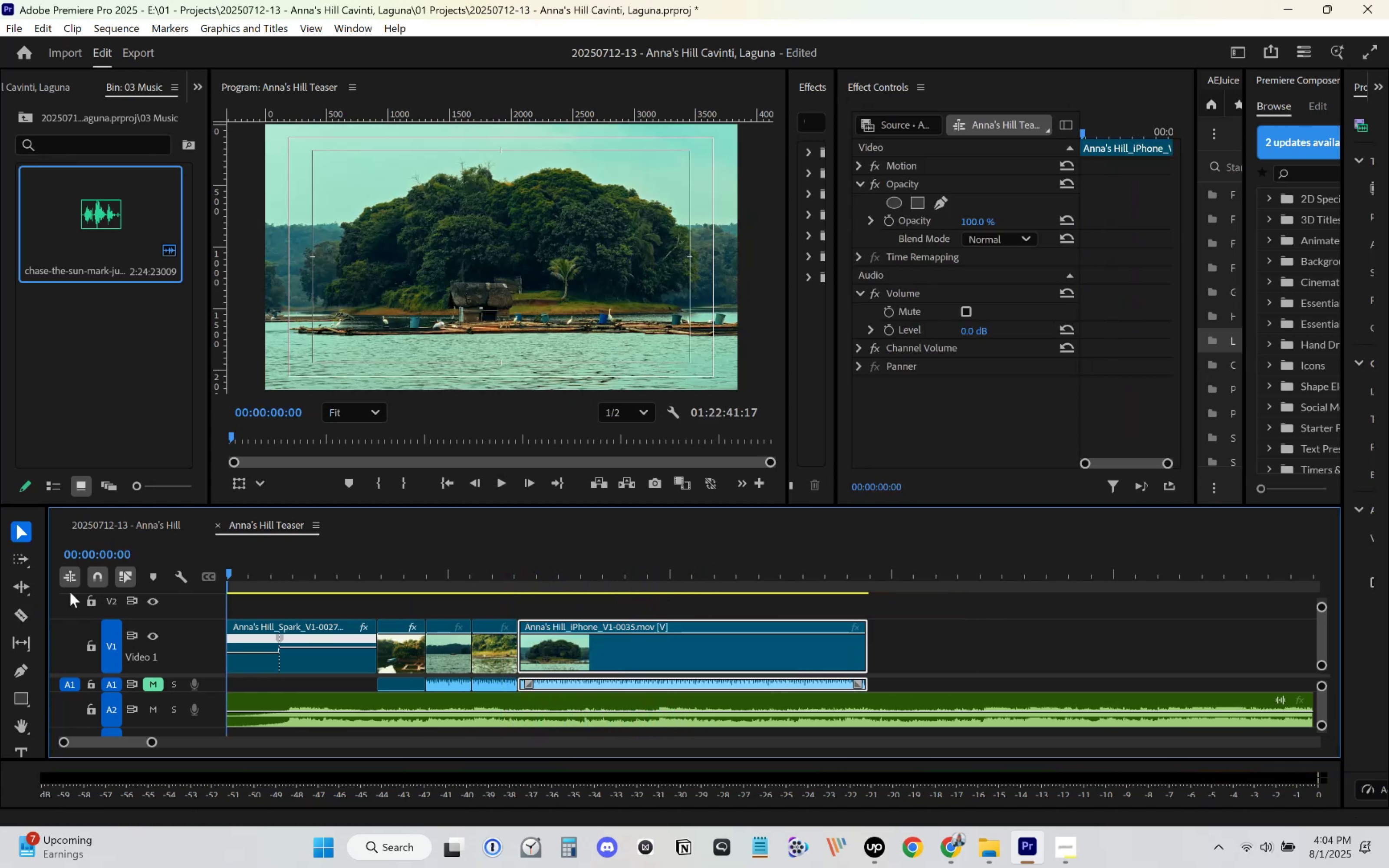 
key(Space)
 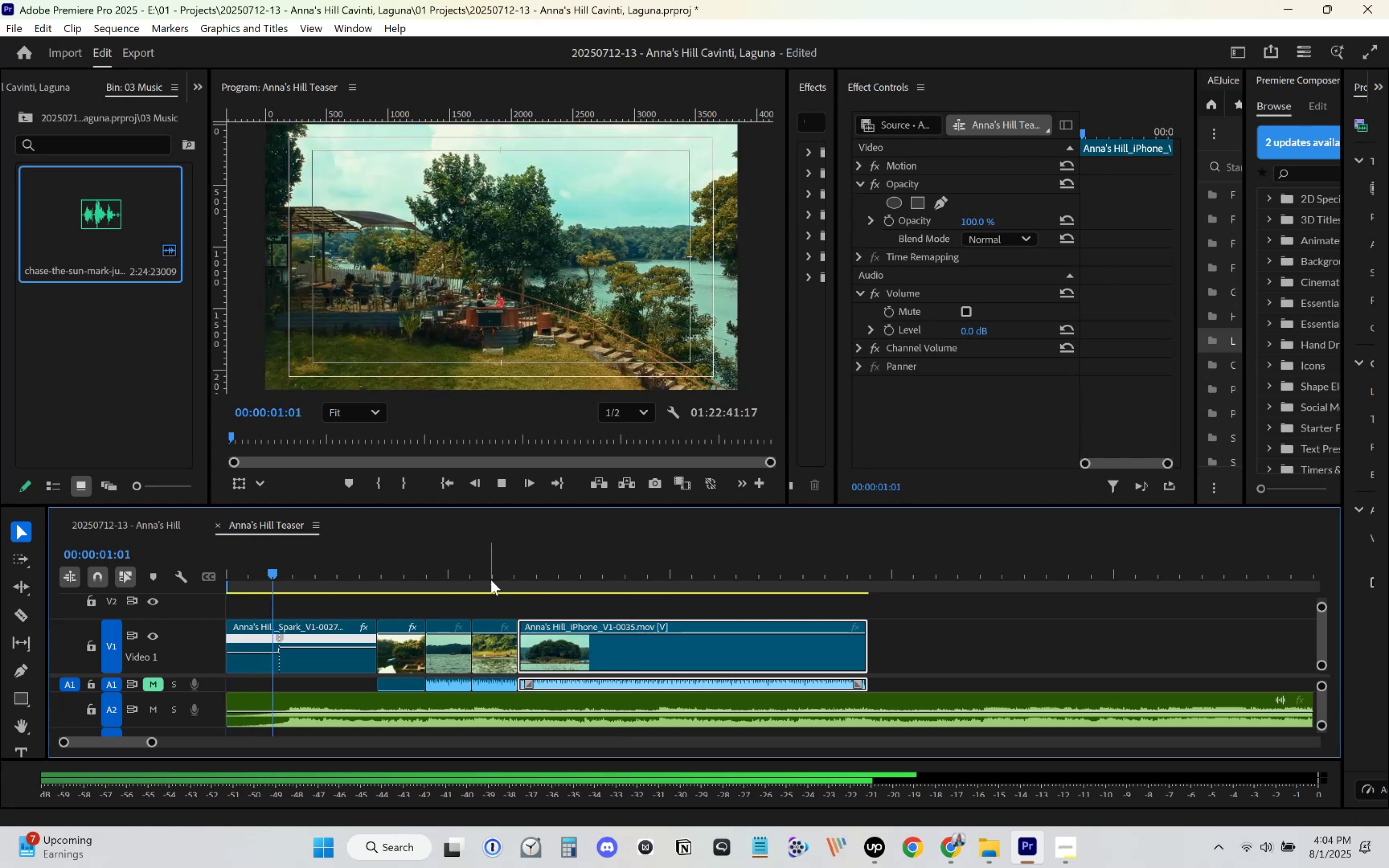 
mouse_move([637, 628])
 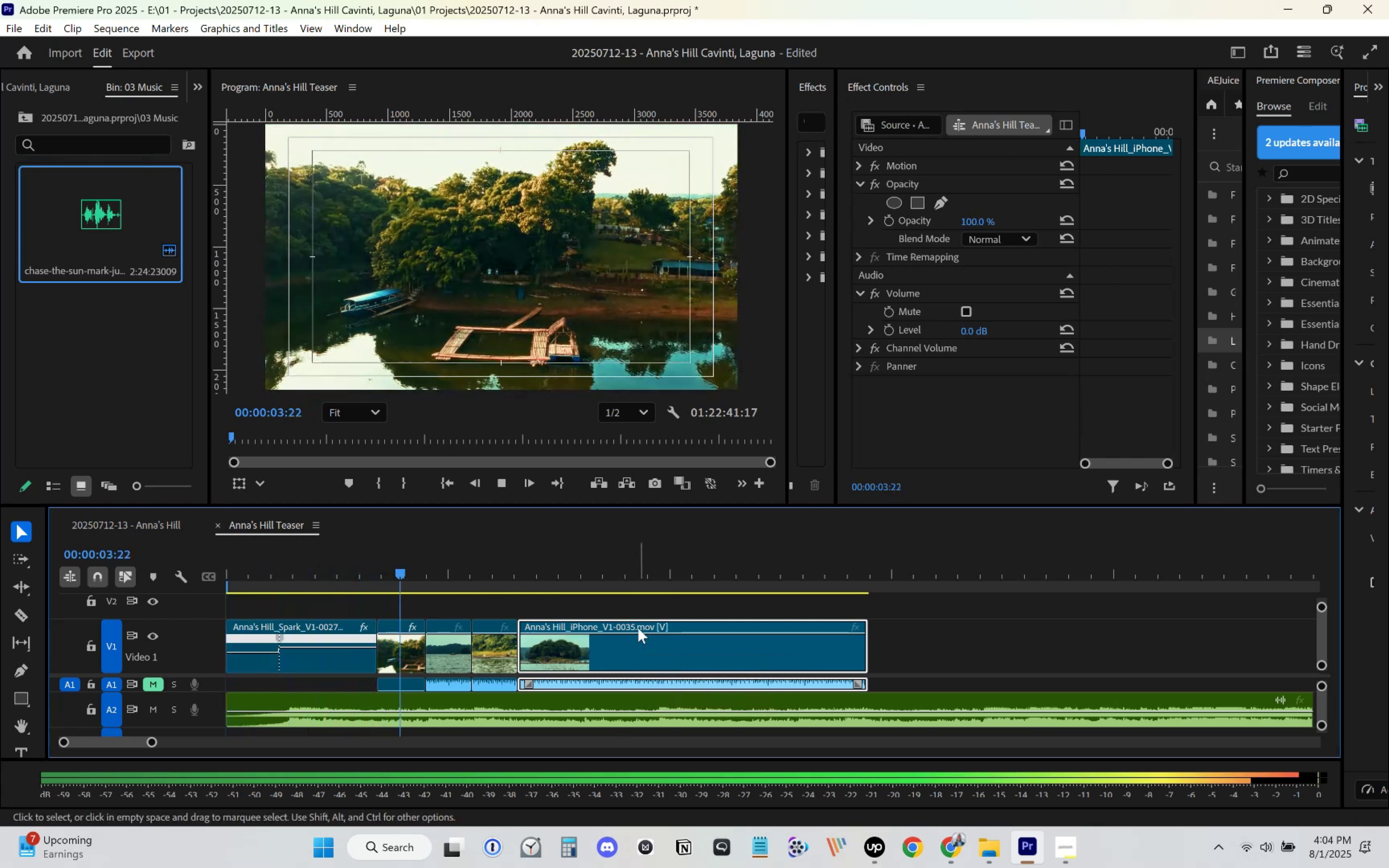 
mouse_move([646, 627])
 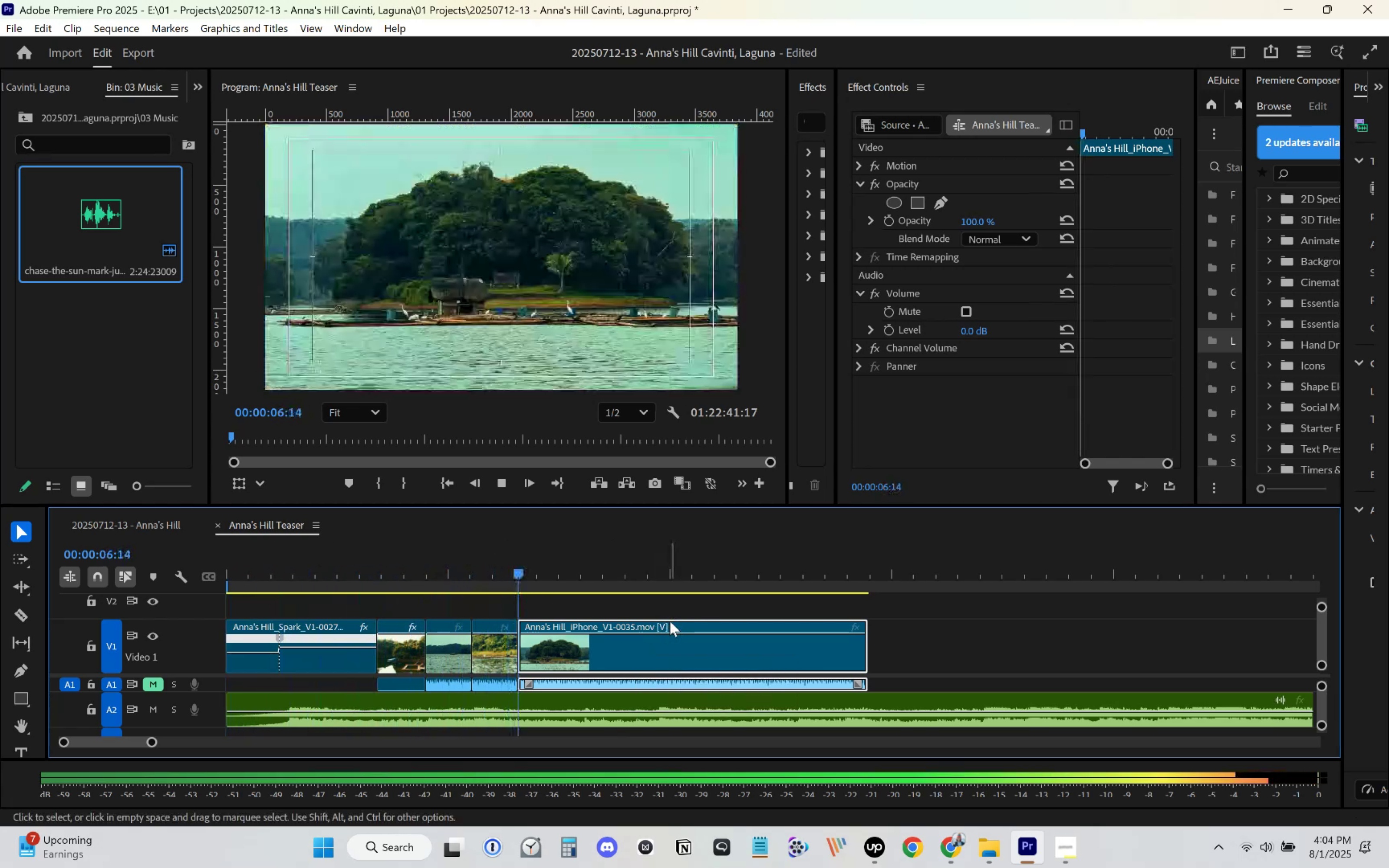 
key(Space)
 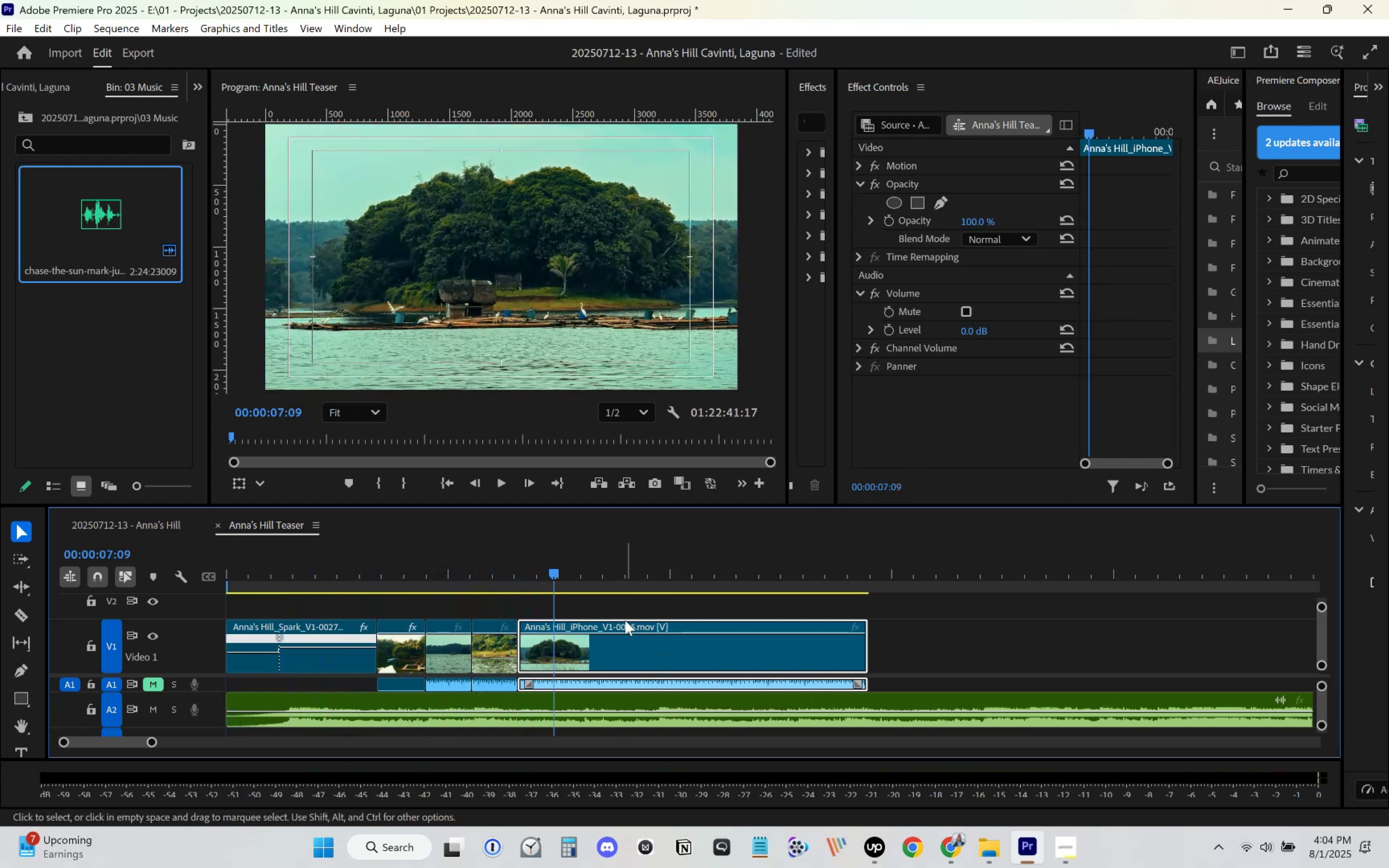 
left_click_drag(start_coordinate=[510, 576], to_coordinate=[536, 578])
 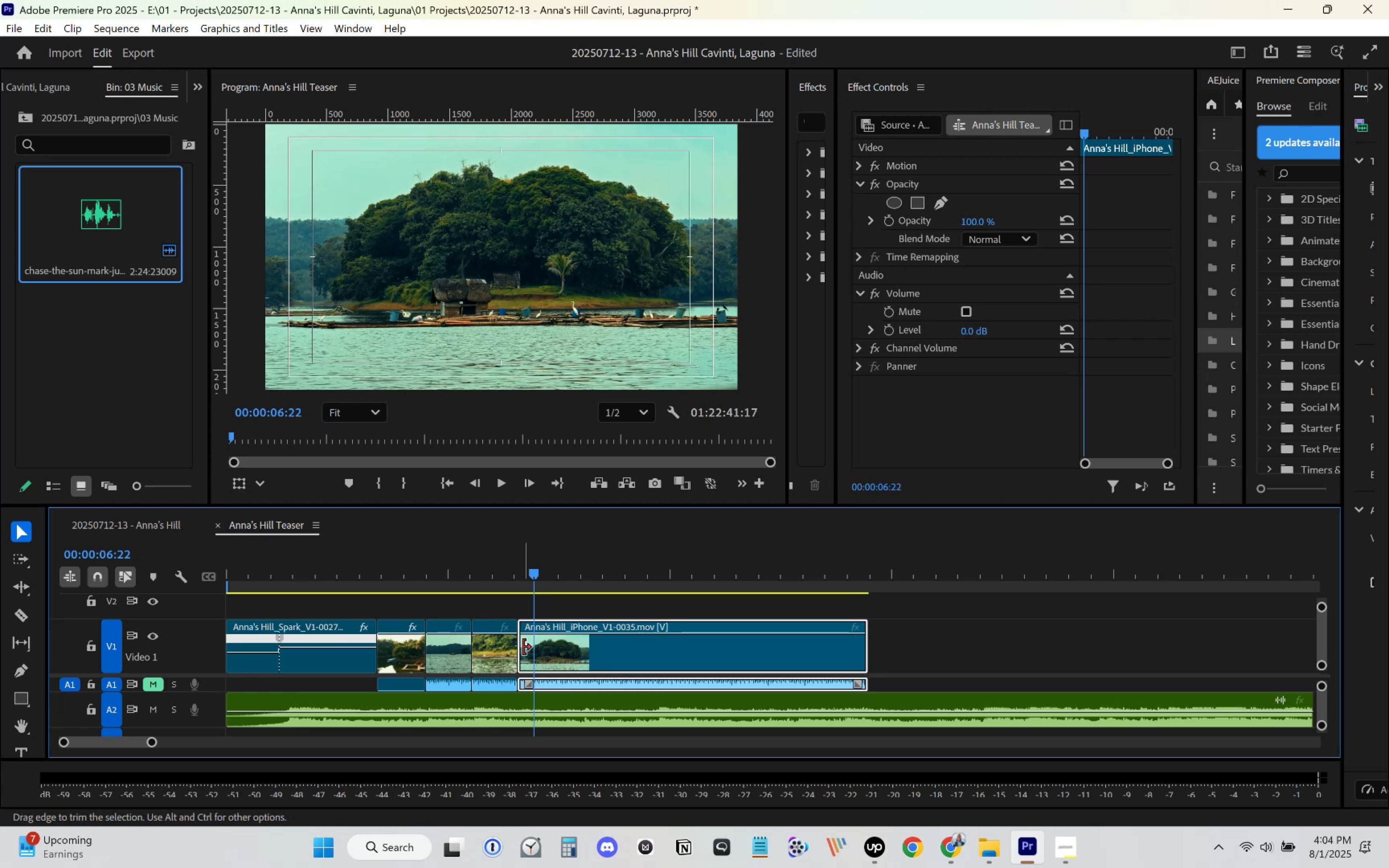 
left_click_drag(start_coordinate=[523, 652], to_coordinate=[534, 653])
 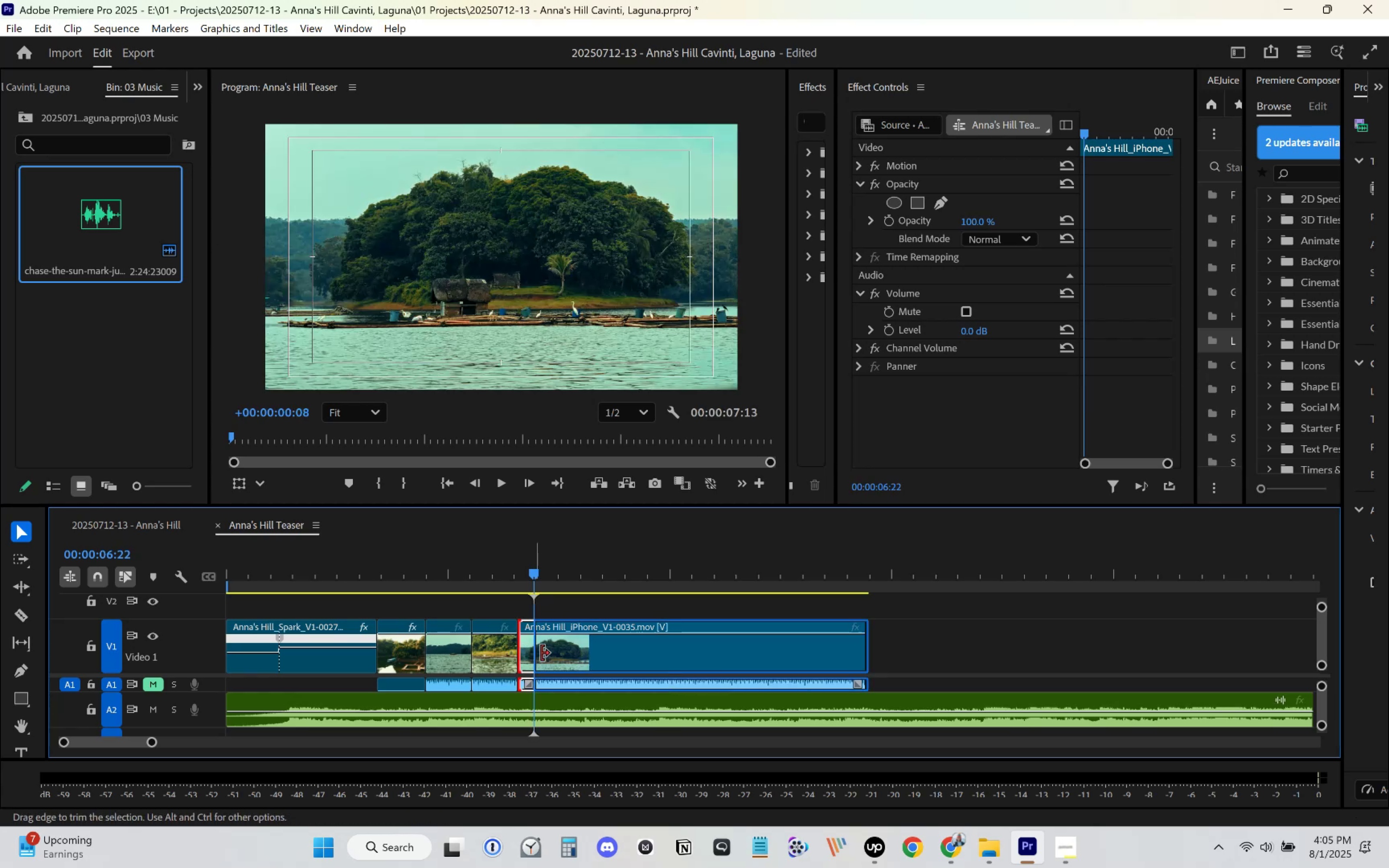 
left_click_drag(start_coordinate=[558, 653], to_coordinate=[546, 655])
 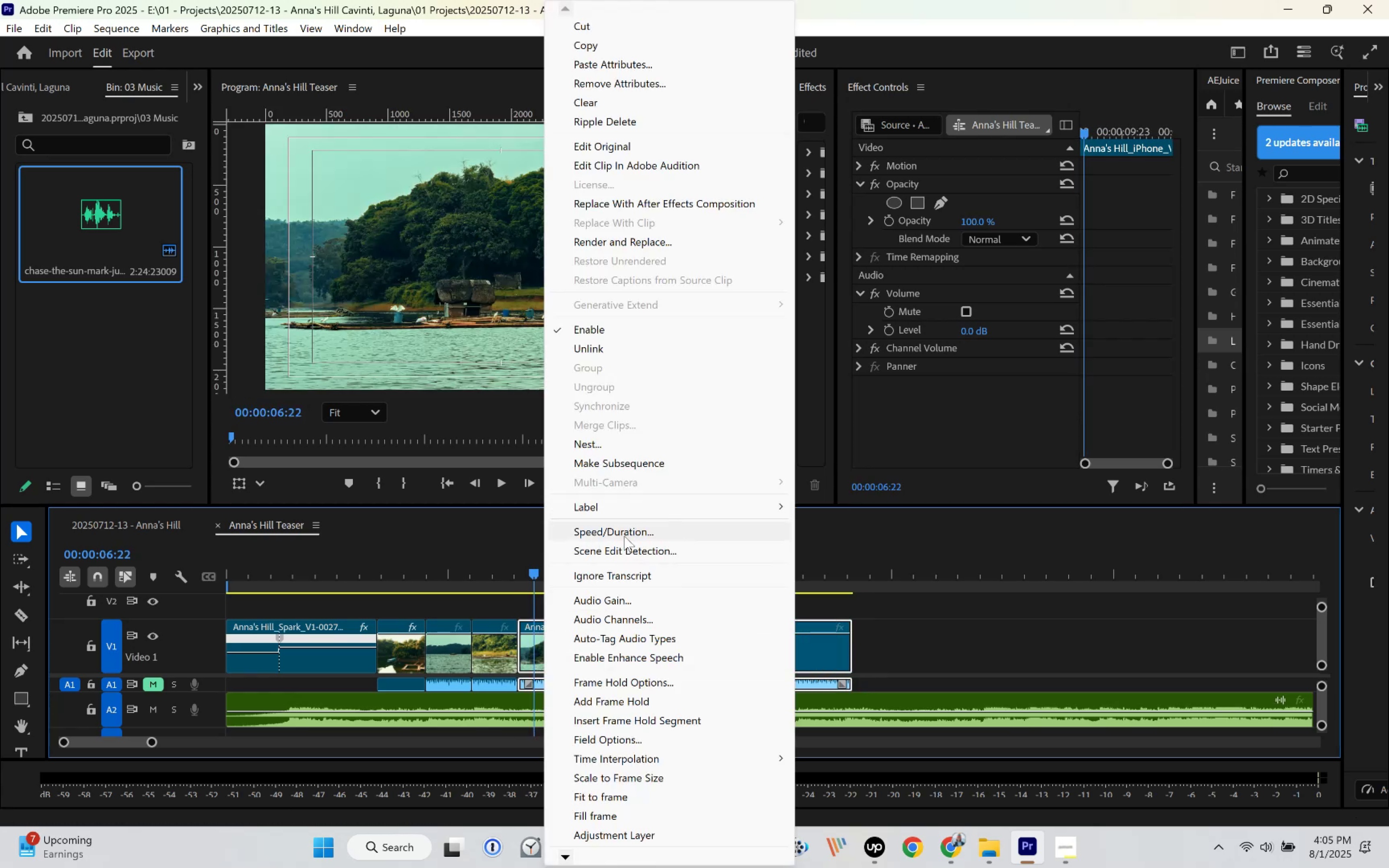 
left_click_drag(start_coordinate=[406, 562], to_coordinate=[127, 583])
 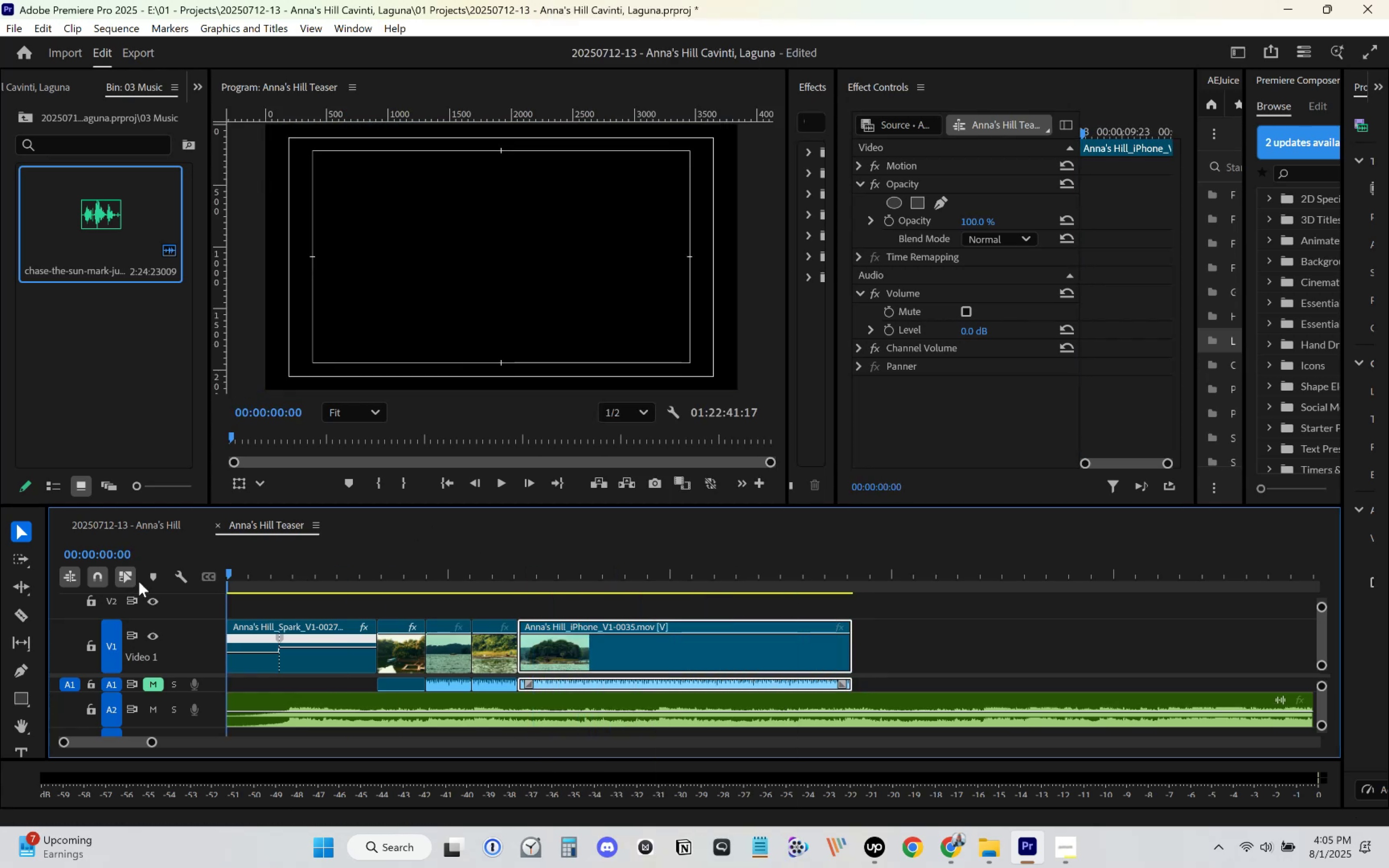 
key(Space)
 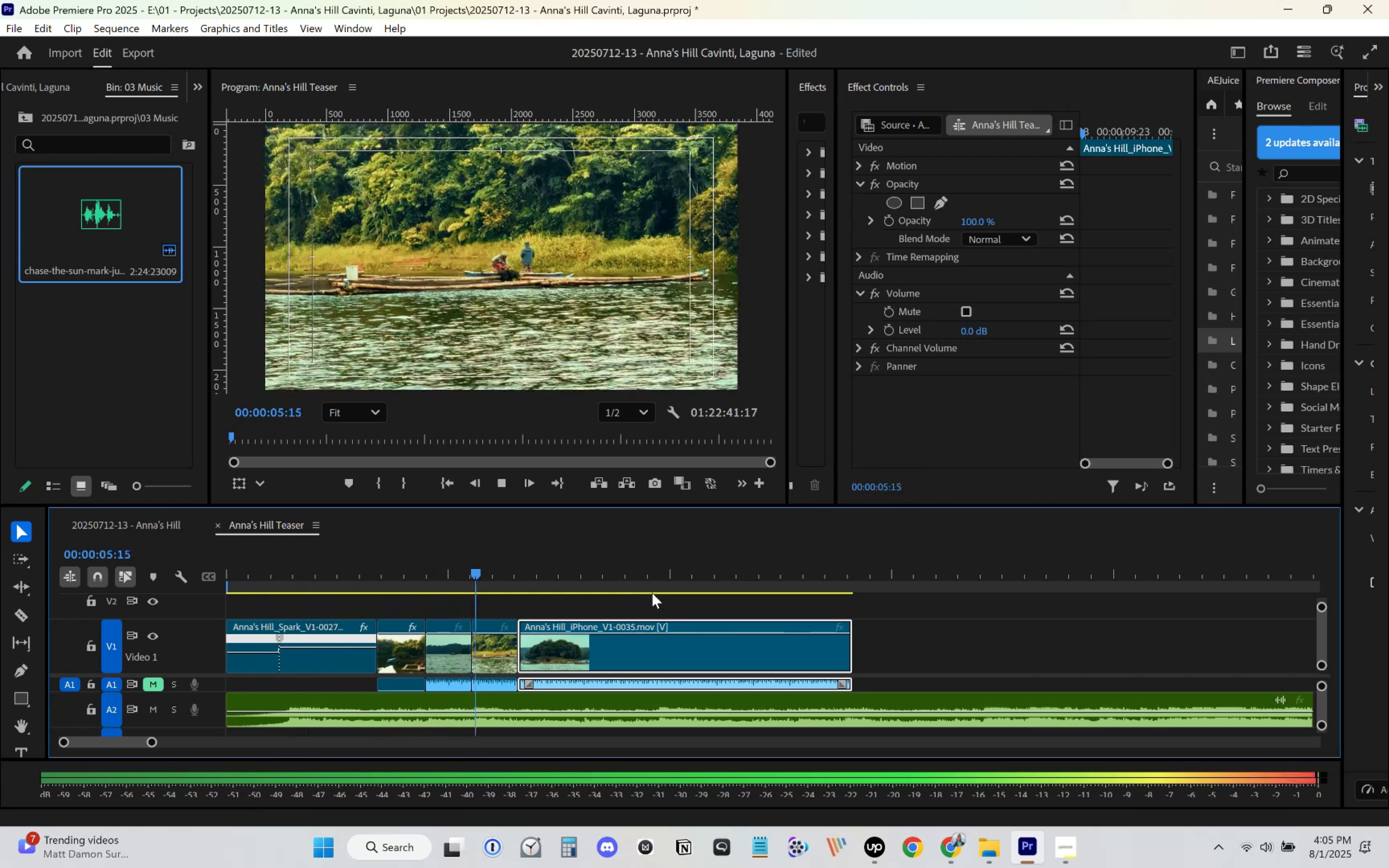 
wait(7.69)
 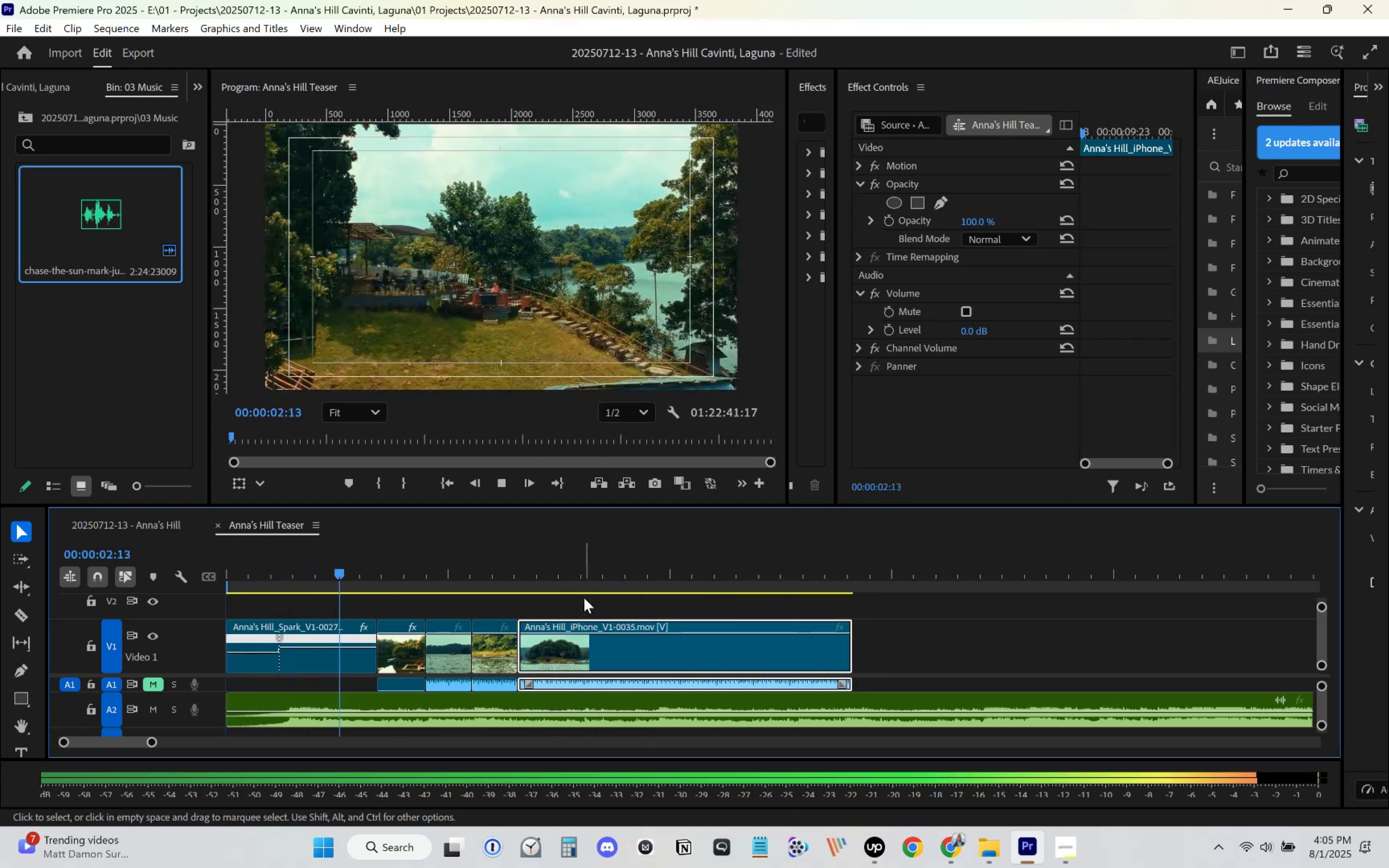 
key(Space)
 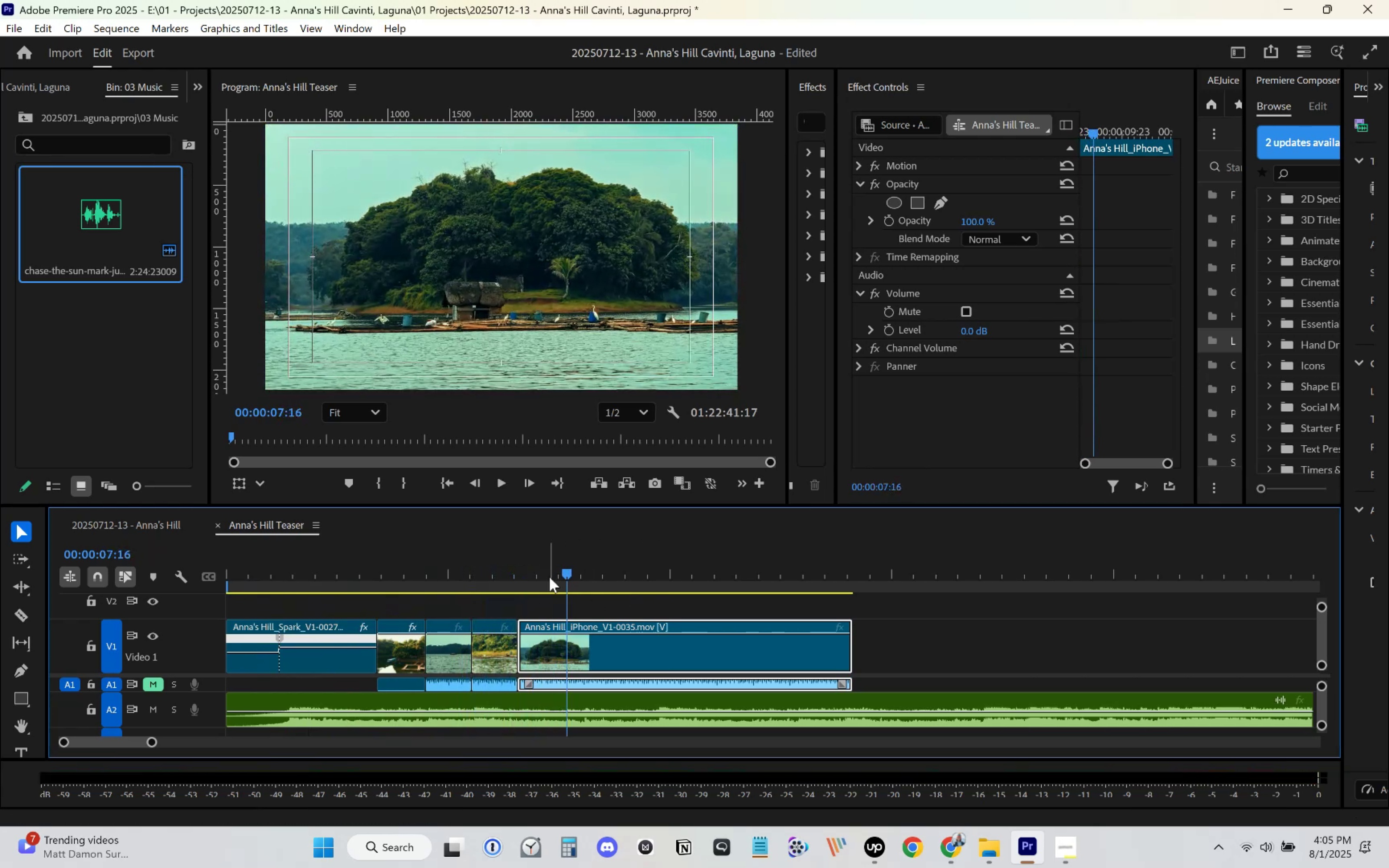 
left_click([515, 564])
 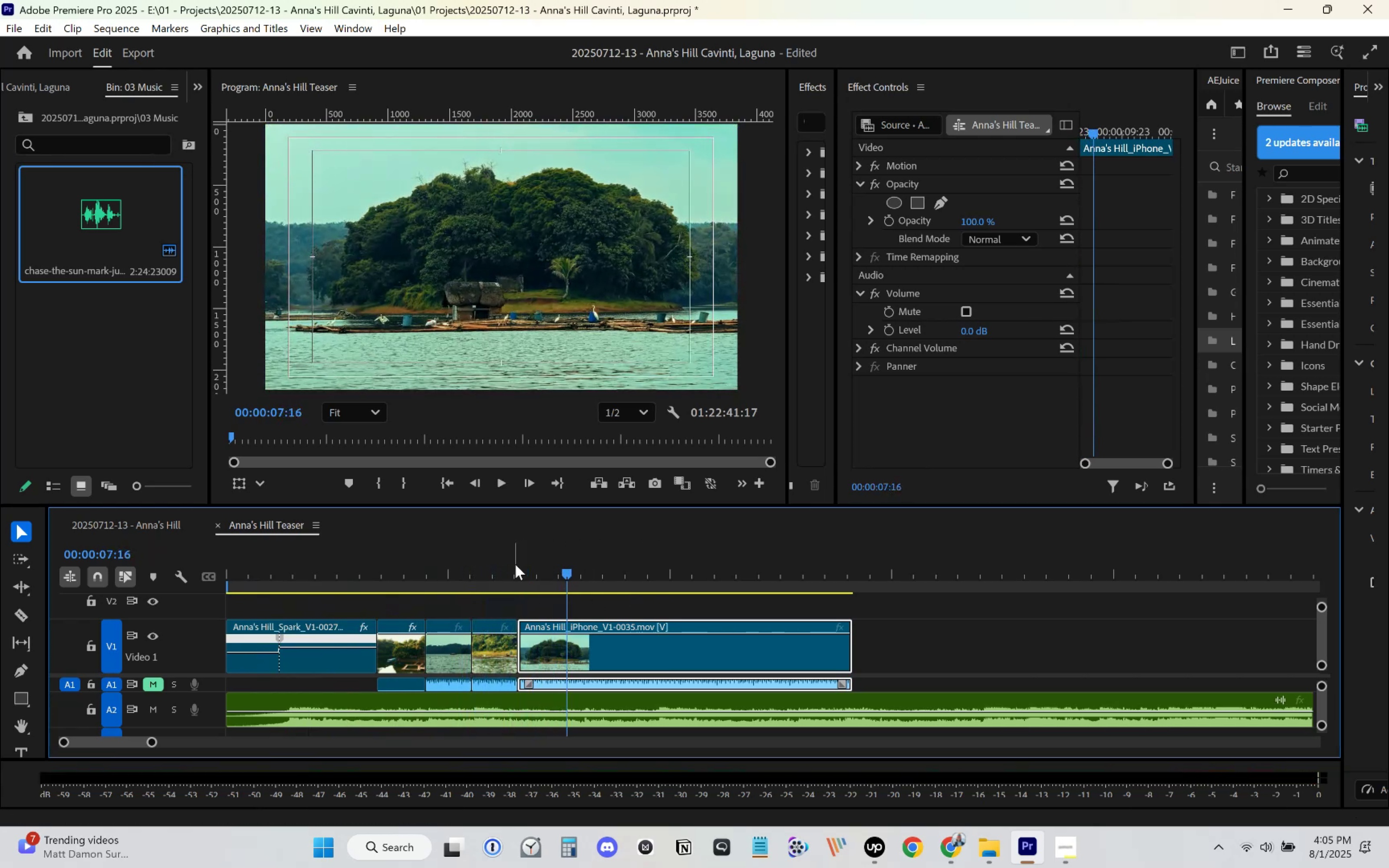 
type(    cv)
 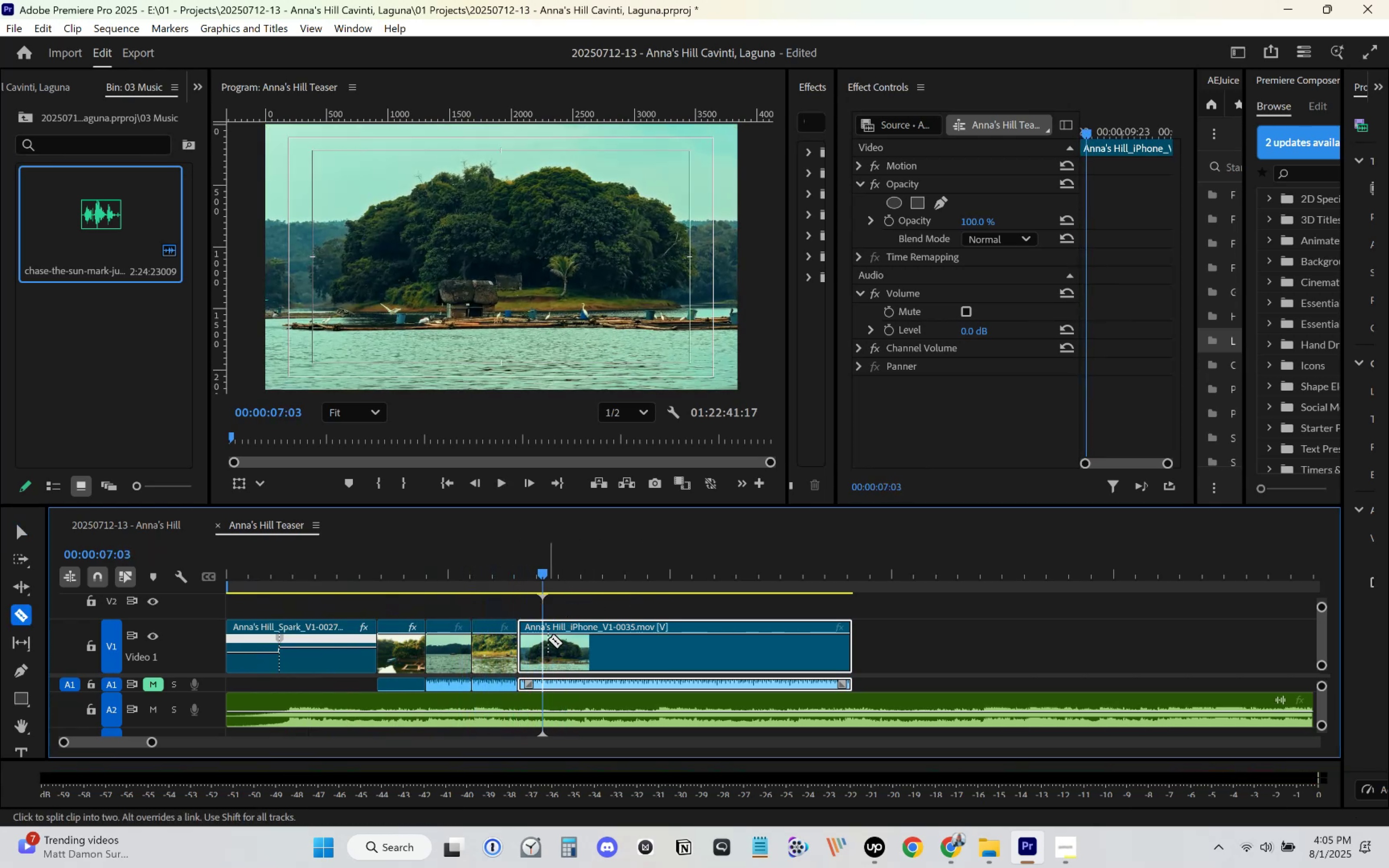 
left_click([548, 639])
 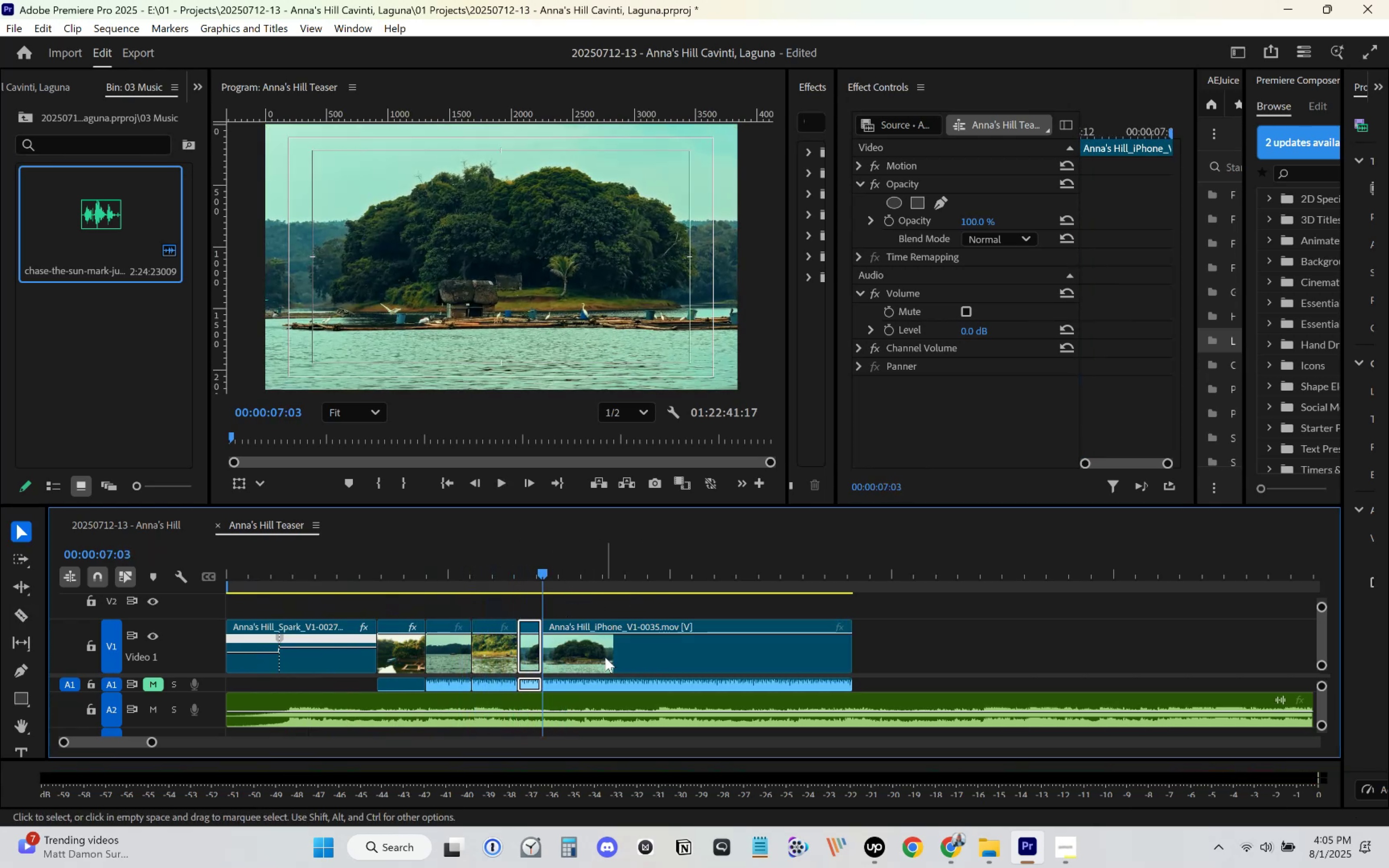 
double_click([608, 657])
 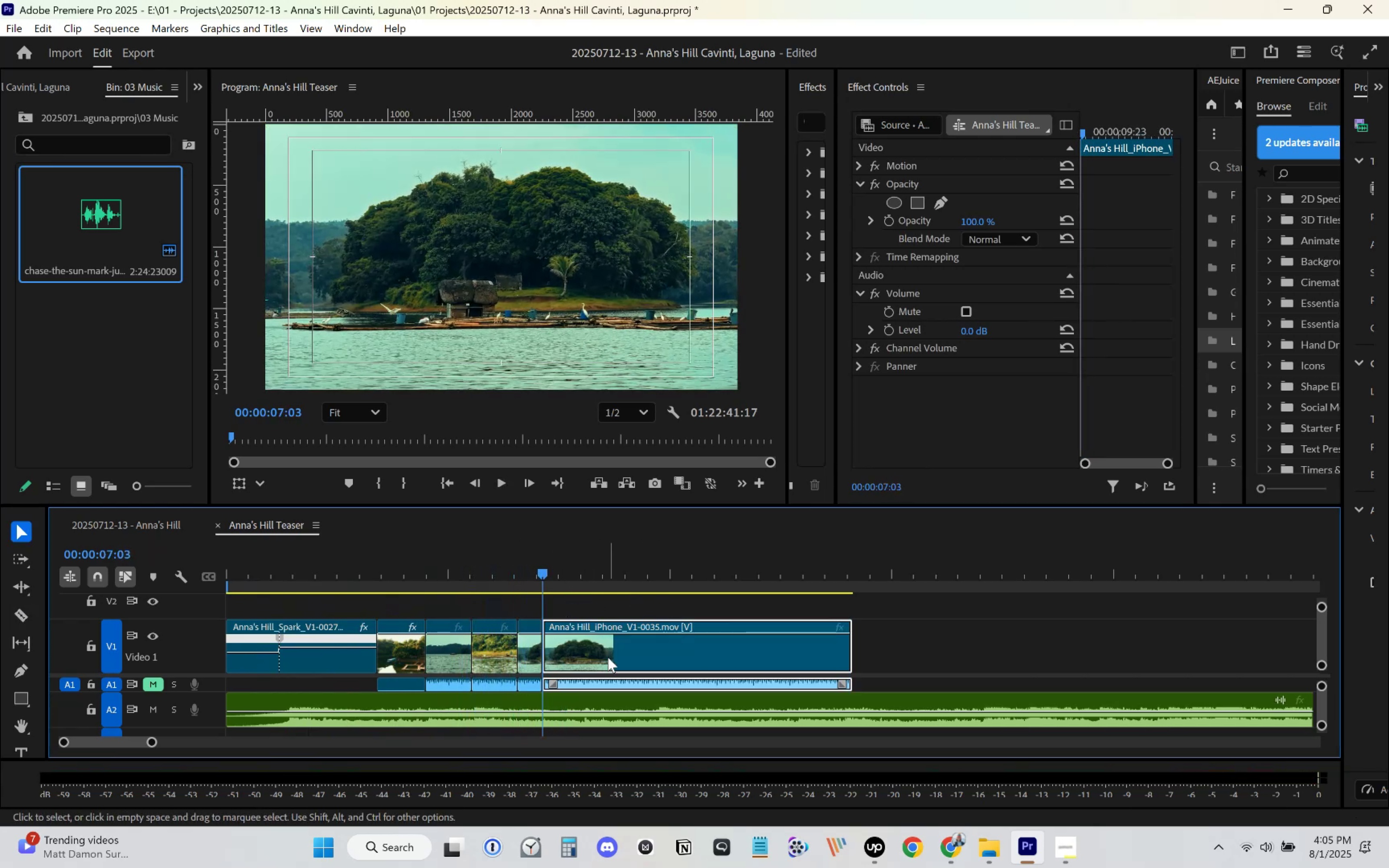 
key(Delete)
 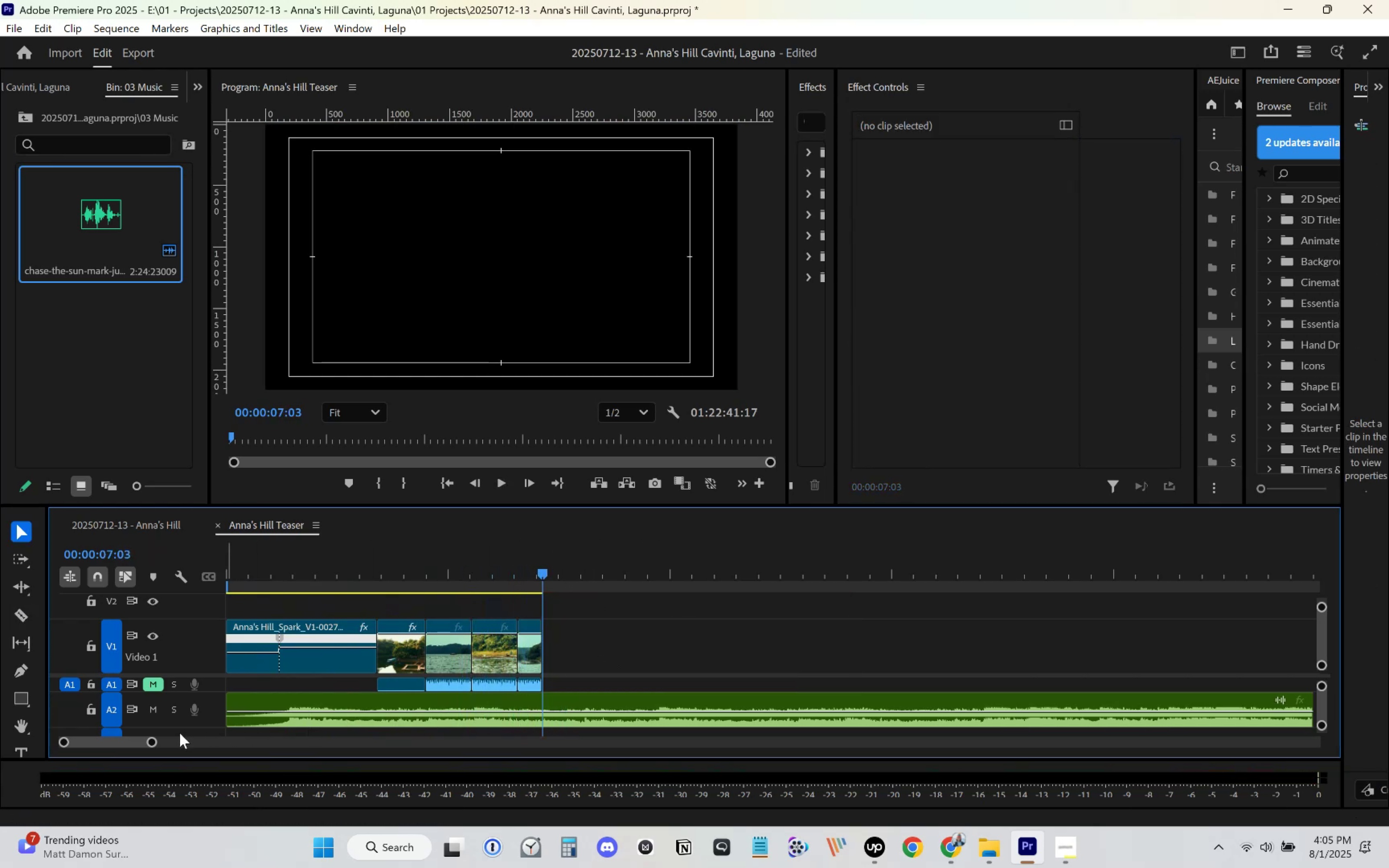 
left_click_drag(start_coordinate=[154, 744], to_coordinate=[678, 686])
 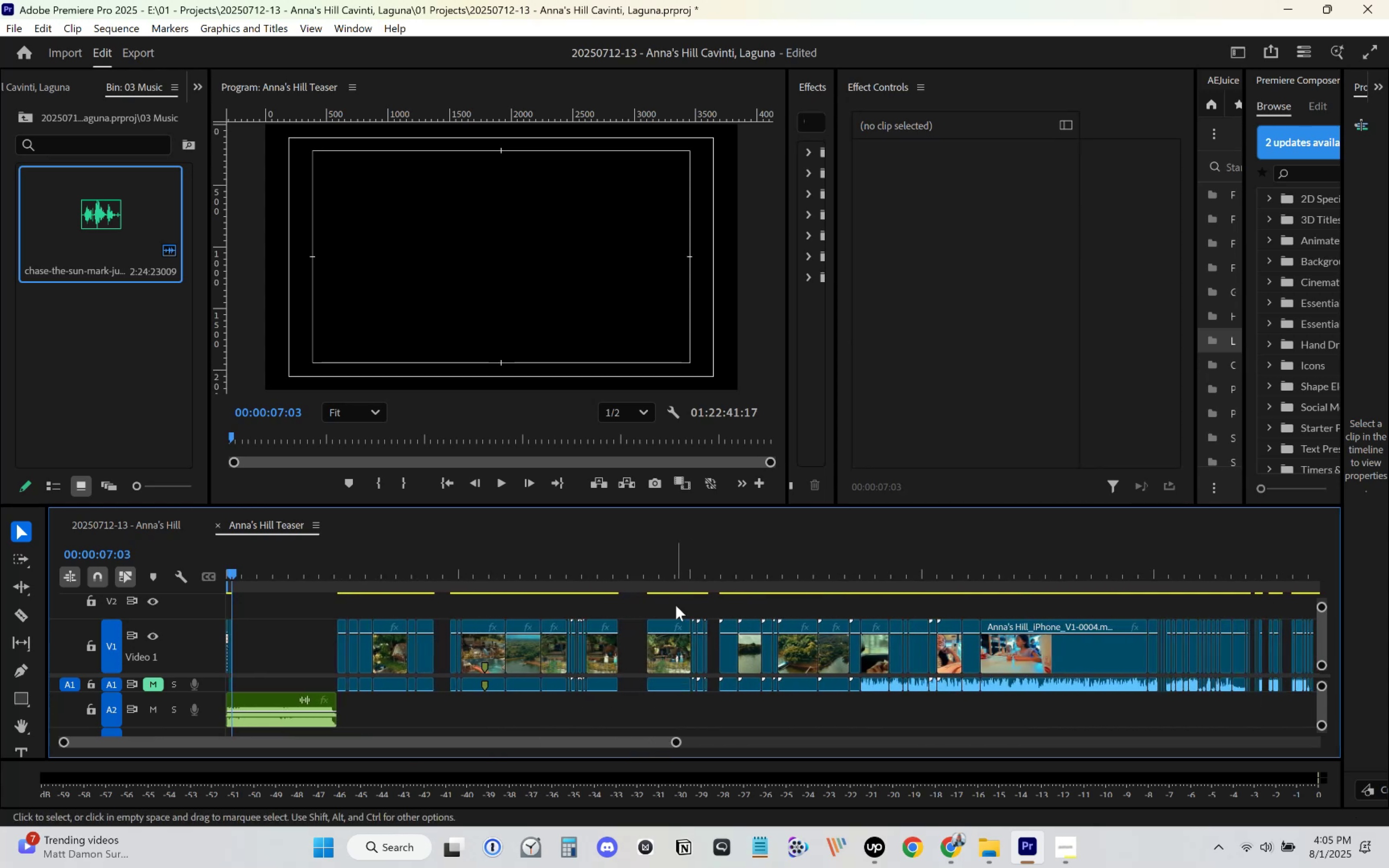 
left_click_drag(start_coordinate=[641, 559], to_coordinate=[1132, 624])
 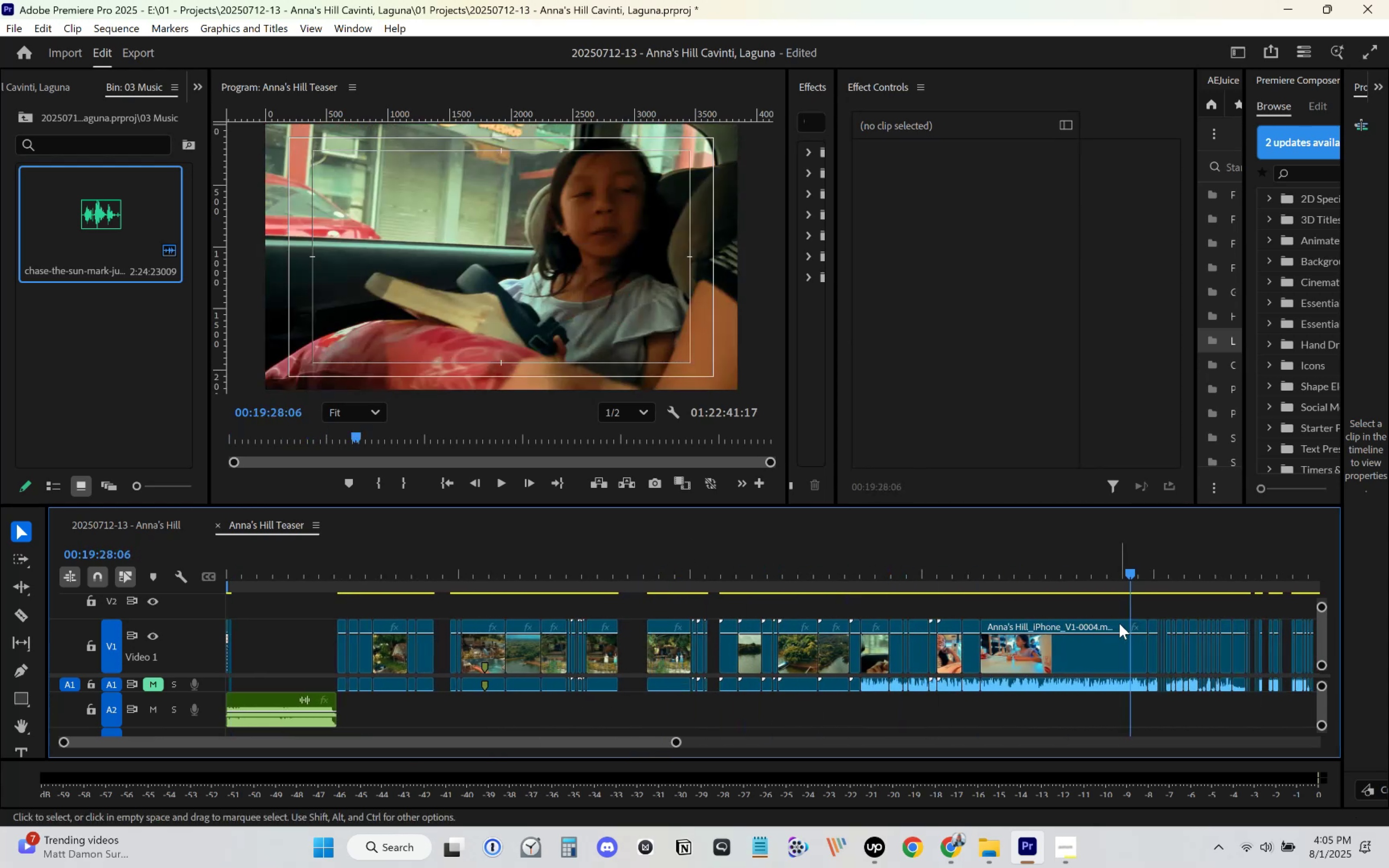 
scroll: coordinate [851, 628], scroll_direction: down, amount: 12.0
 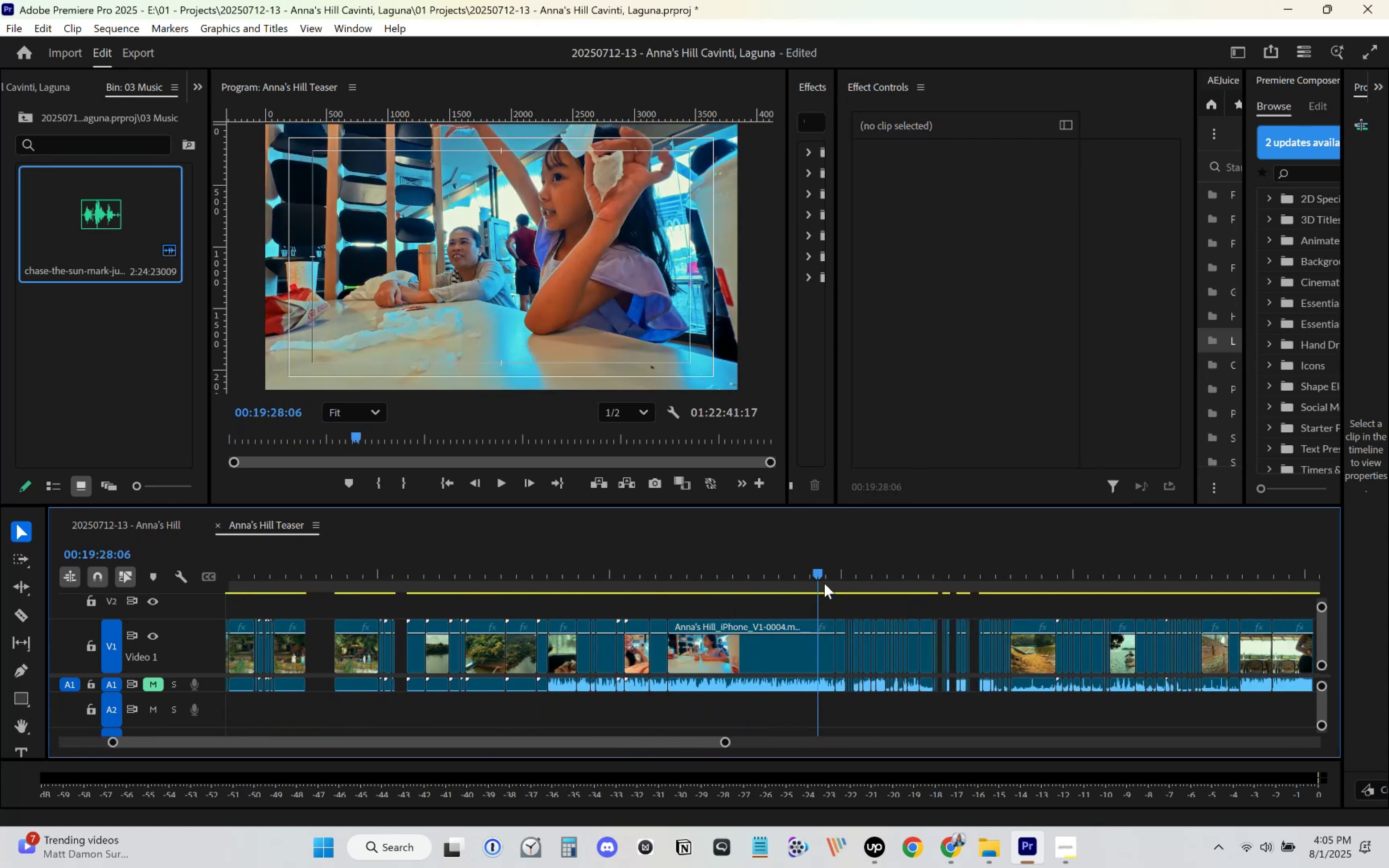 
left_click_drag(start_coordinate=[822, 572], to_coordinate=[990, 585])
 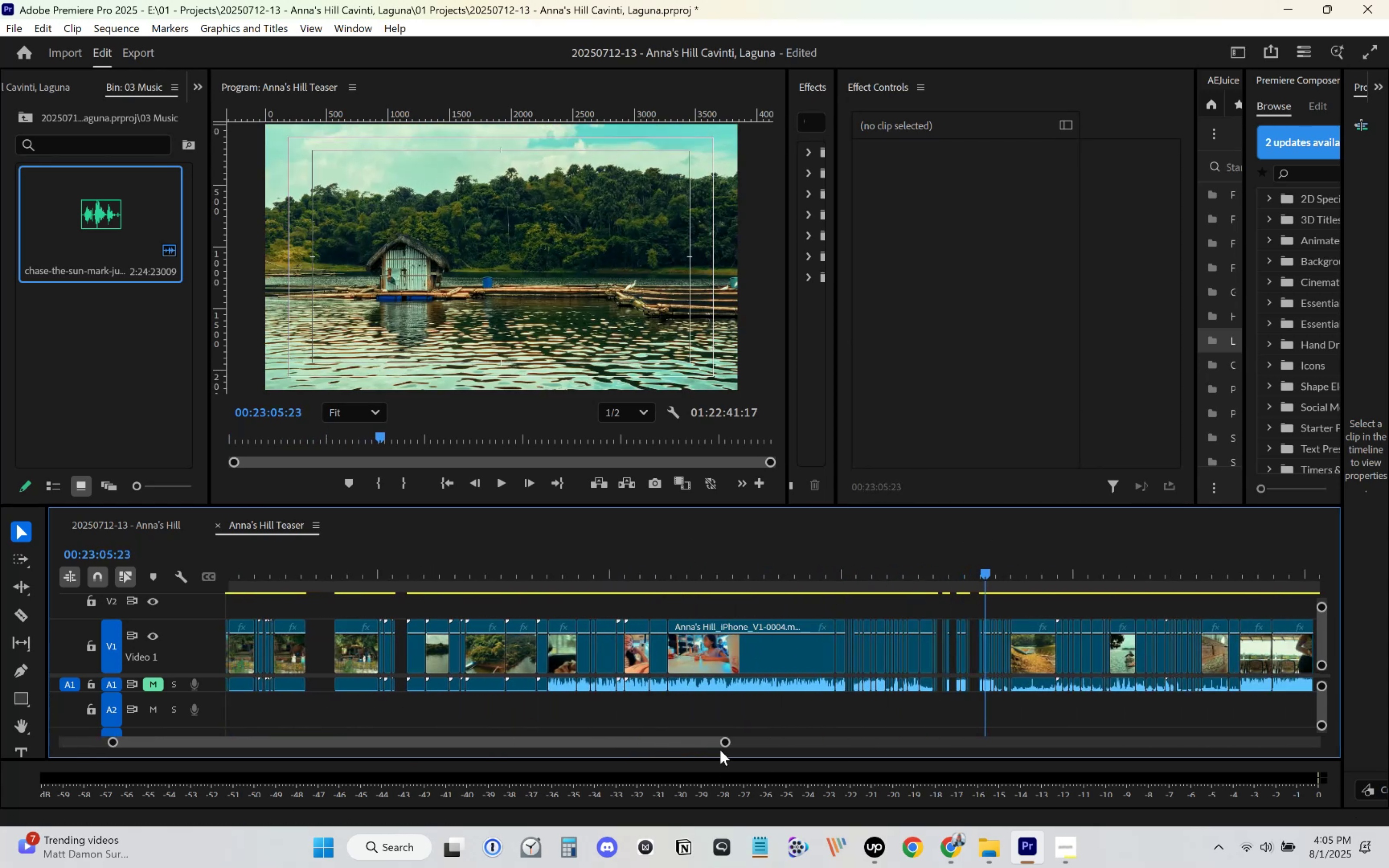 
left_click_drag(start_coordinate=[727, 744], to_coordinate=[503, 720])
 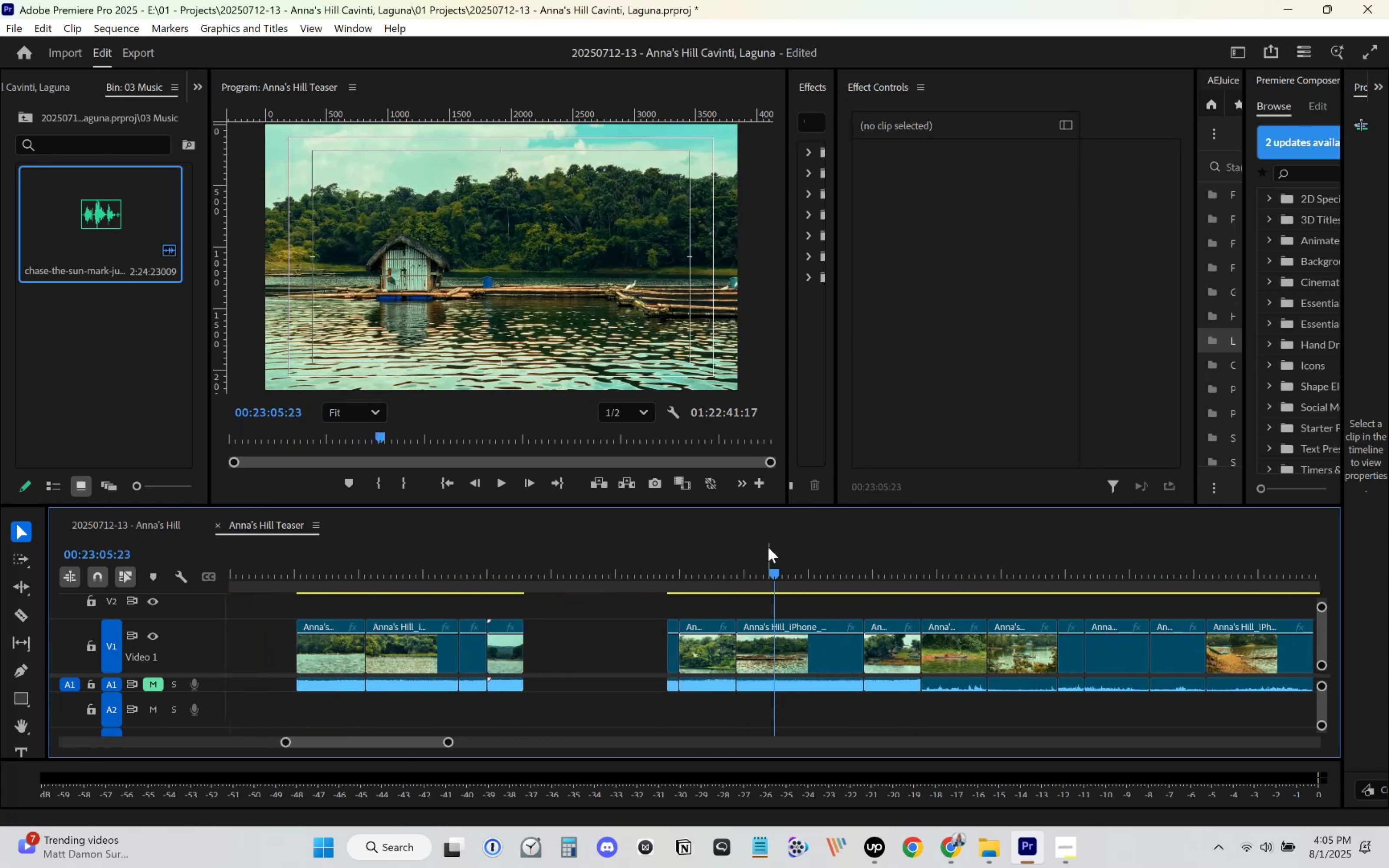 
left_click_drag(start_coordinate=[672, 576], to_coordinate=[703, 585])
 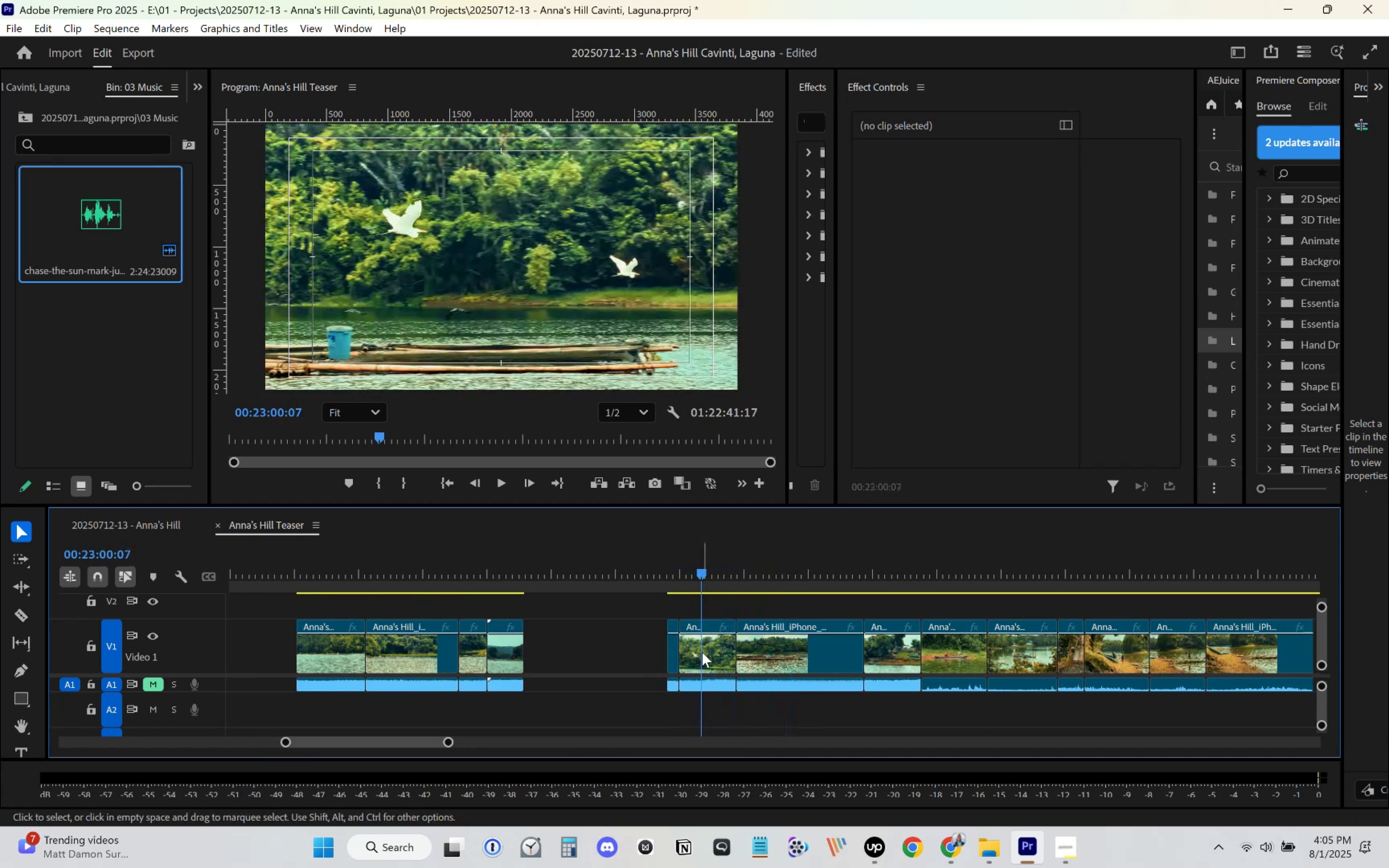 
left_click([702, 653])
 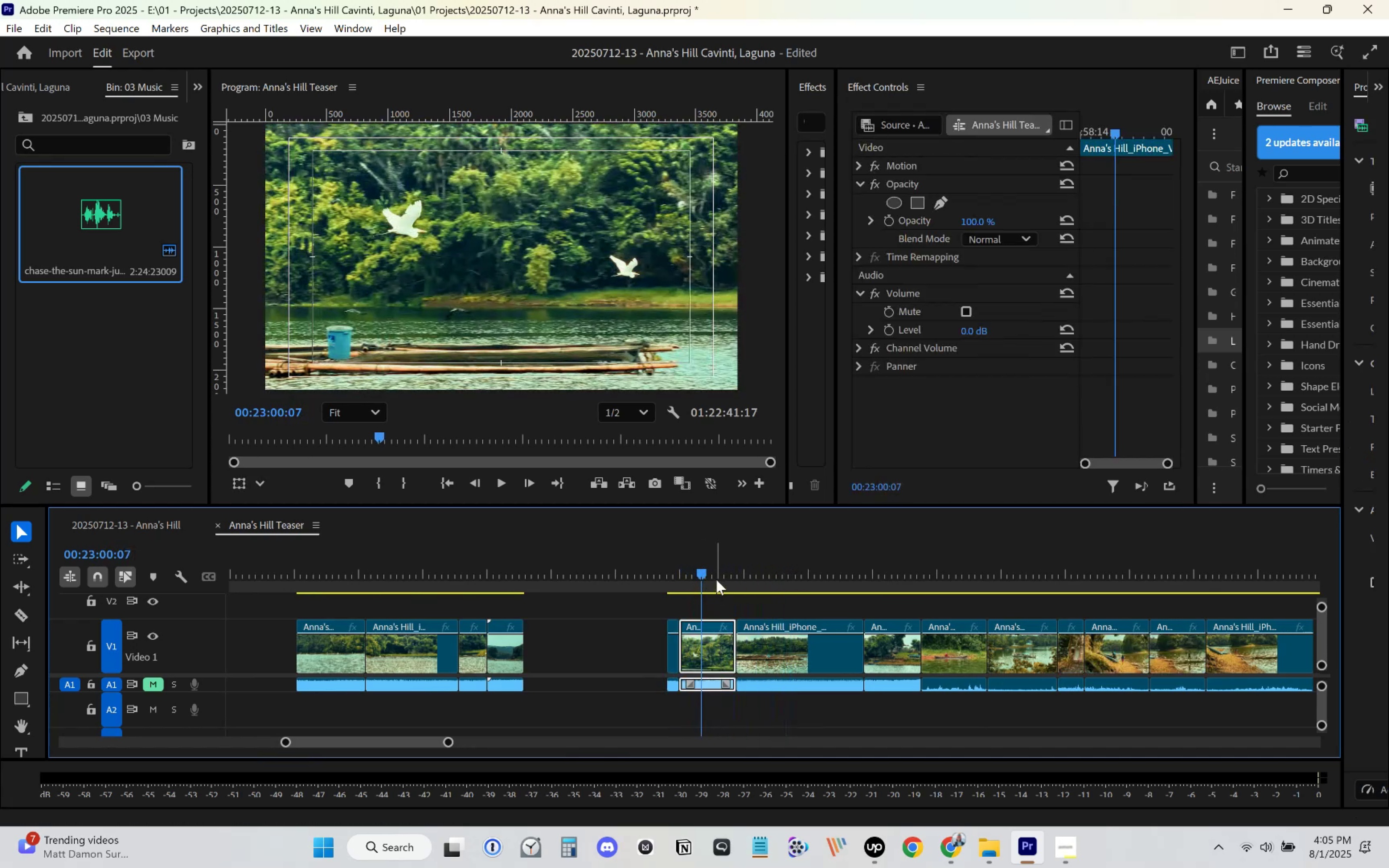 
left_click_drag(start_coordinate=[715, 573], to_coordinate=[803, 577])
 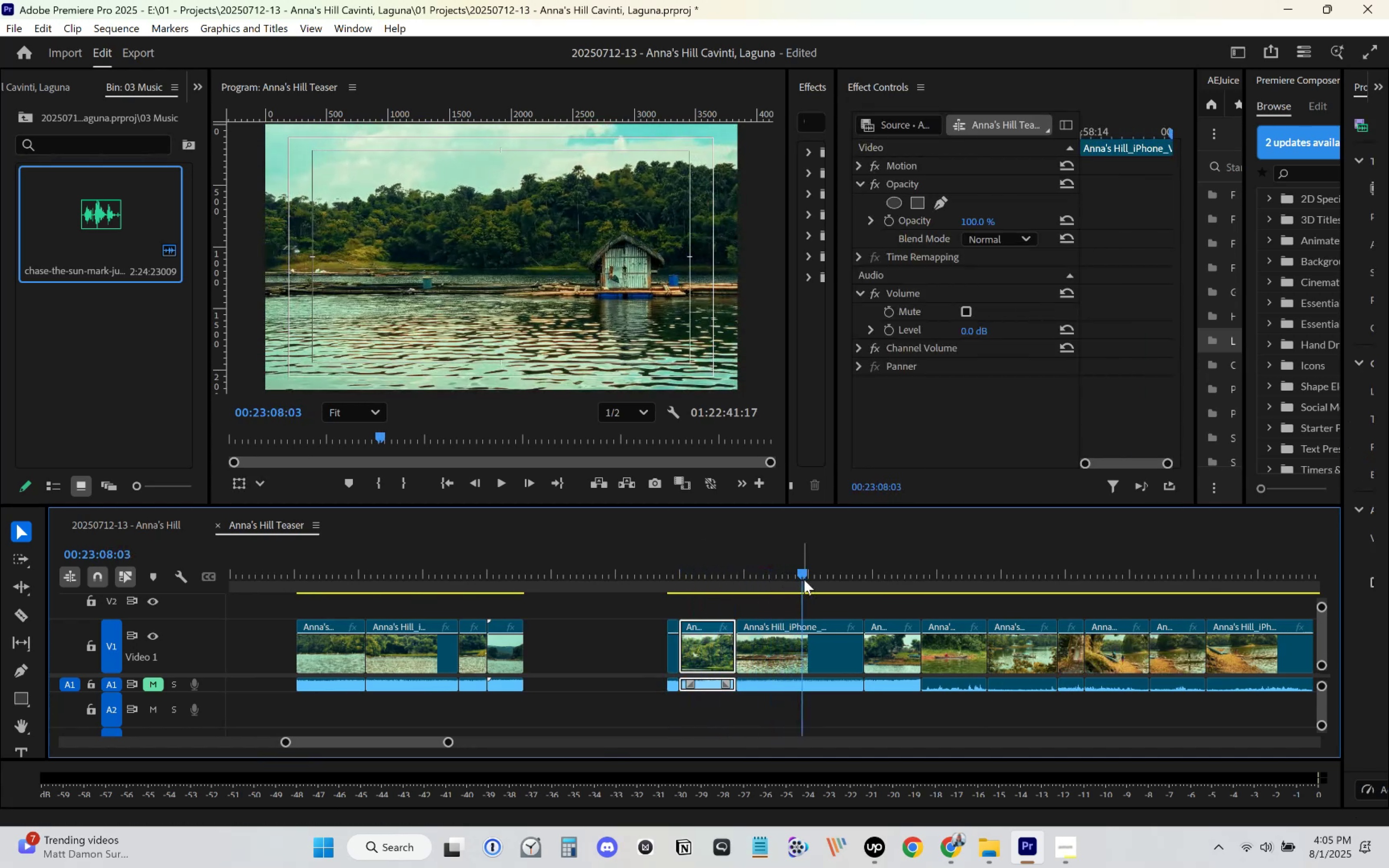 
hold_key(key=ShiftLeft, duration=0.38)
left_click([806, 642])
 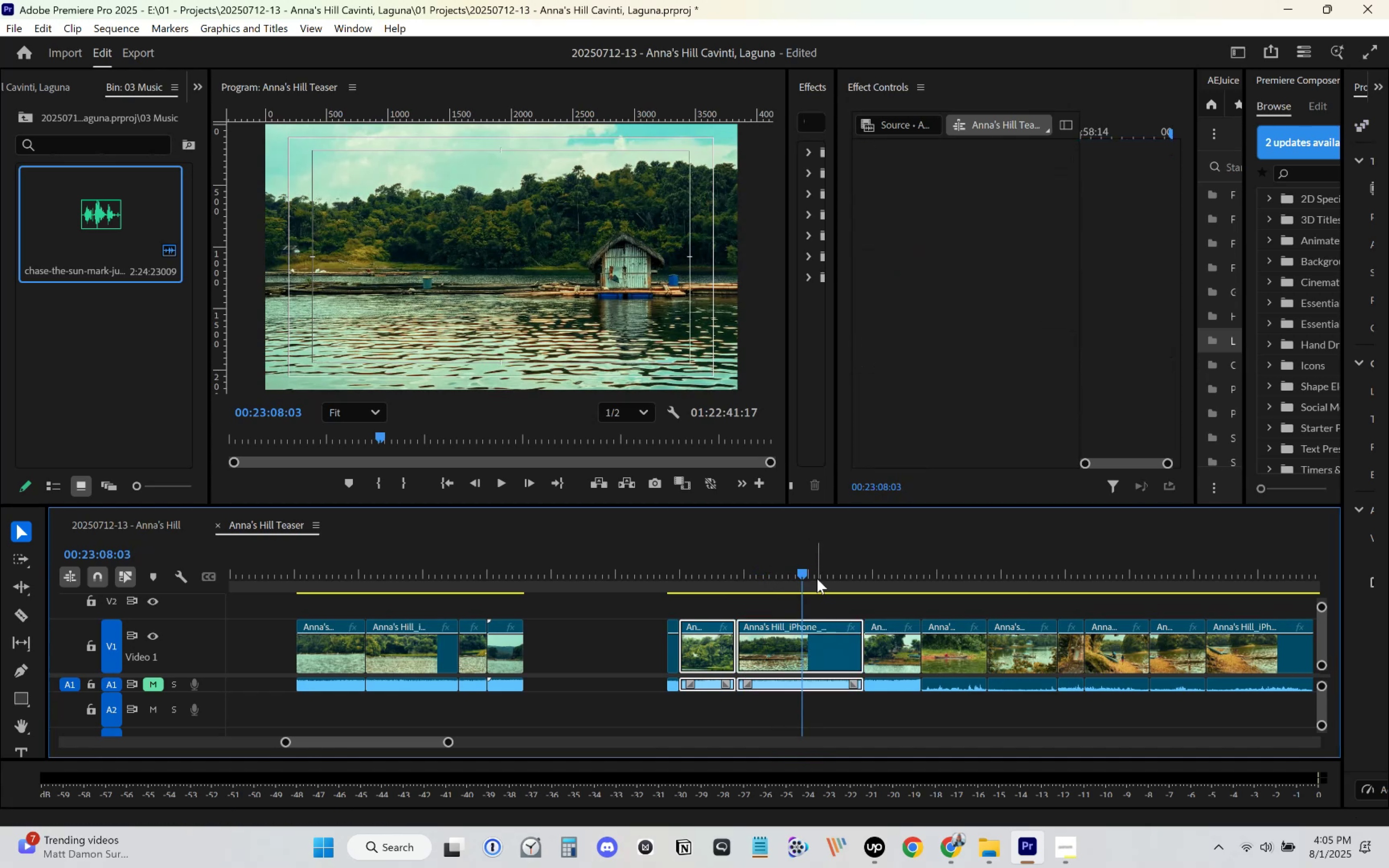 
left_click_drag(start_coordinate=[816, 565], to_coordinate=[892, 582])
 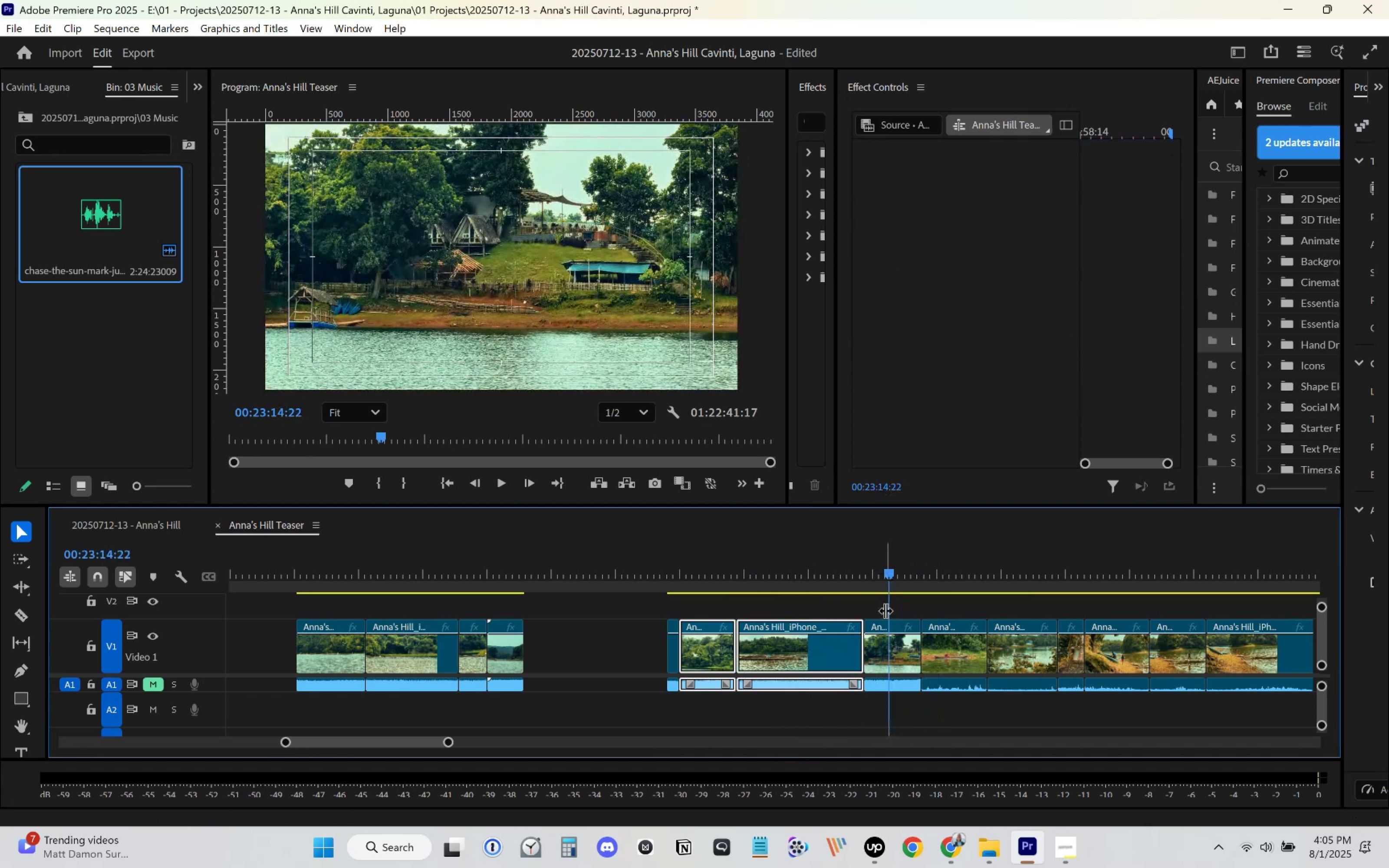 
scroll: coordinate [770, 628], scroll_direction: down, amount: 10.0
 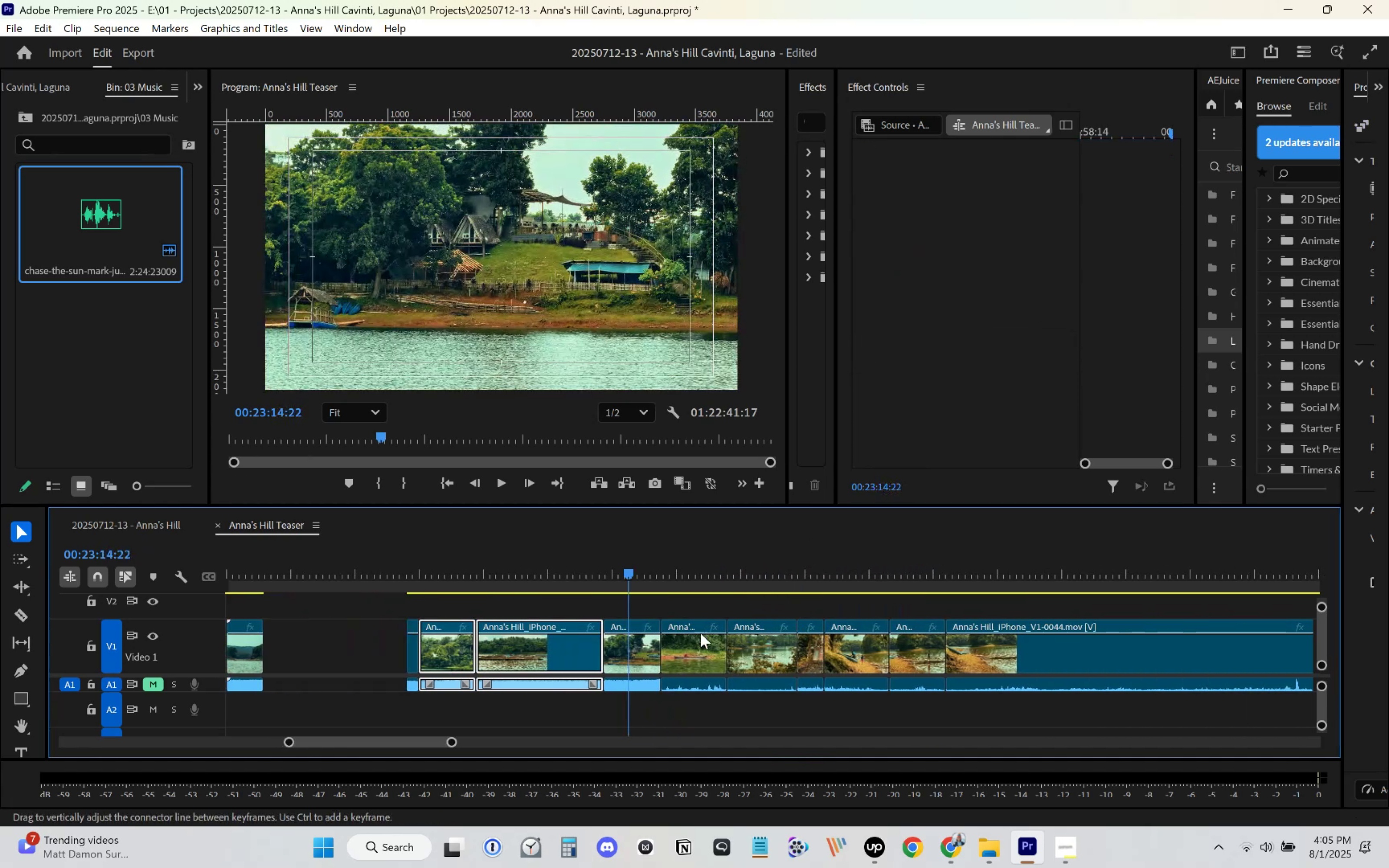 
hold_key(key=ShiftLeft, duration=1.54)
 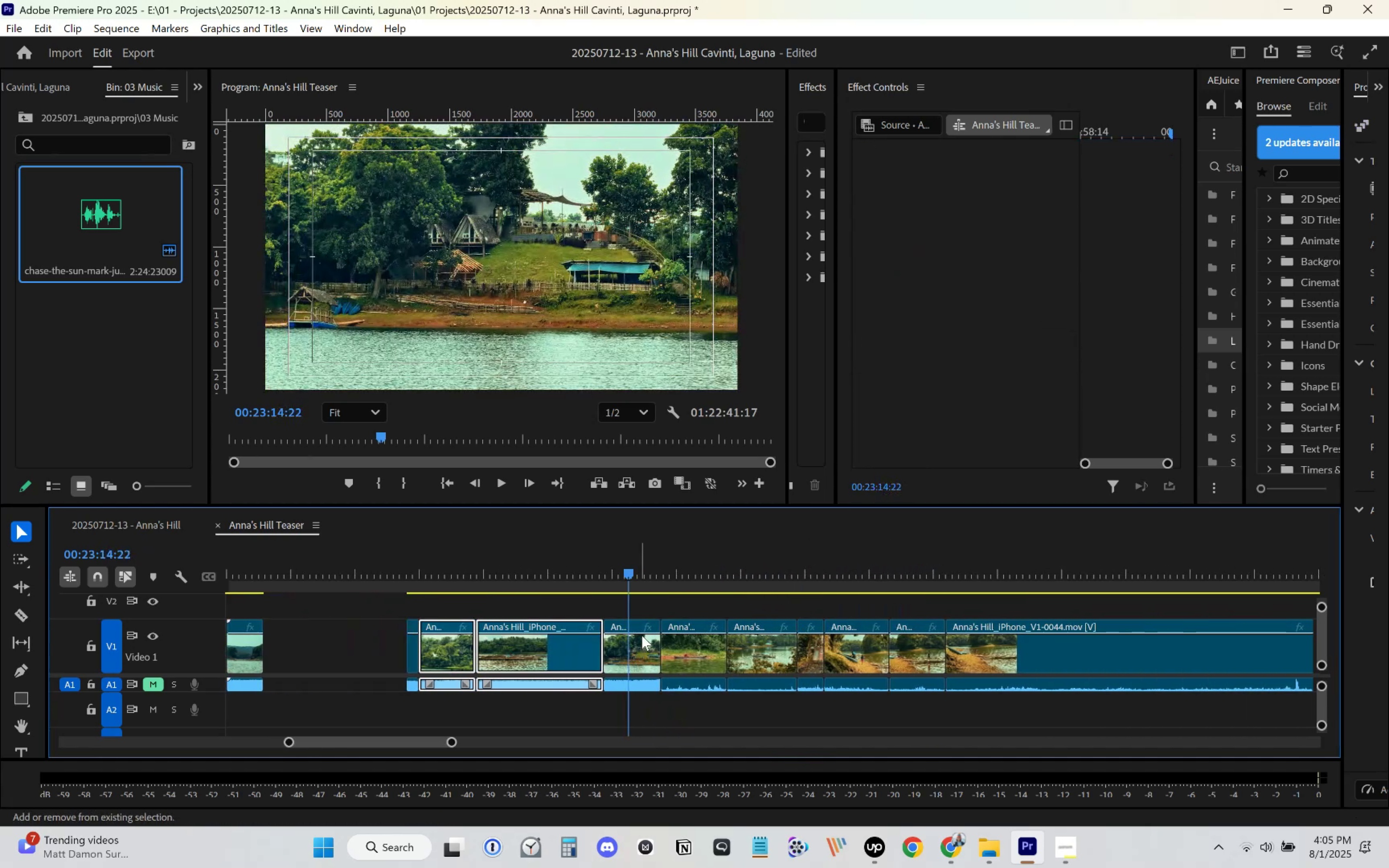 
hold_key(key=ShiftLeft, duration=0.74)
 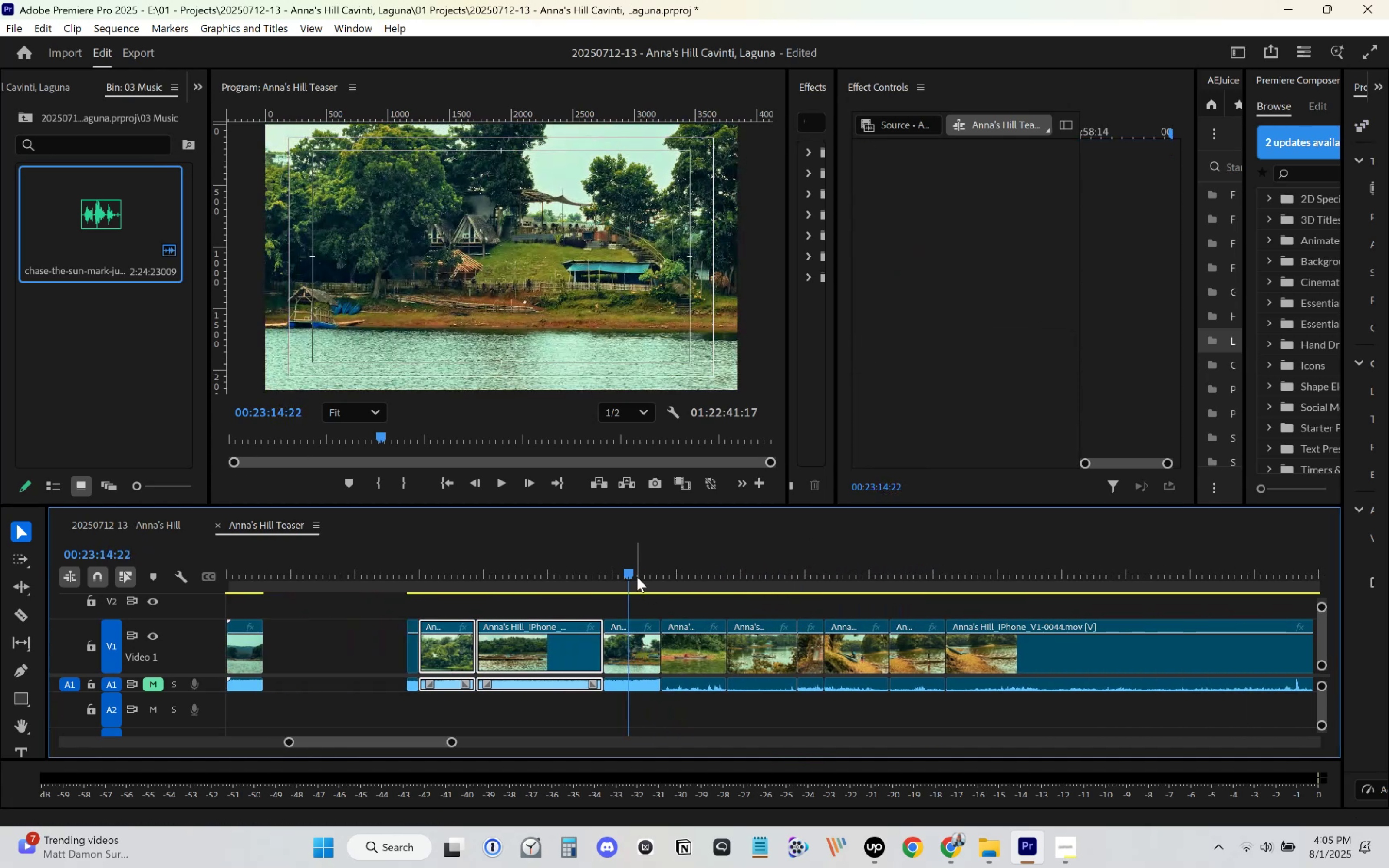 
left_click_drag(start_coordinate=[629, 569], to_coordinate=[774, 581])
 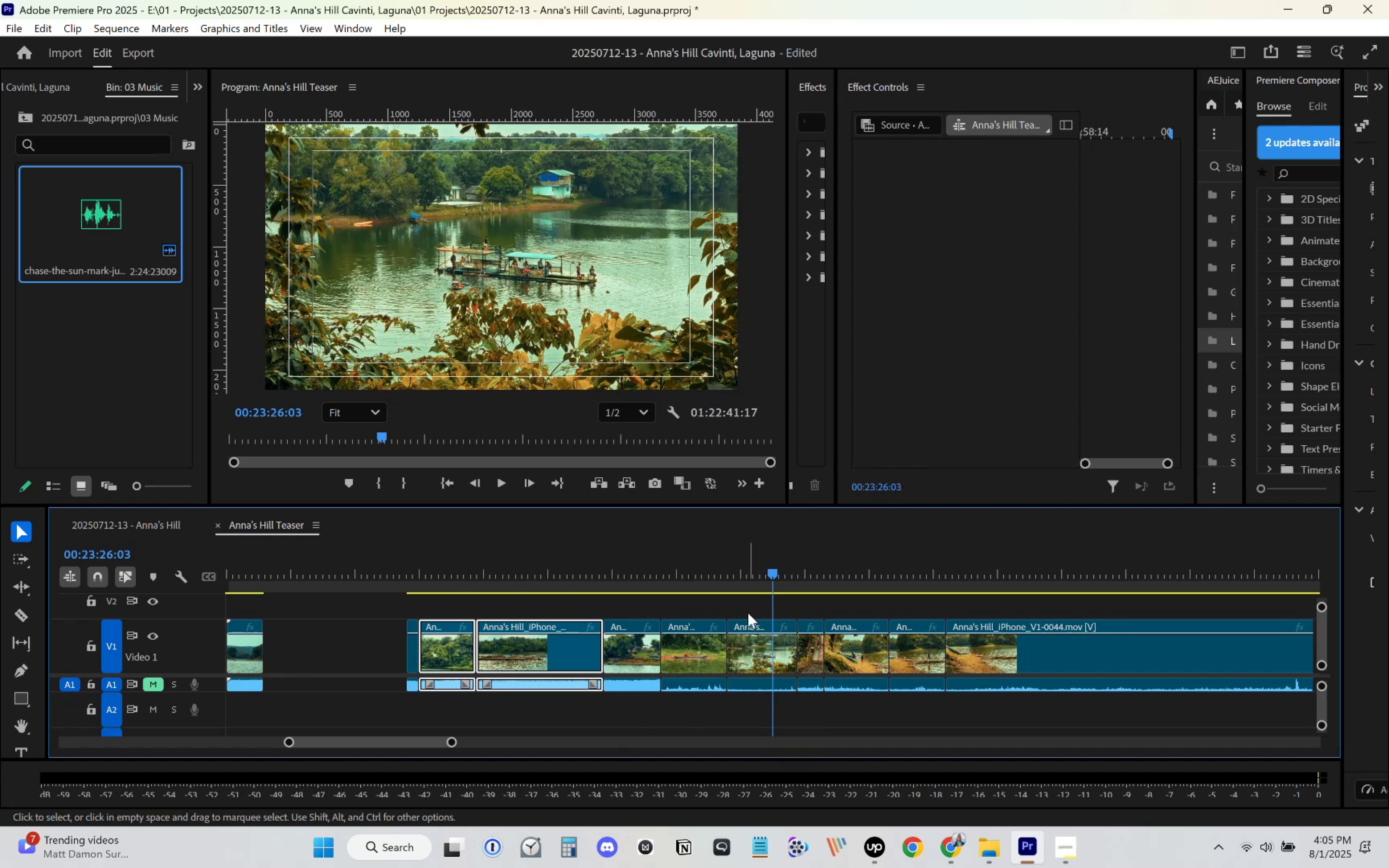 
hold_key(key=ShiftLeft, duration=0.82)
left_click([701, 648])
 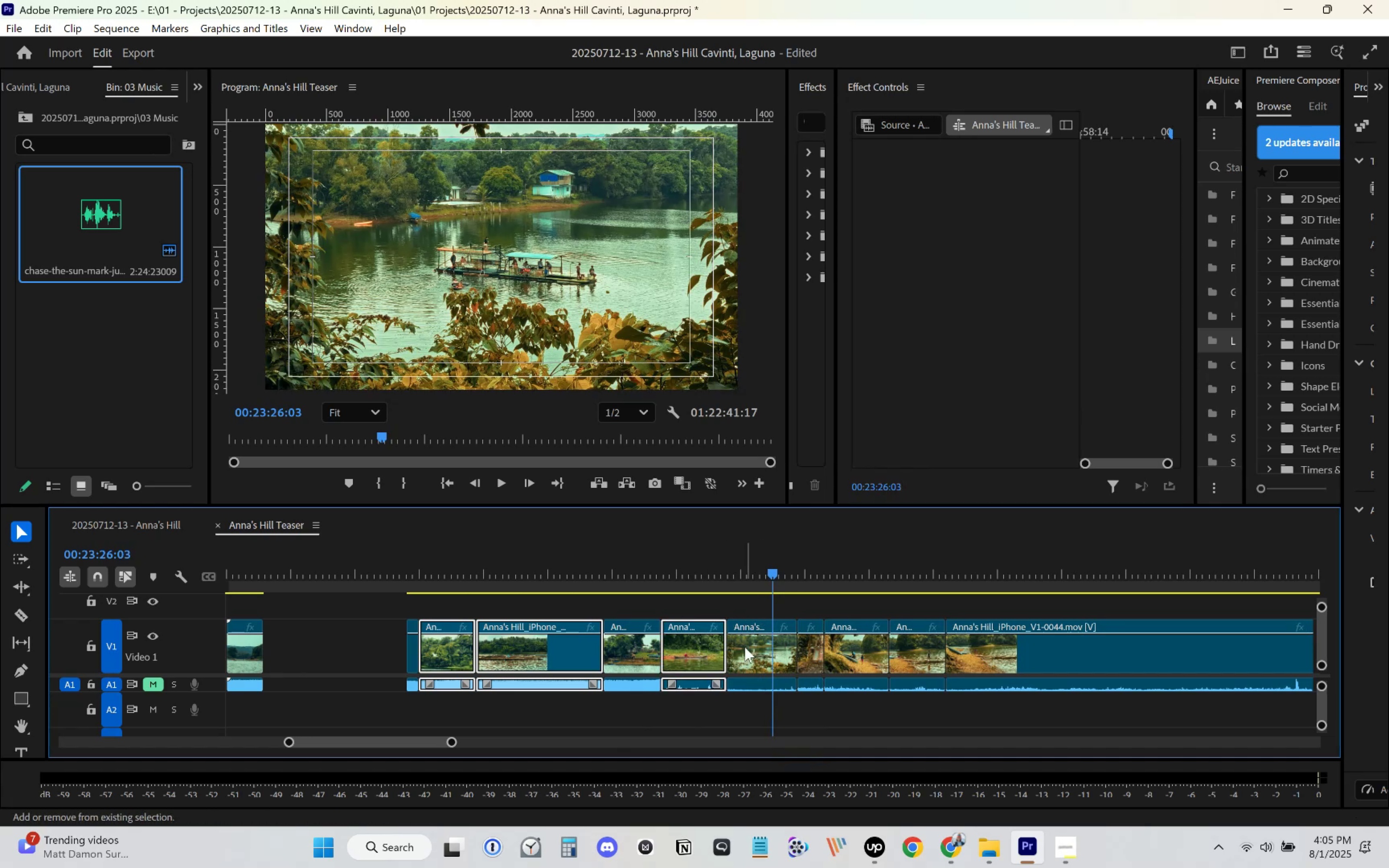 
double_click([756, 643])
 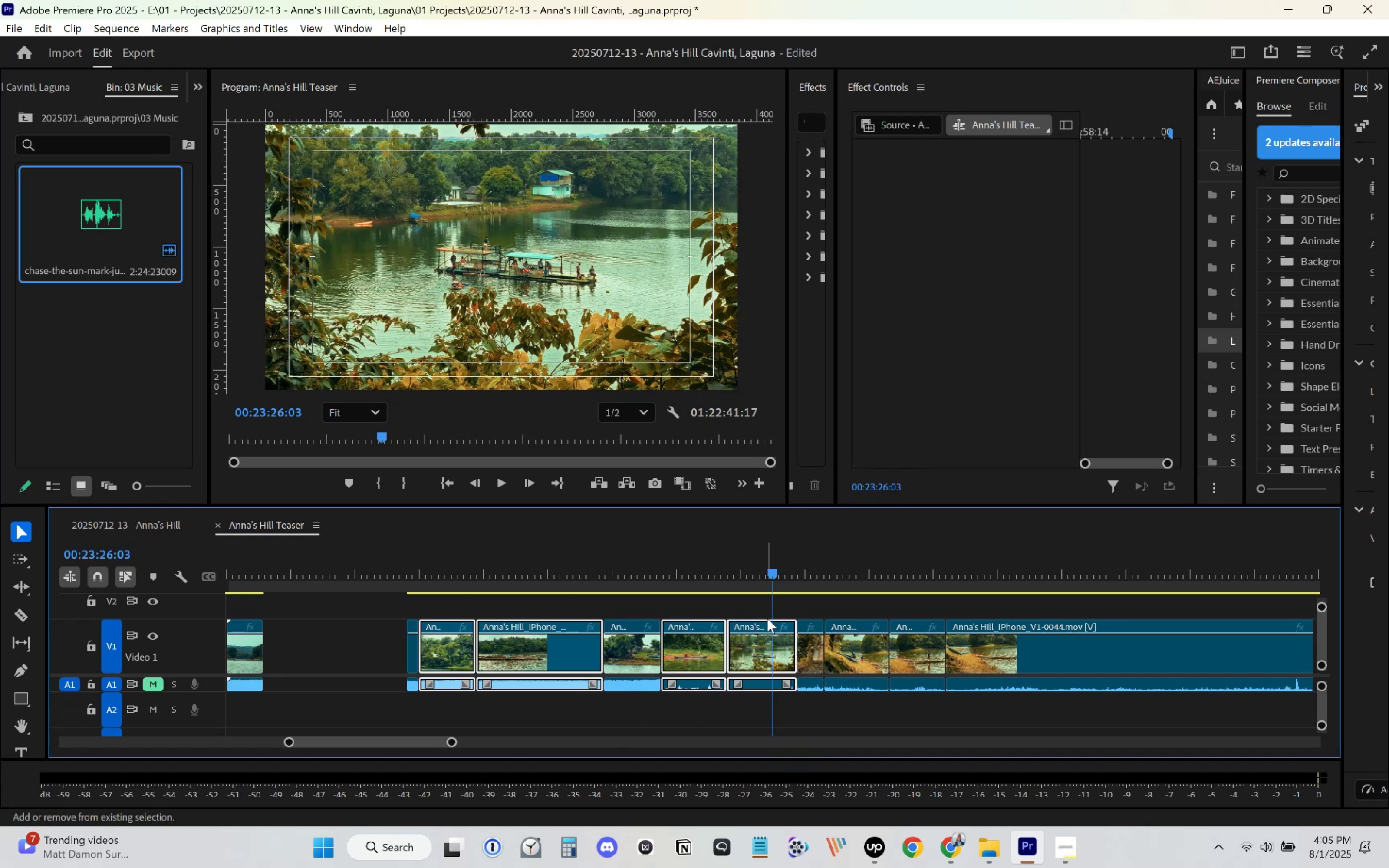 
left_click_drag(start_coordinate=[773, 564], to_coordinate=[854, 587])
 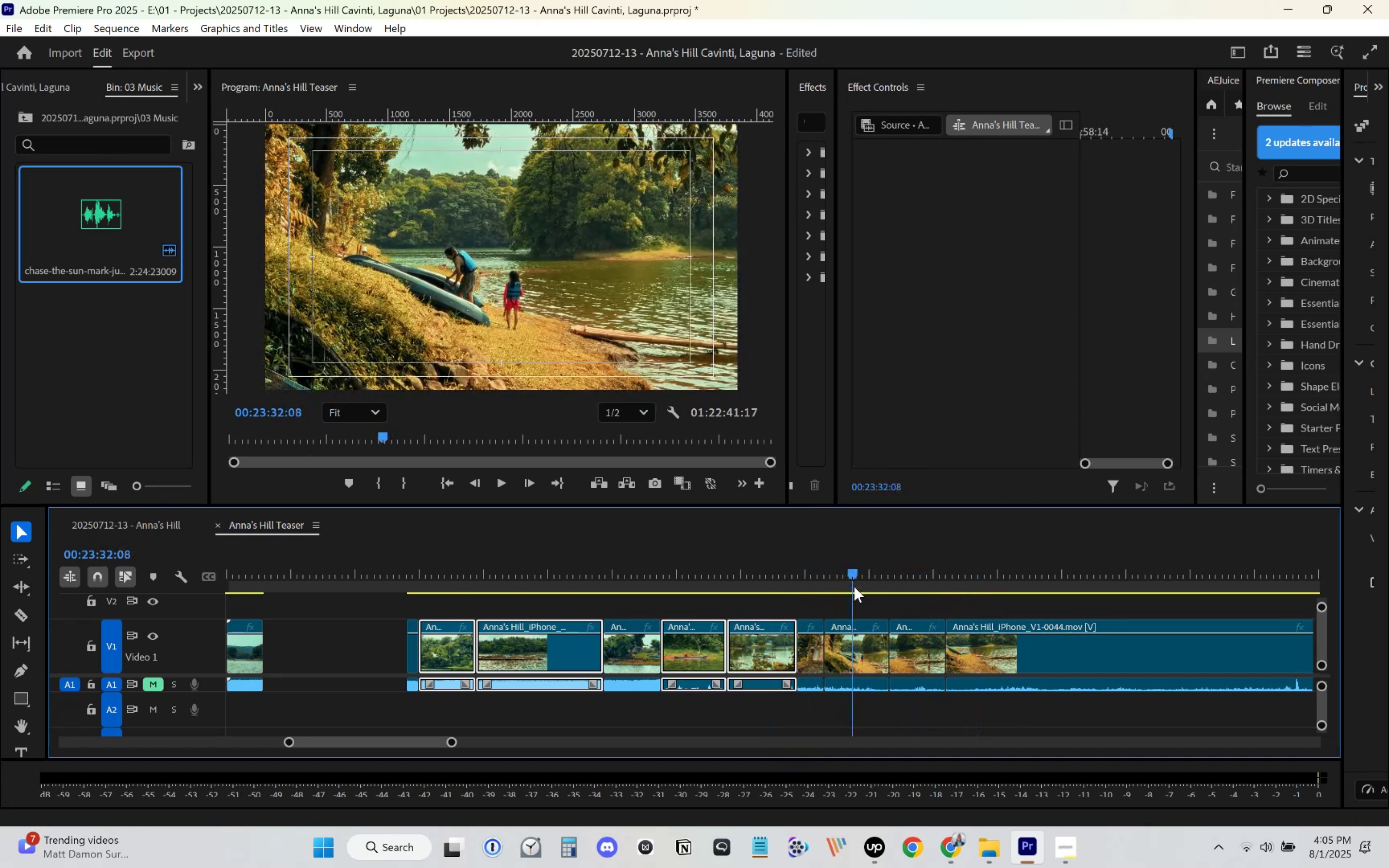 
hold_key(key=ShiftLeft, duration=1.5)
left_click([866, 653])
 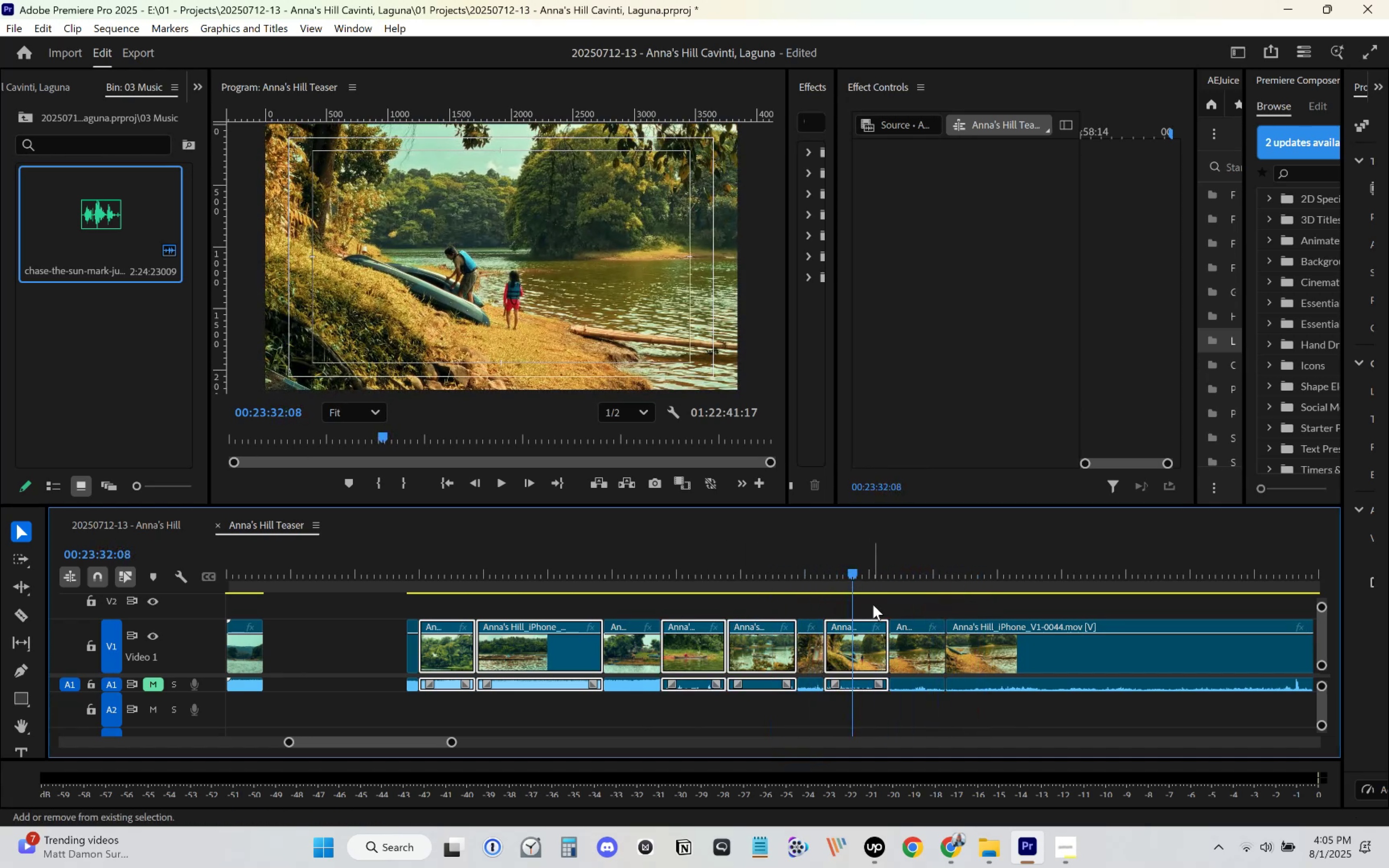 
hold_key(key=ShiftLeft, duration=1.11)
 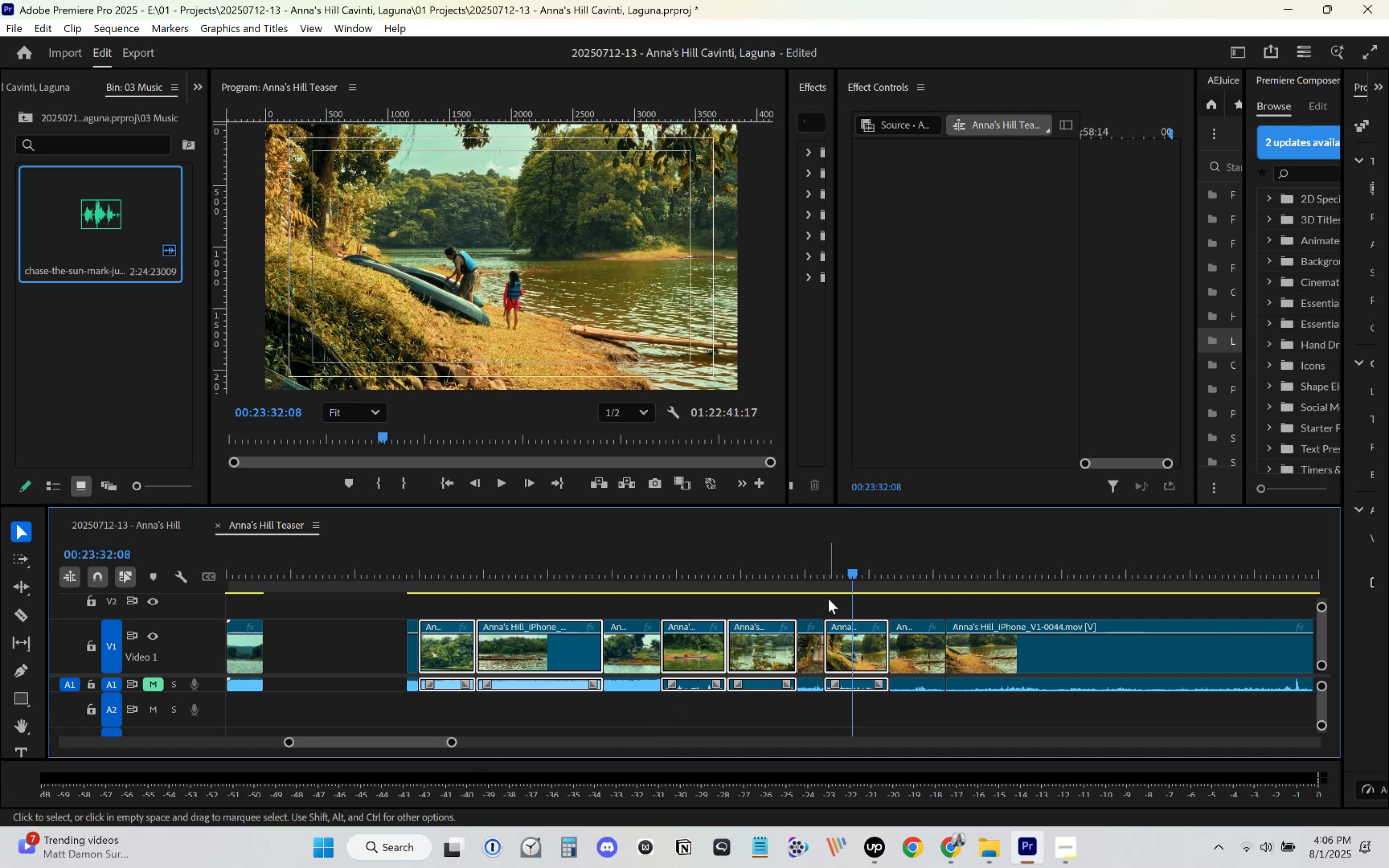 
left_click_drag(start_coordinate=[869, 576], to_coordinate=[929, 573])
 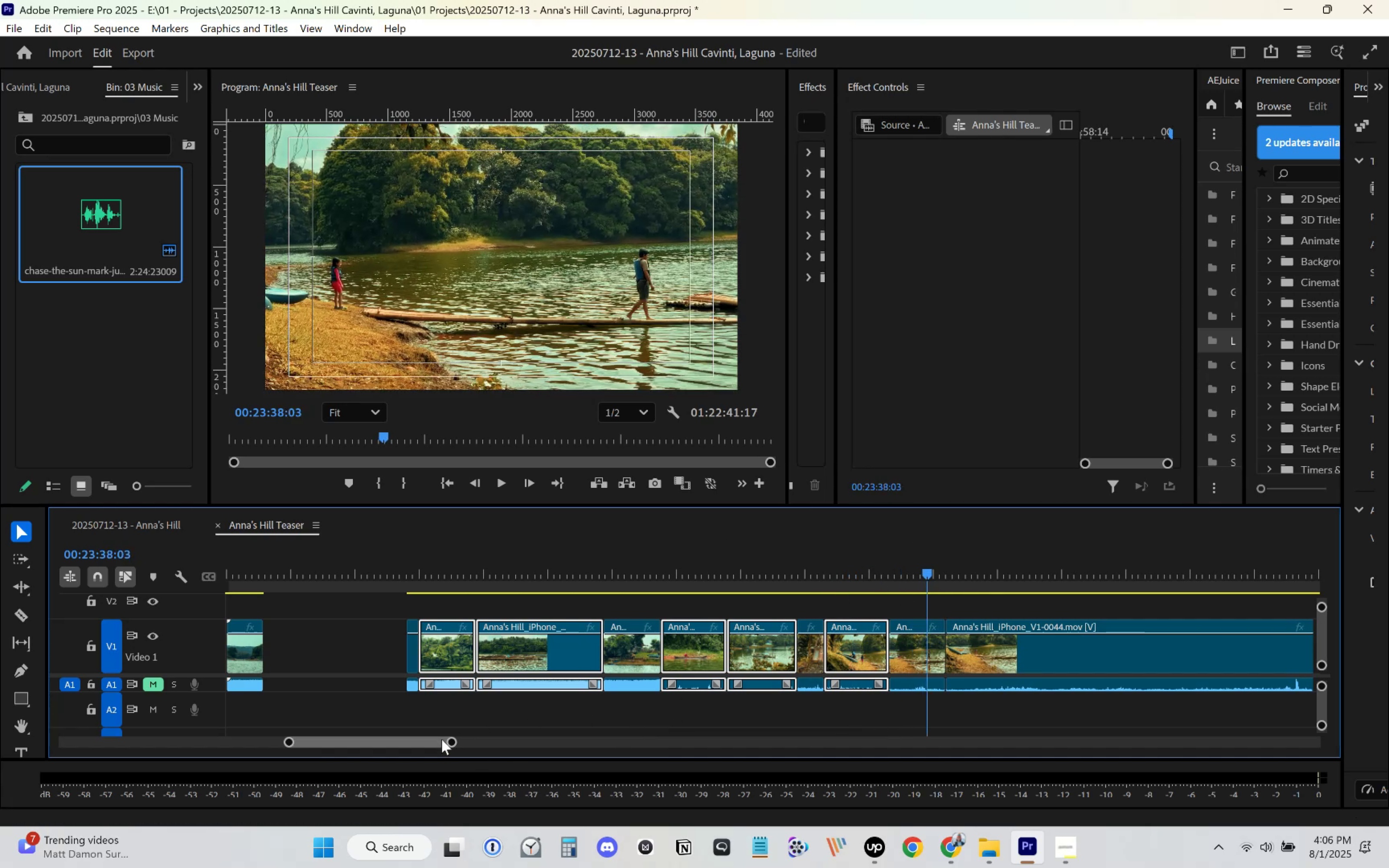 
left_click_drag(start_coordinate=[451, 744], to_coordinate=[564, 719])
 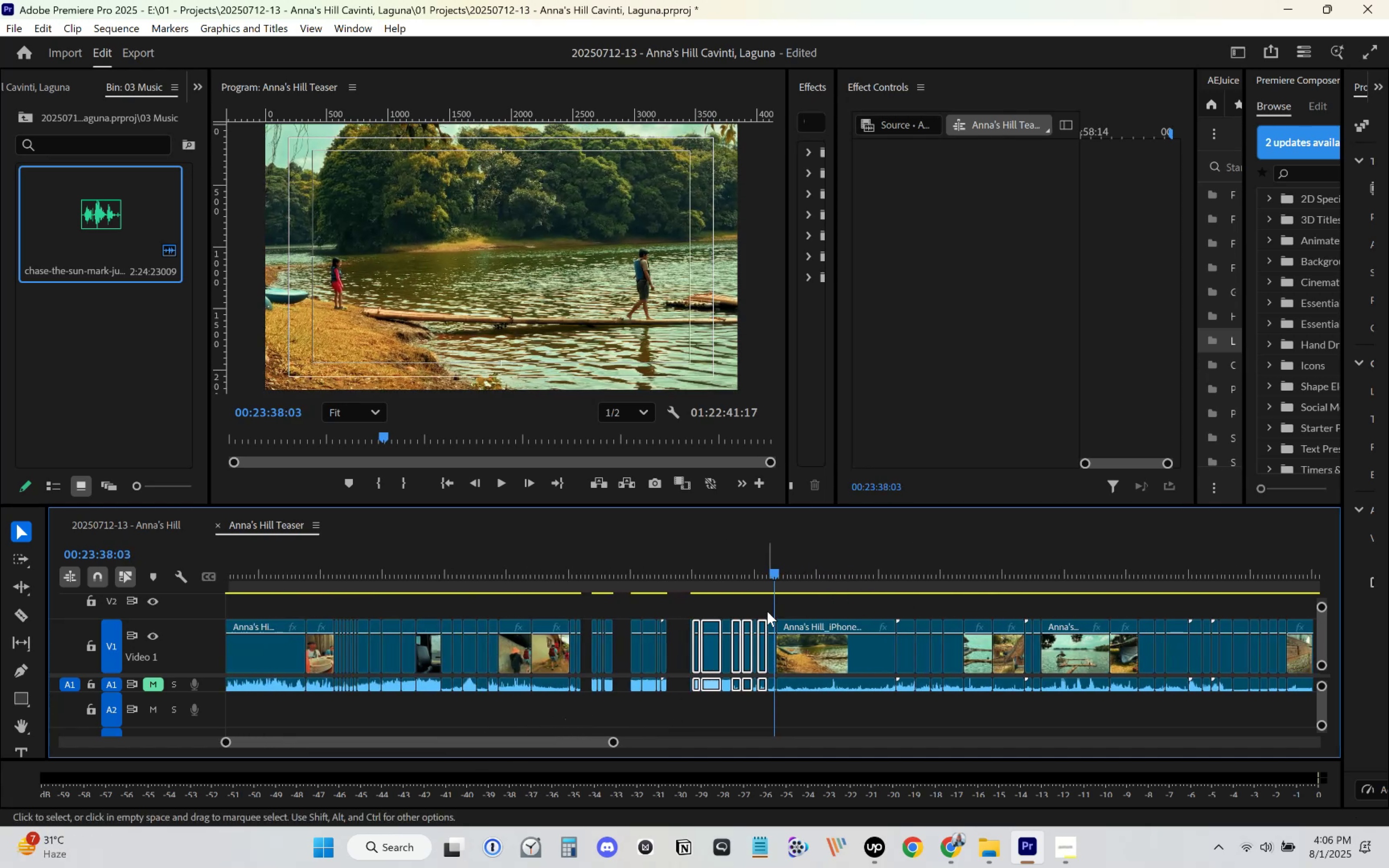 
left_click_drag(start_coordinate=[794, 576], to_coordinate=[974, 597])
 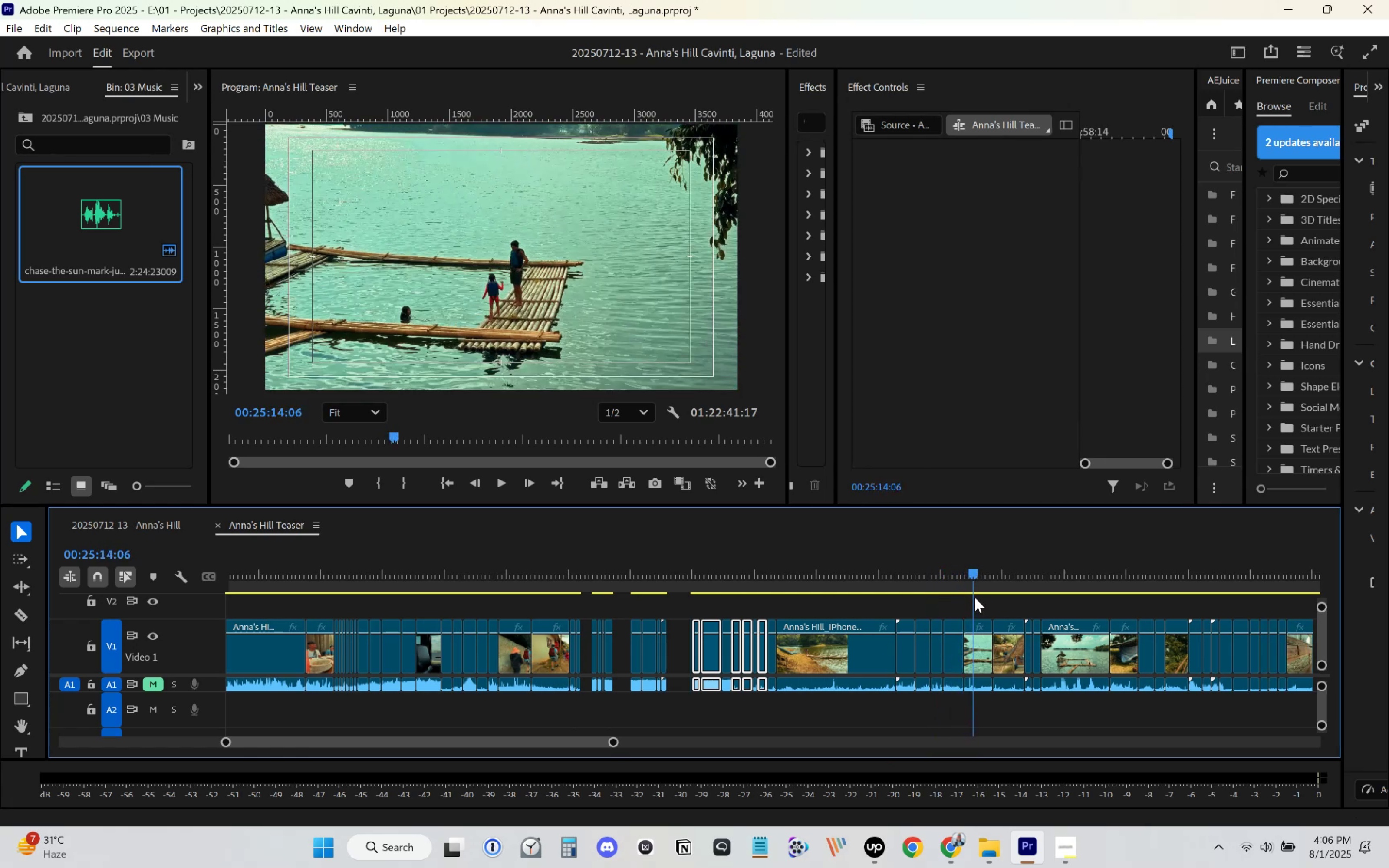 
hold_key(key=ShiftLeft, duration=1.24)
left_click([979, 656])
 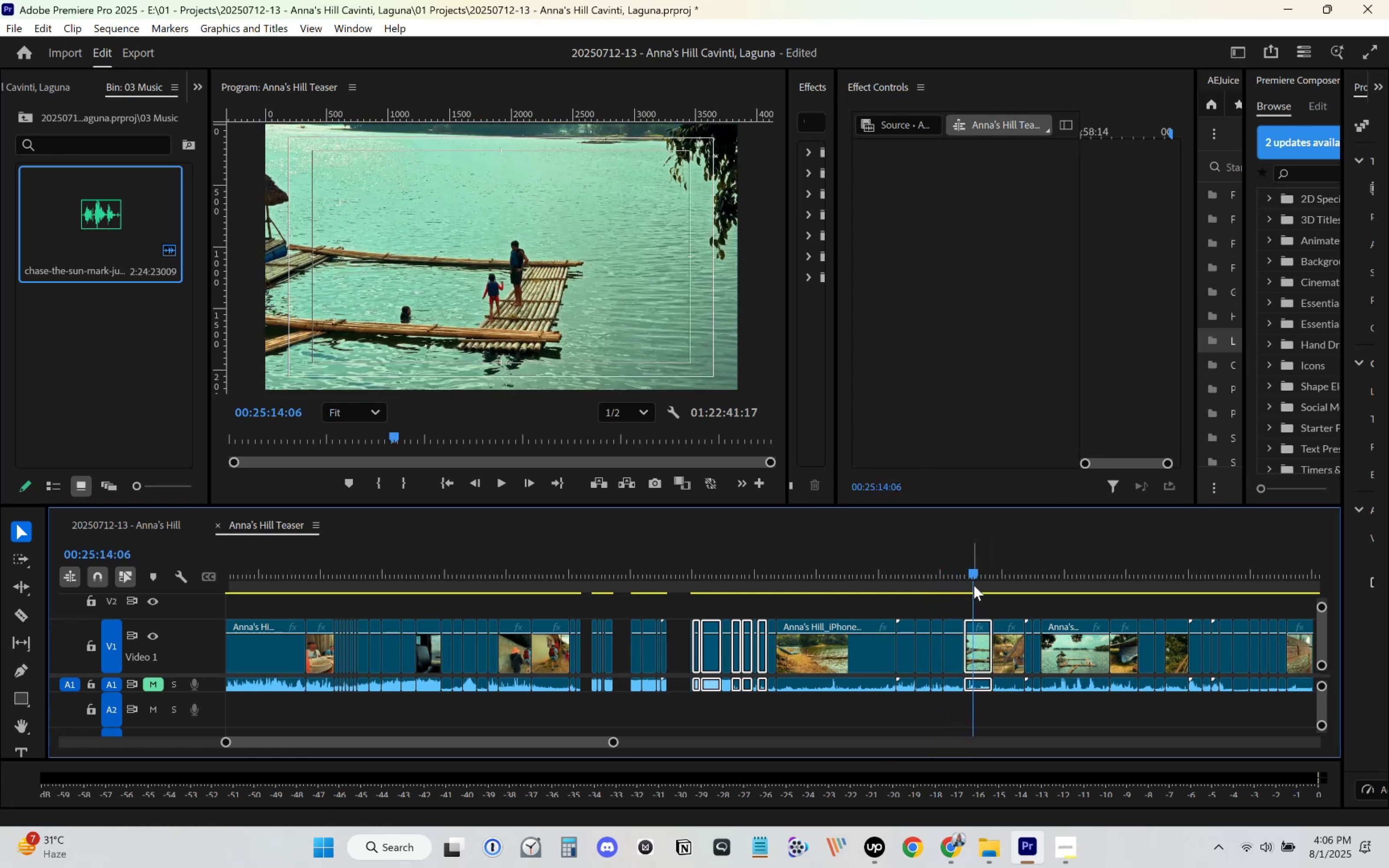 
left_click_drag(start_coordinate=[979, 573], to_coordinate=[1006, 570])
 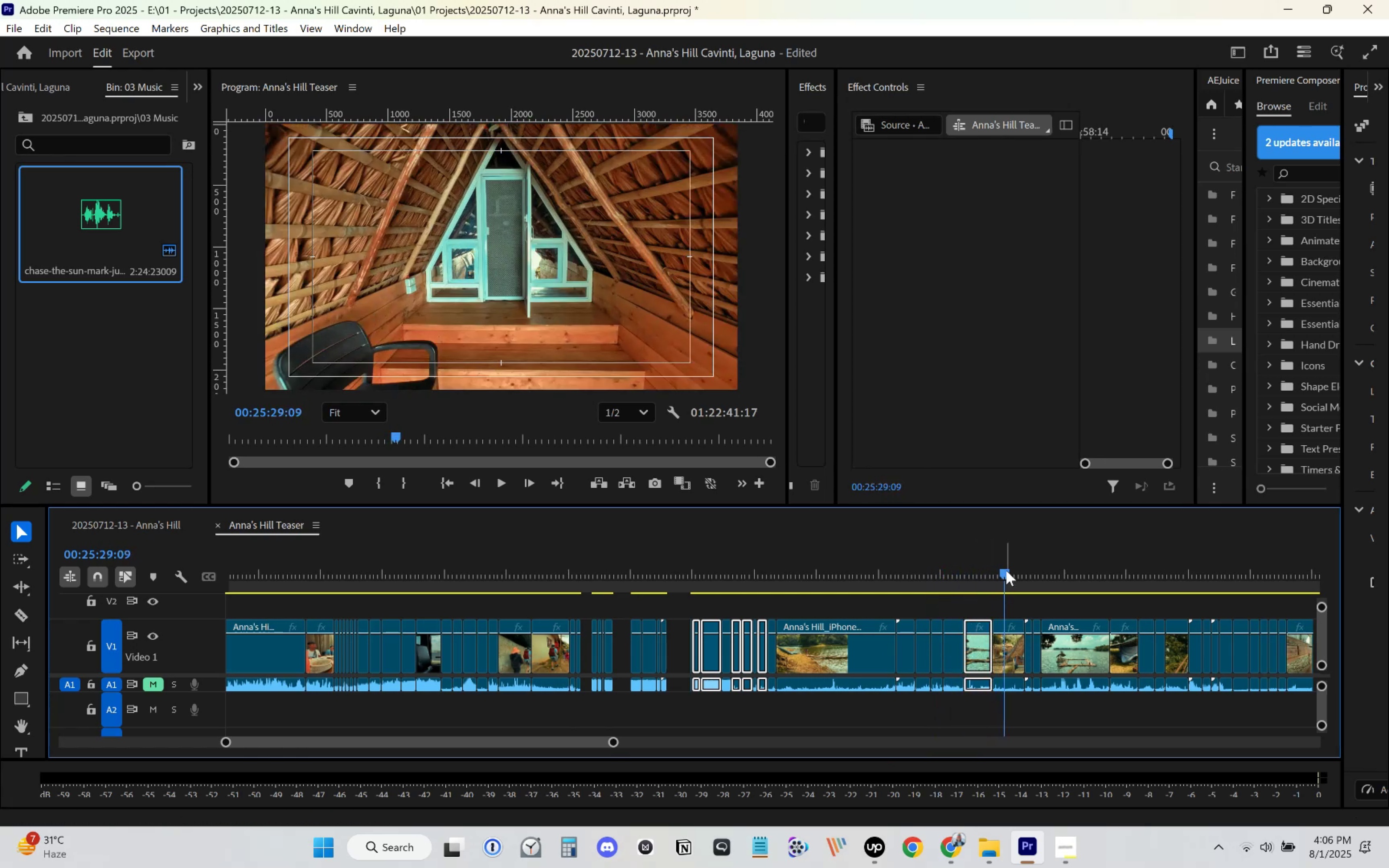 
key(Control+X)
 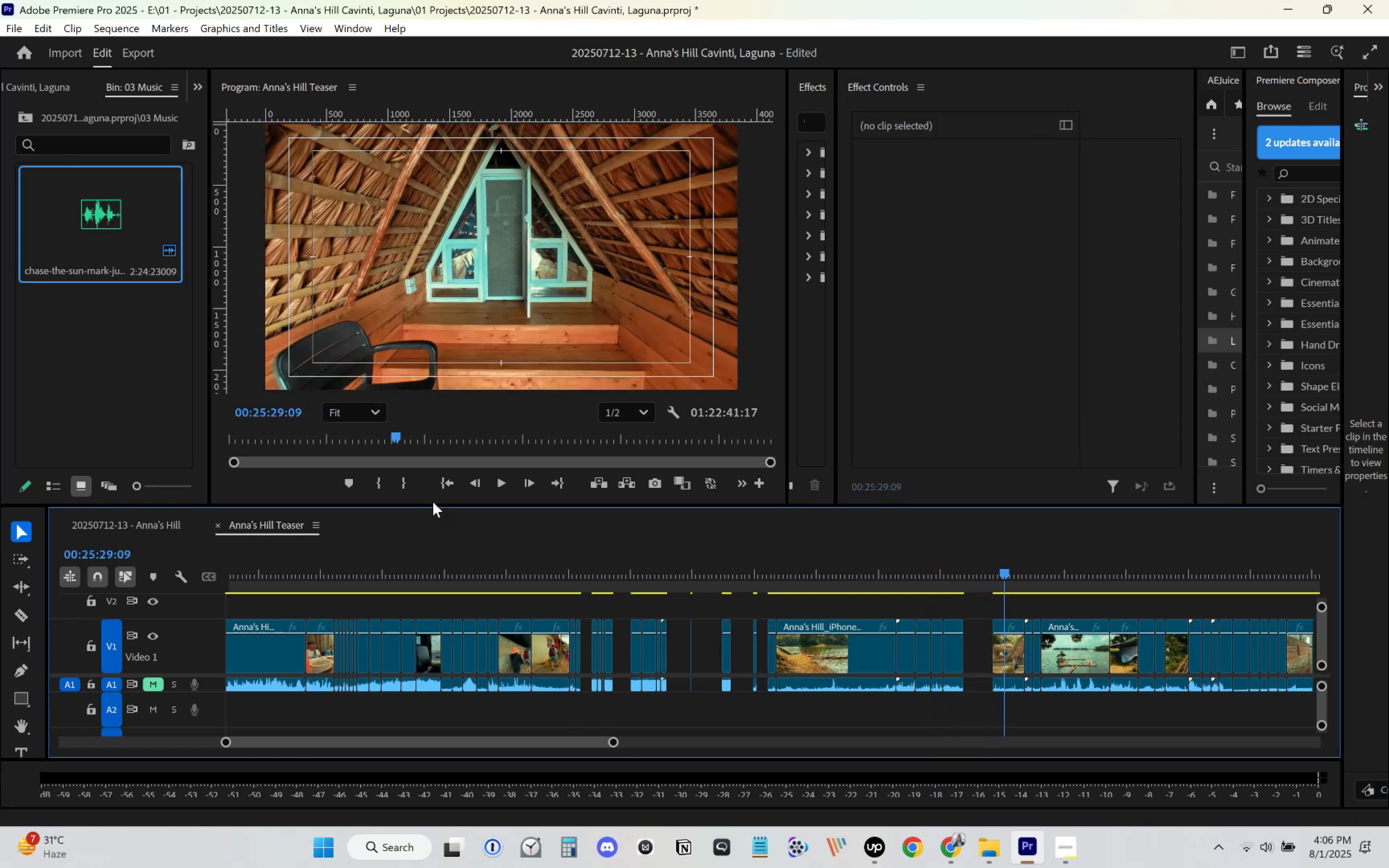 
left_click([450, 487])
 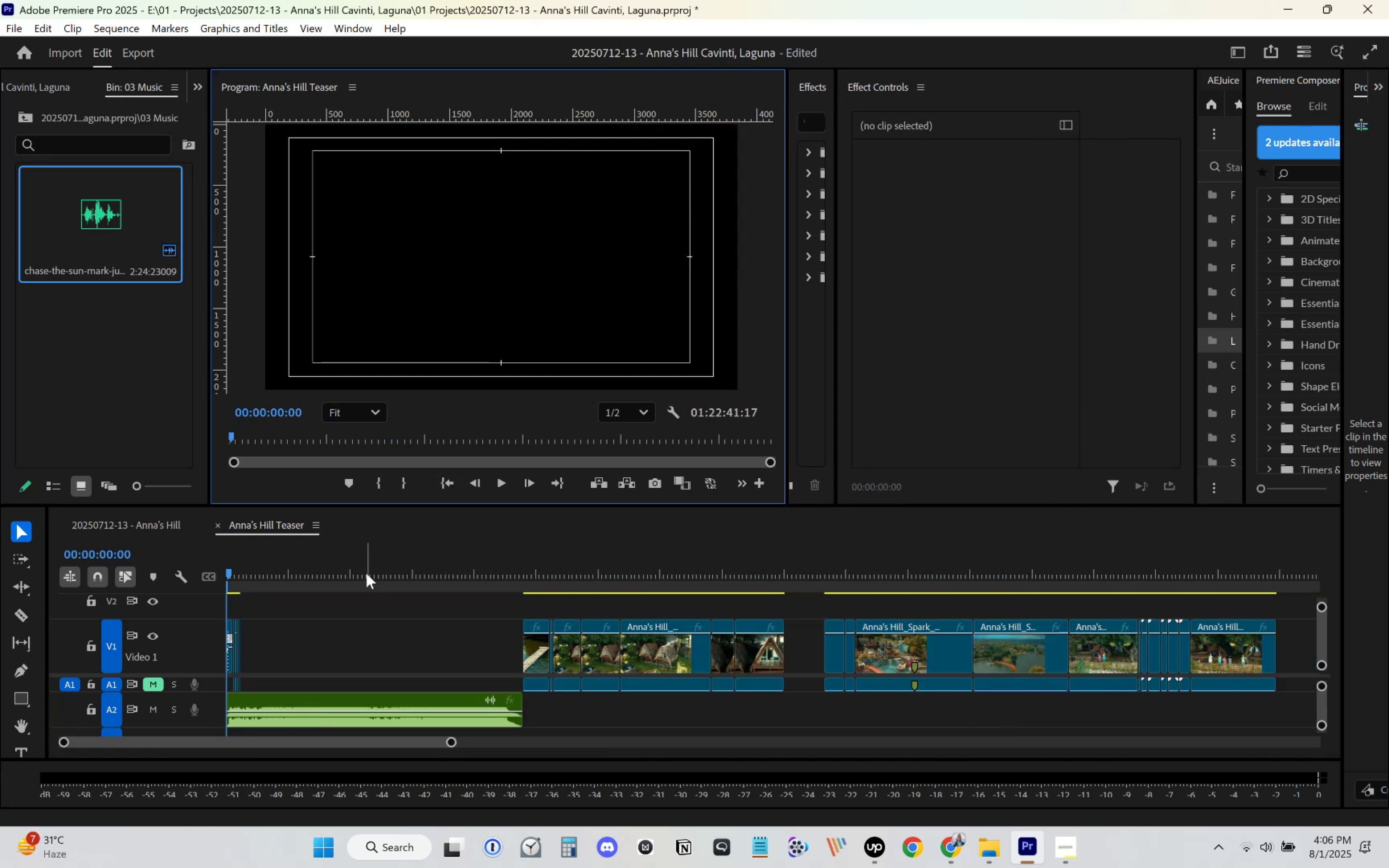 
left_click([290, 570])
 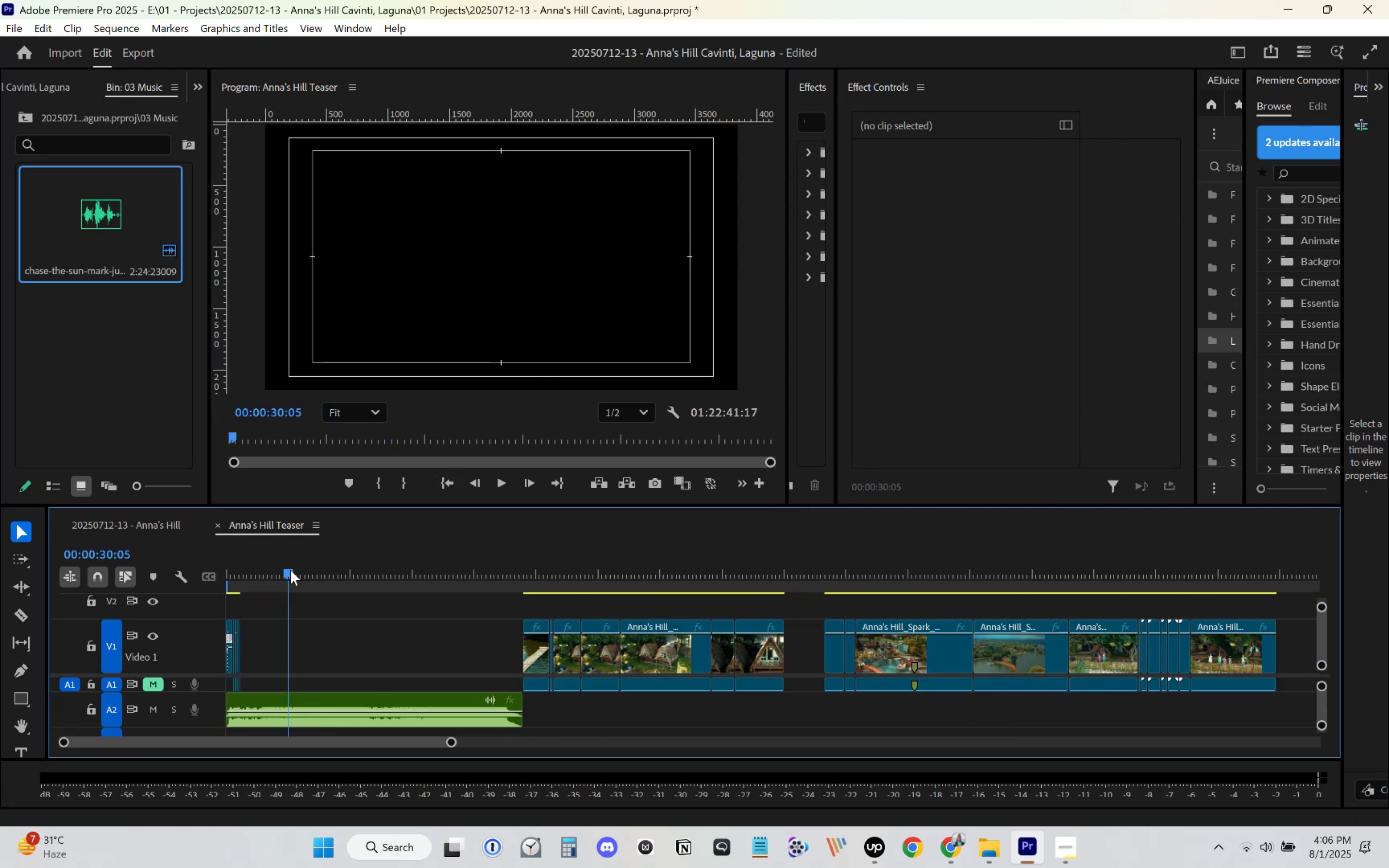 
key(Control+ControlLeft)
 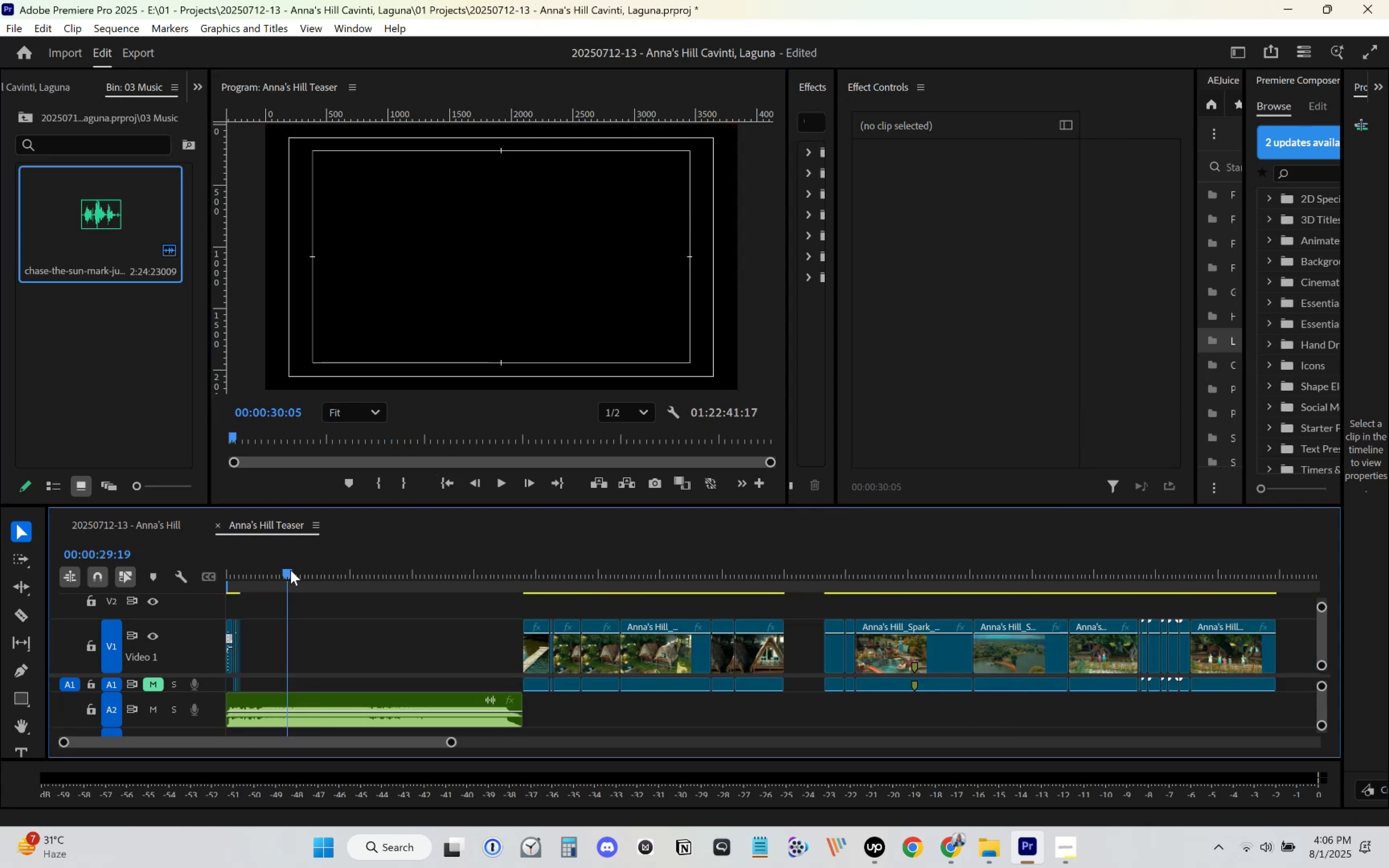 
key(Control+V)
 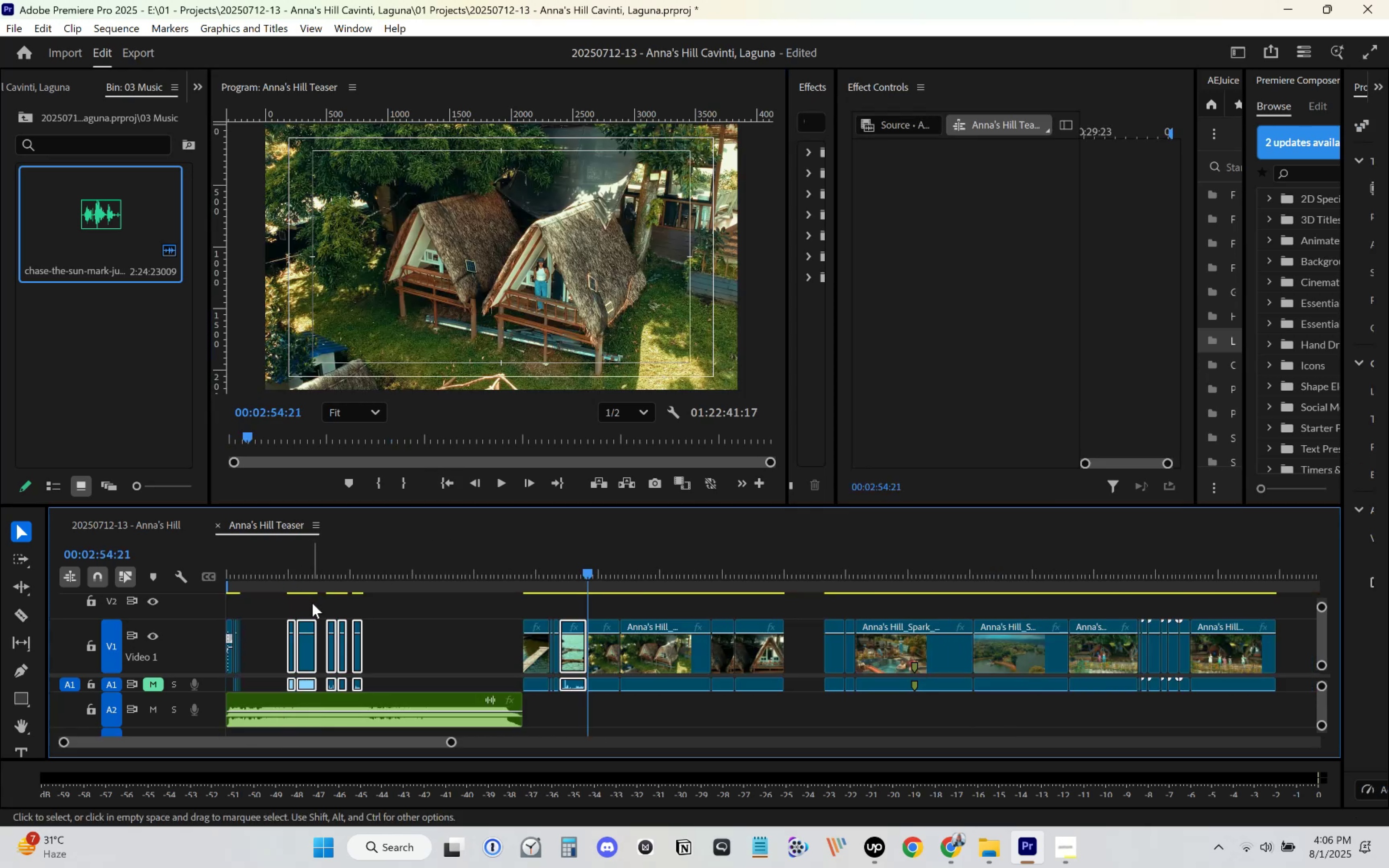 
key(Control+ControlLeft)
 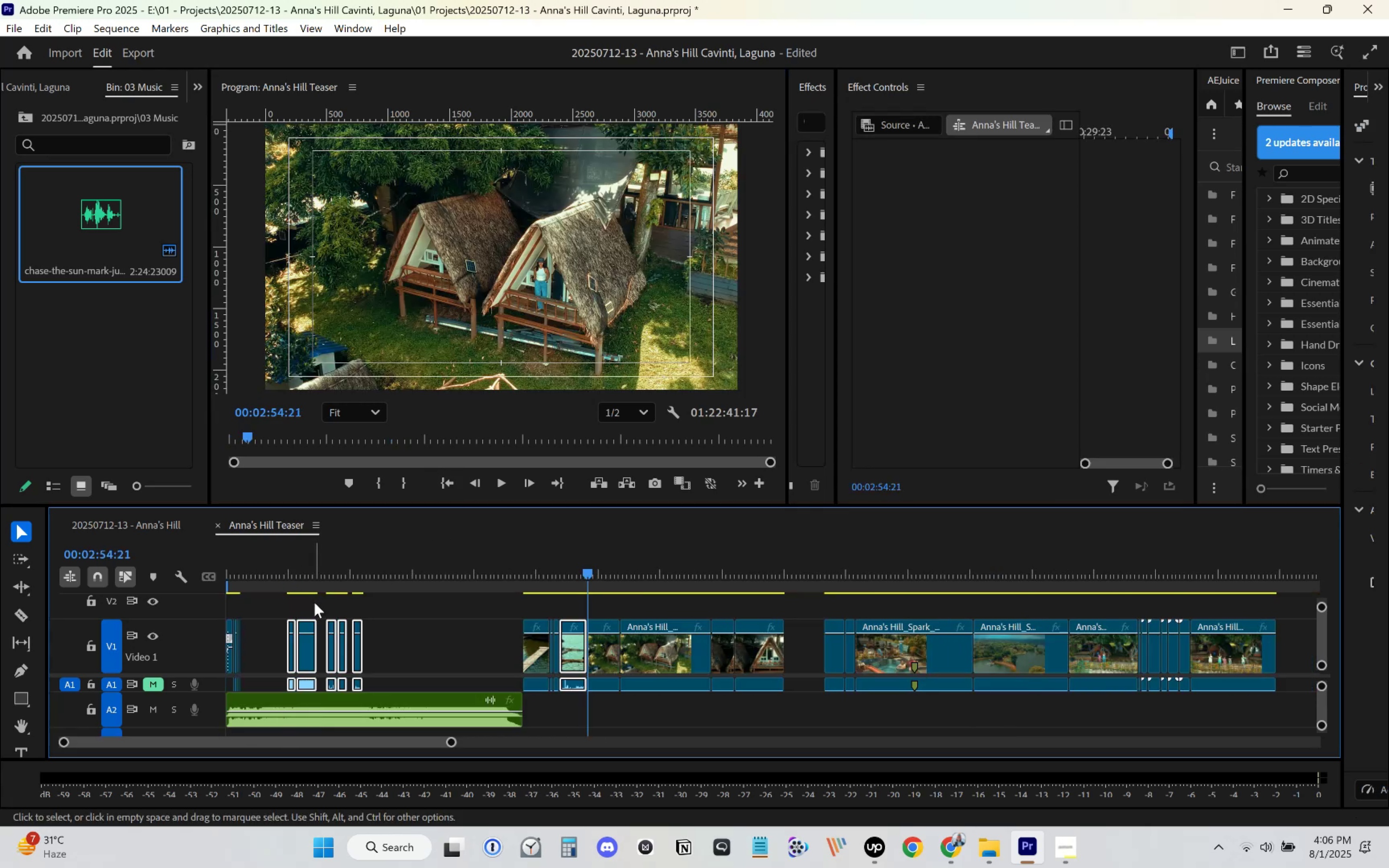 
key(Control+Z)
 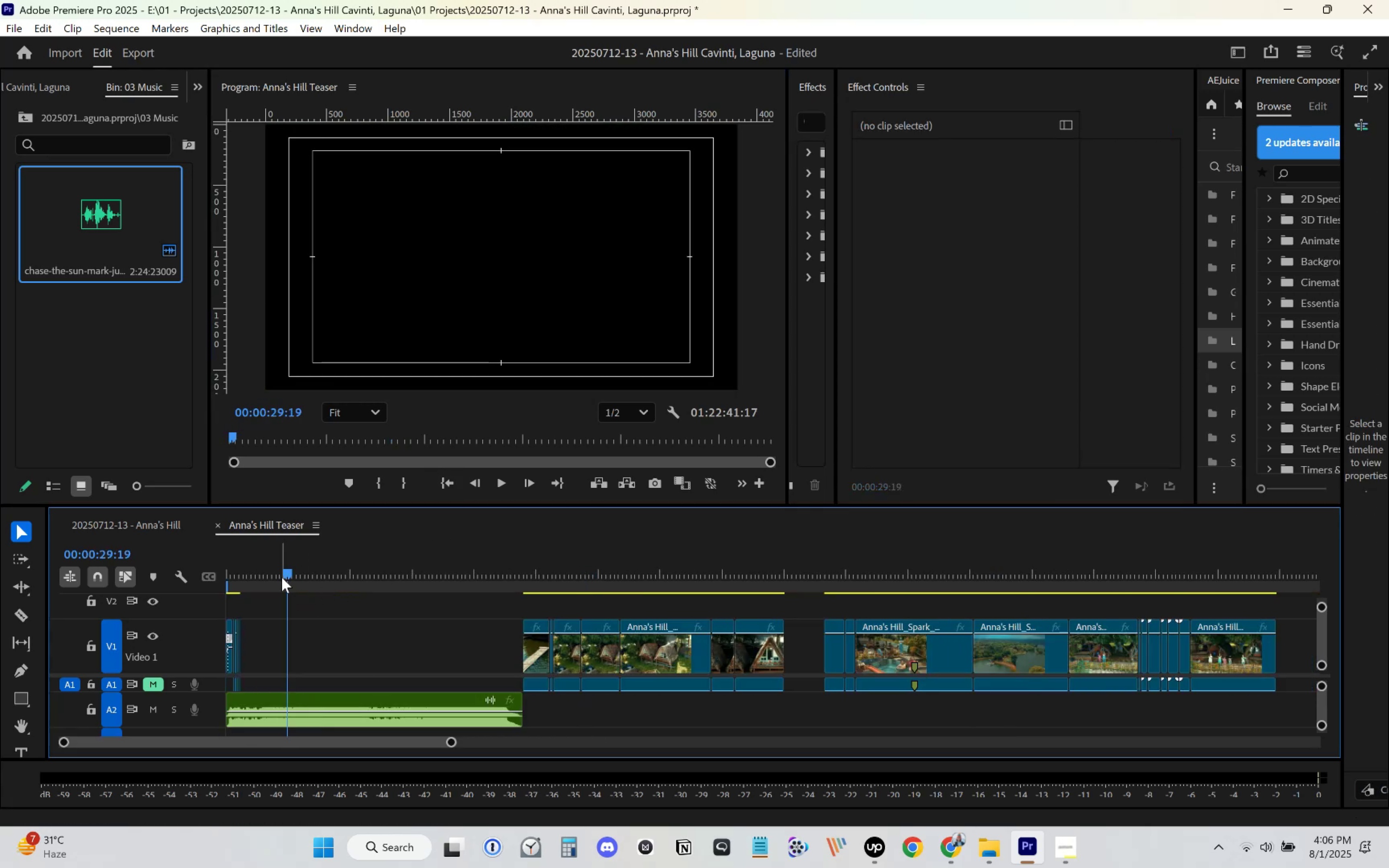 
left_click_drag(start_coordinate=[260, 569], to_coordinate=[255, 569])
 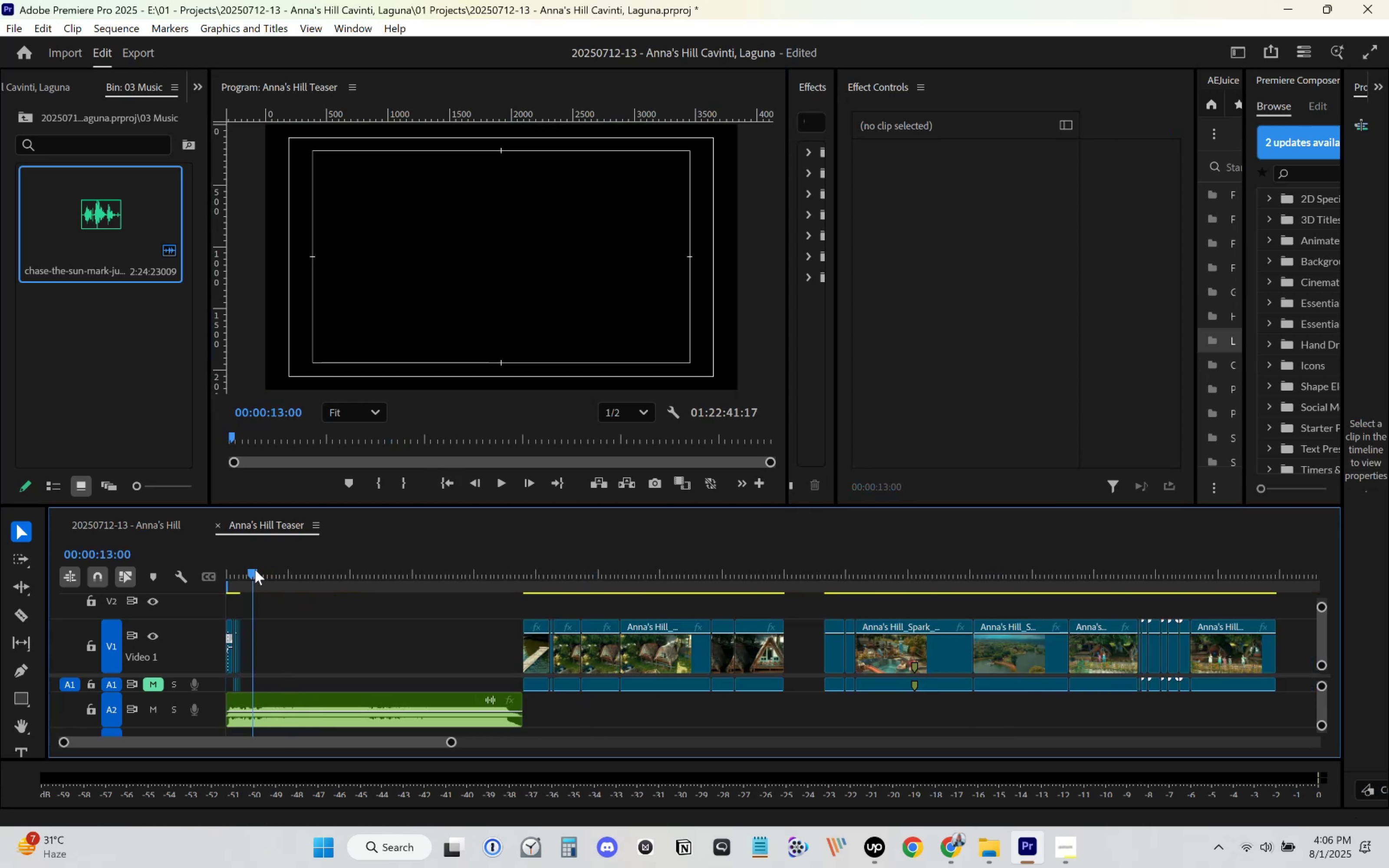 
key(Control+ControlLeft)
 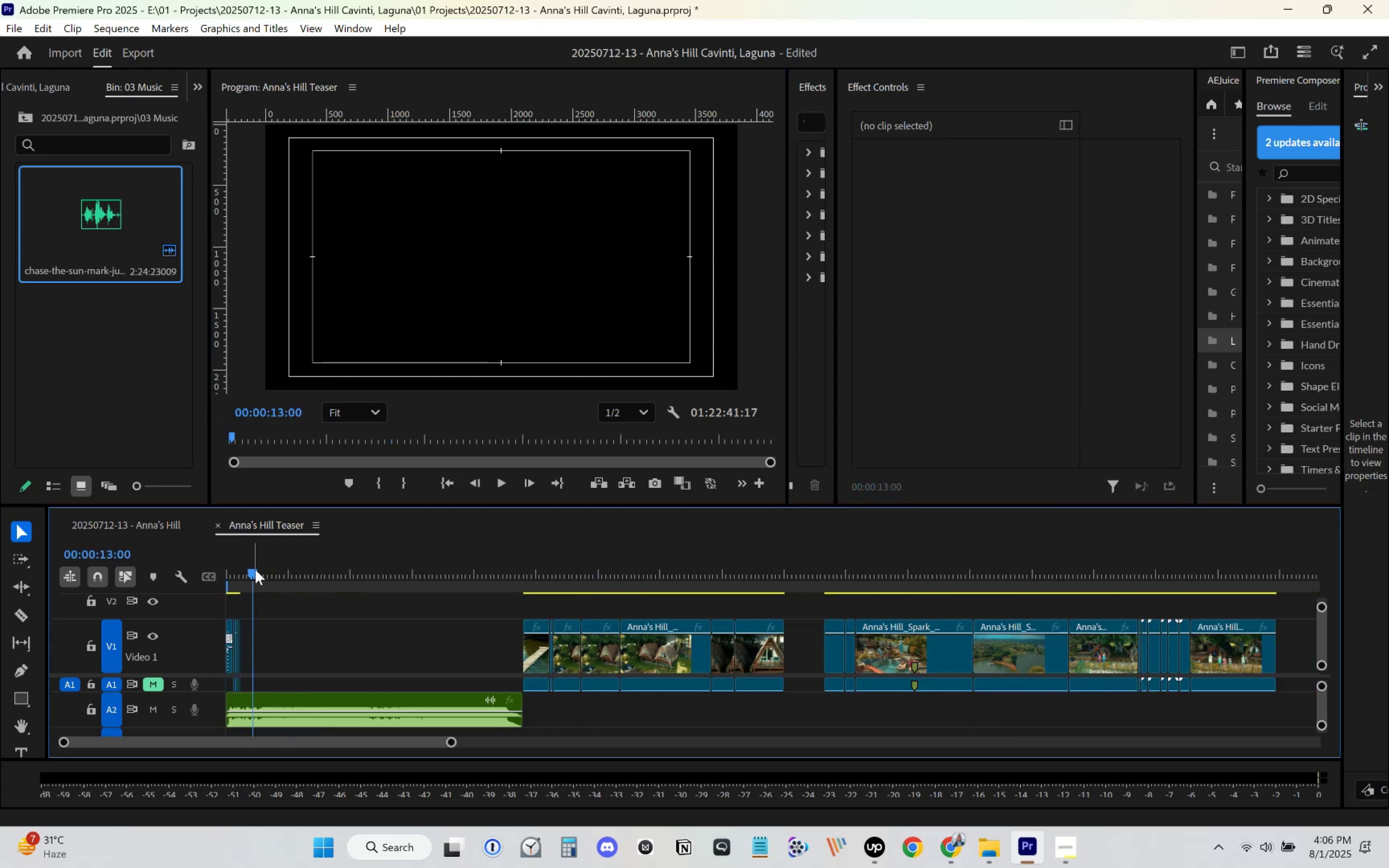 
key(Control+V)
 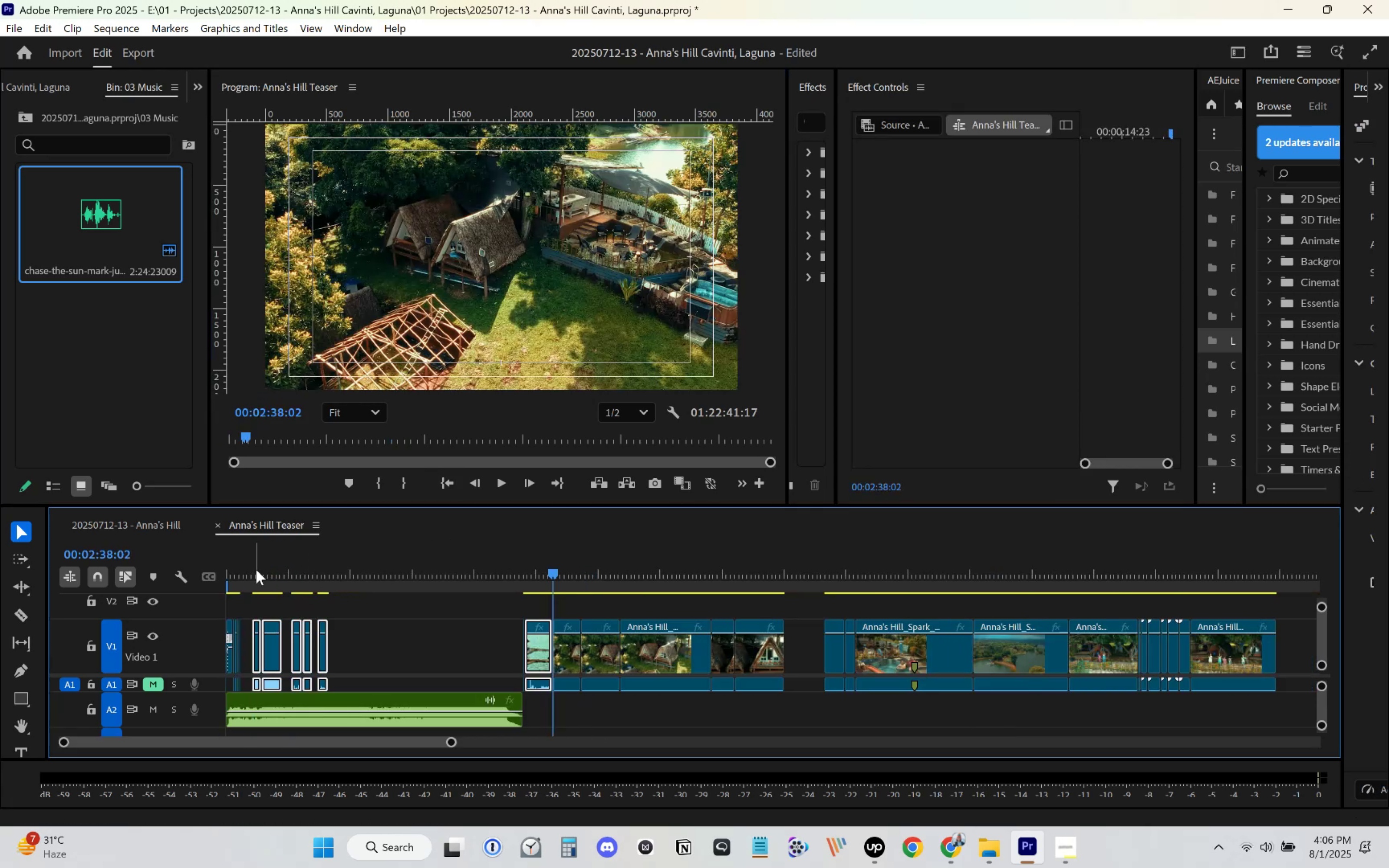 
key(Control+ControlLeft)
 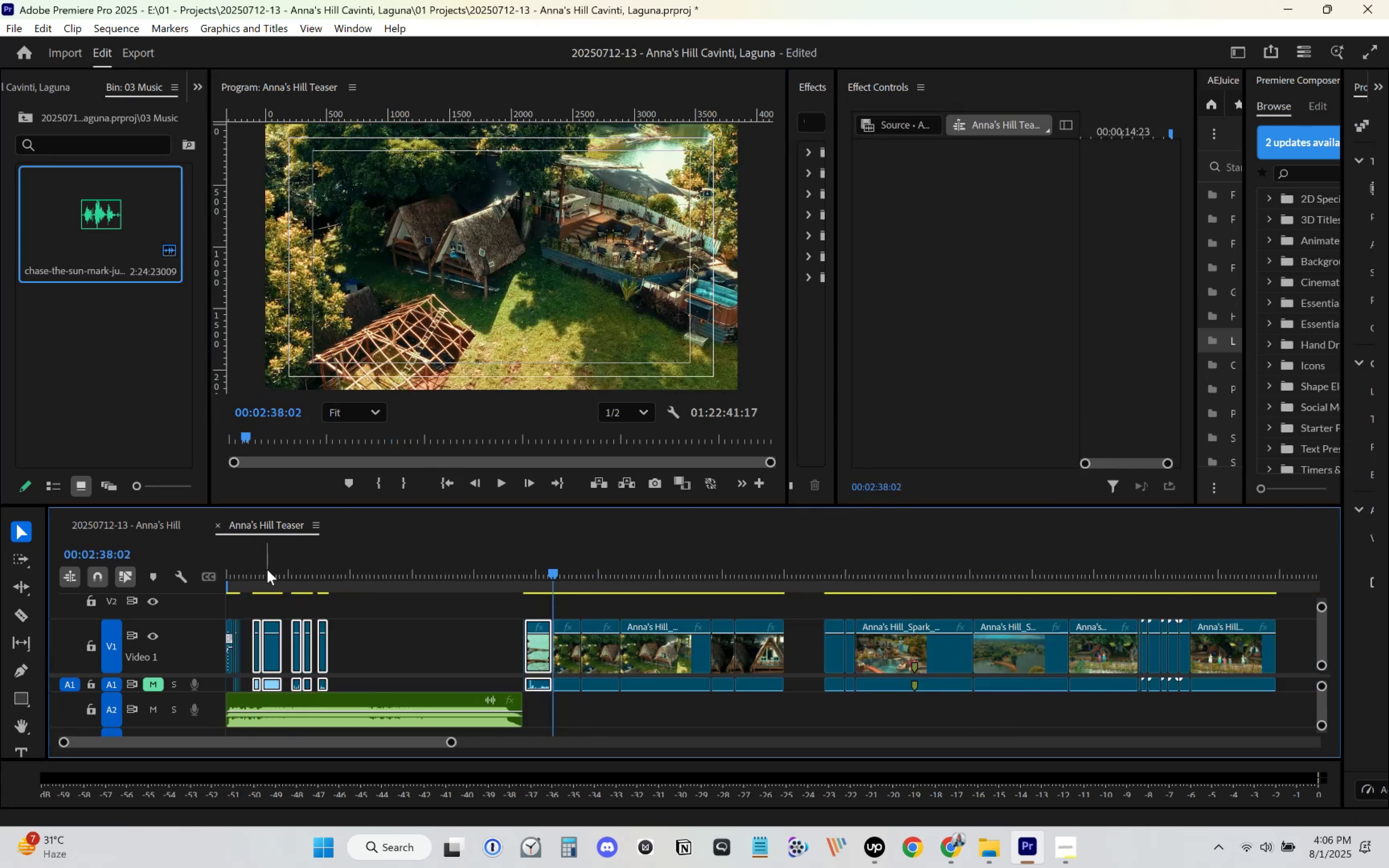 
key(Control+Z)
 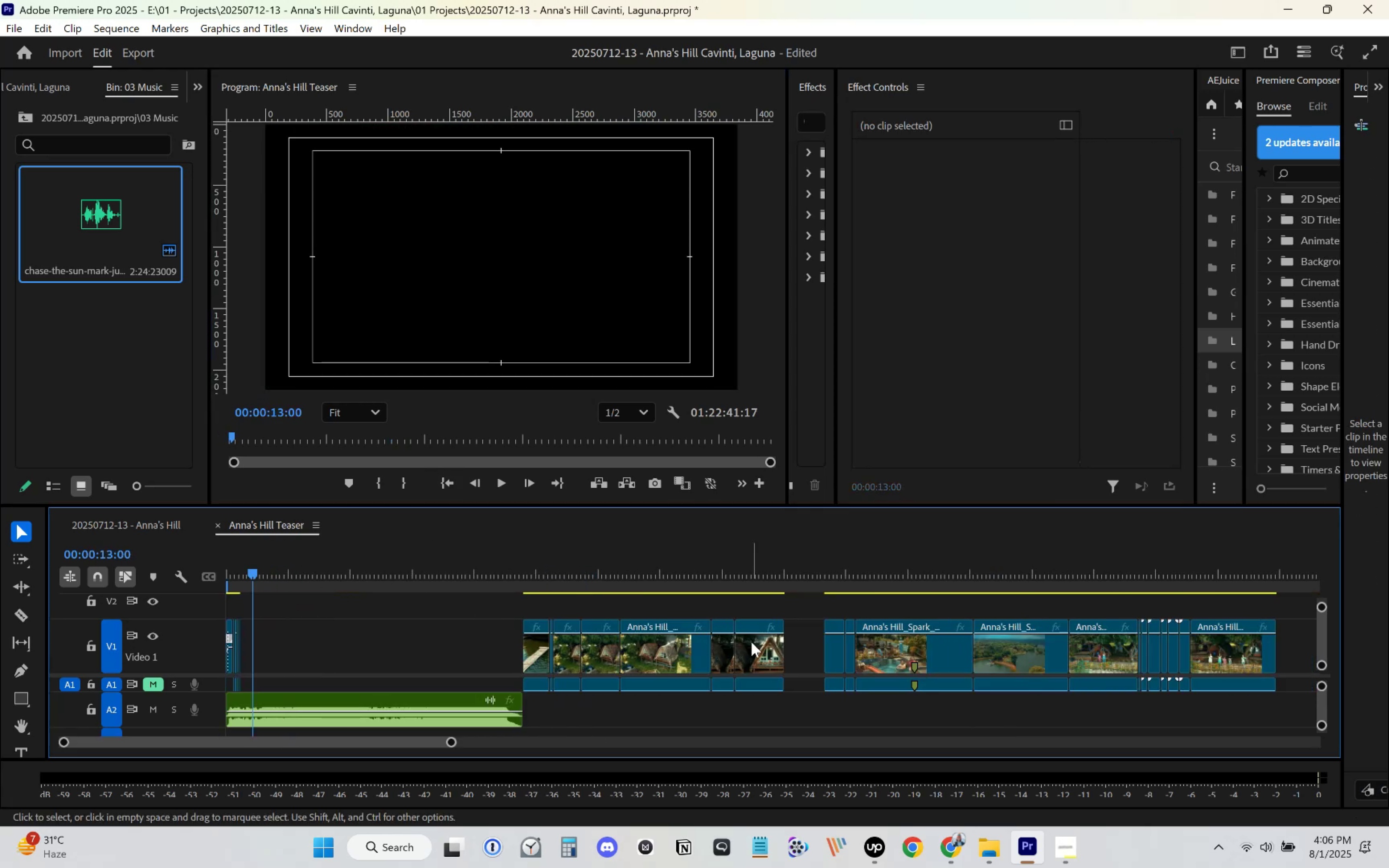 
scroll: coordinate [787, 655], scroll_direction: down, amount: 7.0
 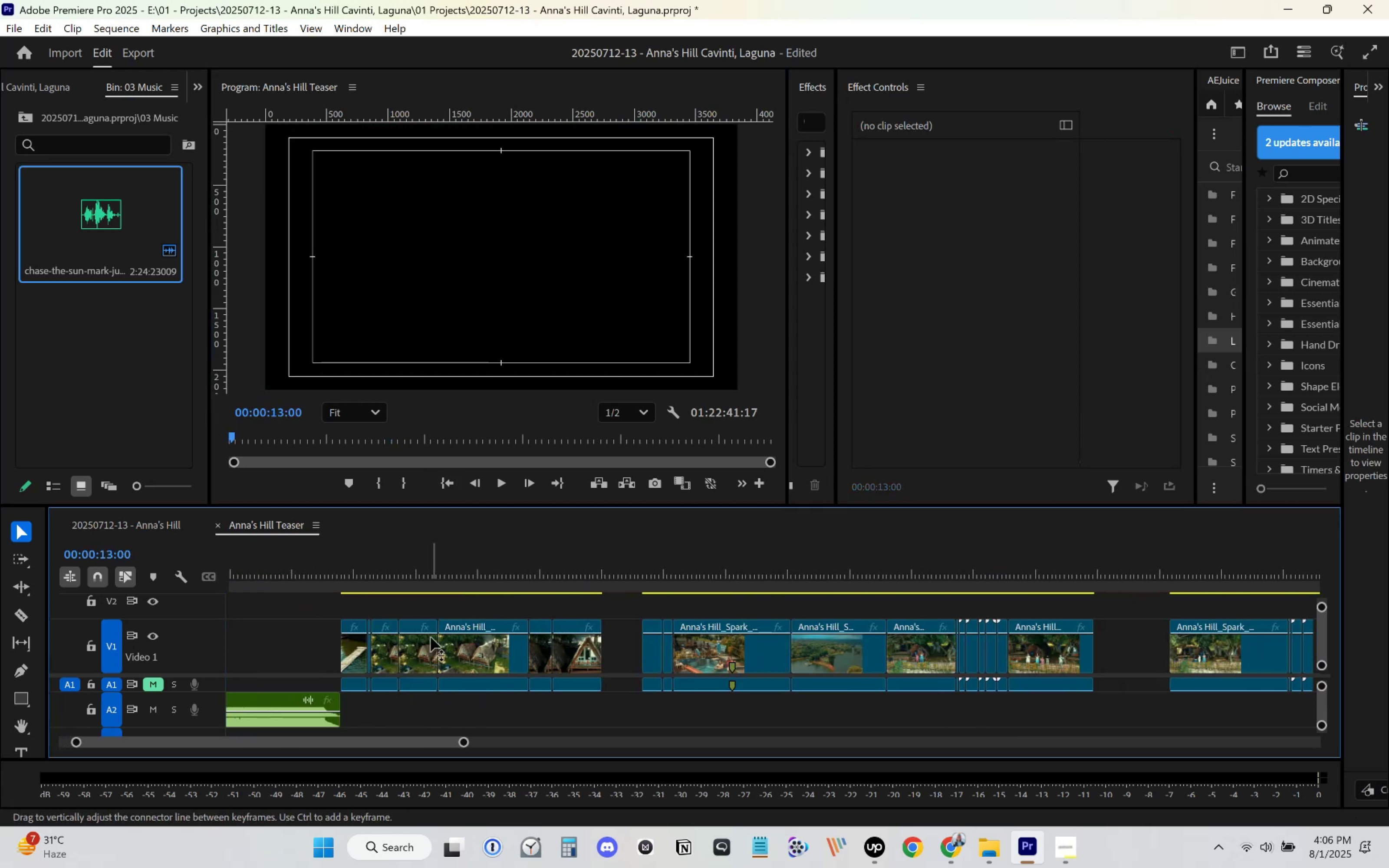 
left_click_drag(start_coordinate=[310, 625], to_coordinate=[1050, 666])
 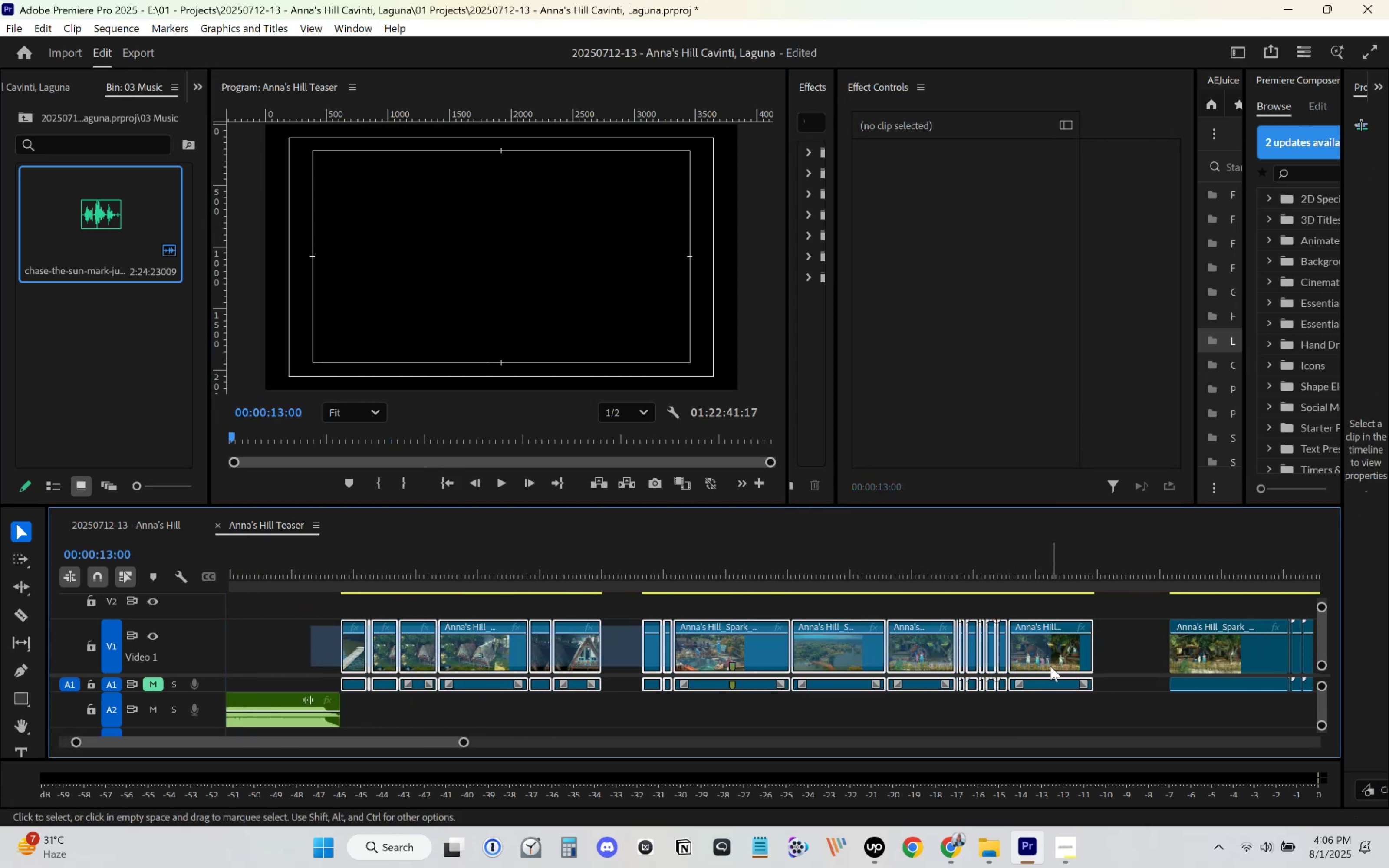 
left_click_drag(start_coordinate=[1060, 662], to_coordinate=[1136, 655])
 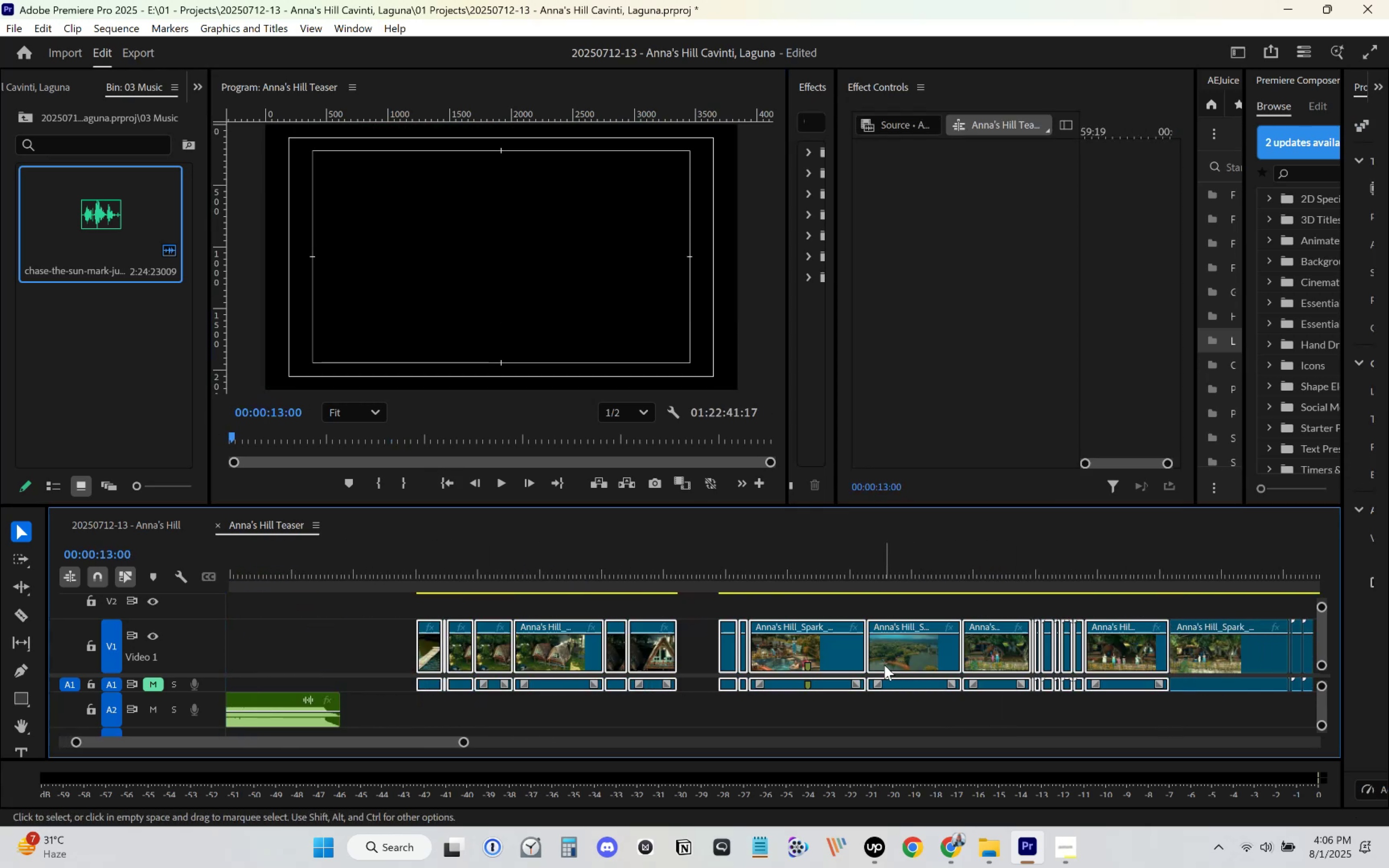 
scroll: coordinate [815, 670], scroll_direction: up, amount: 13.0
 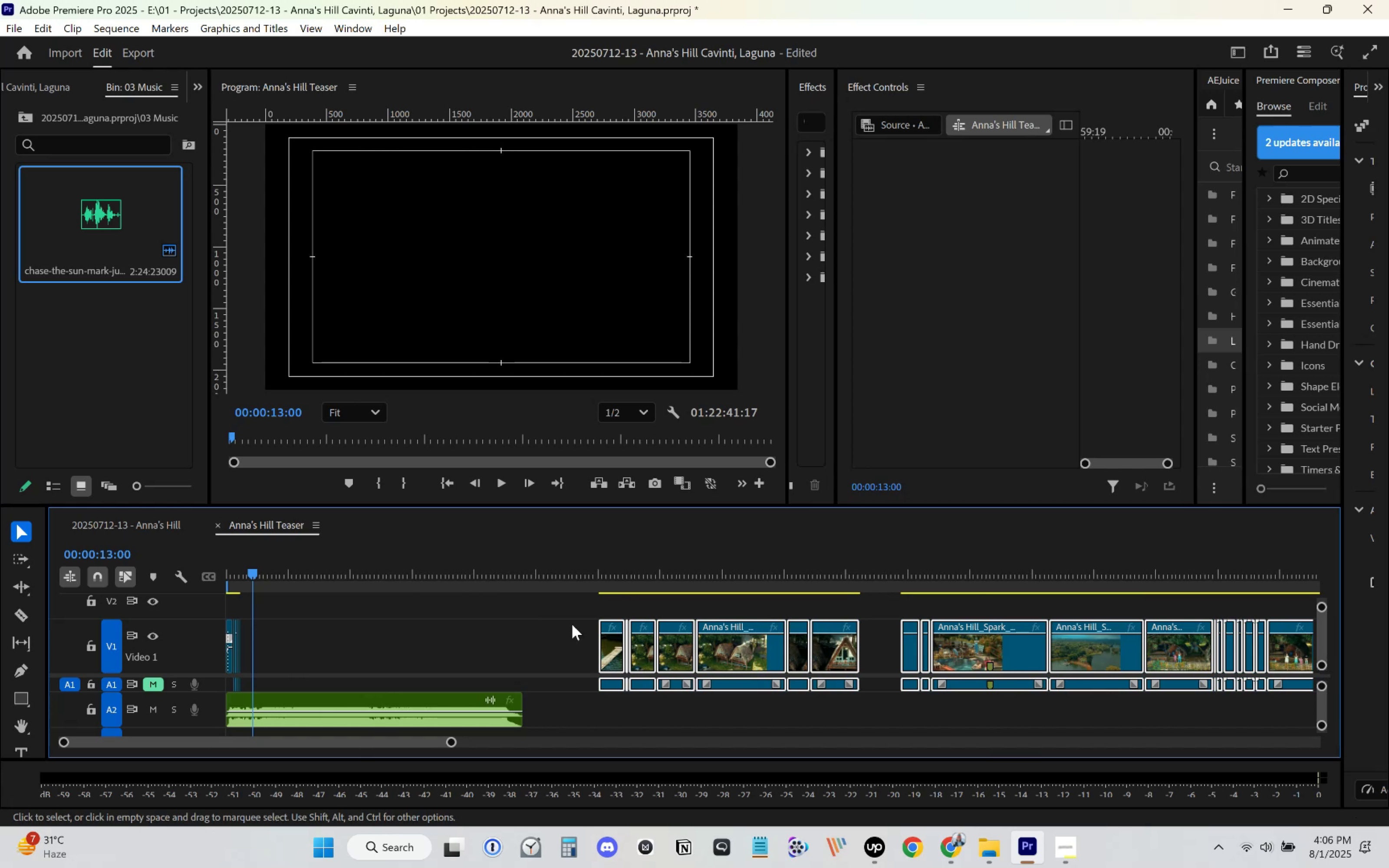 
key(Control+ControlLeft)
 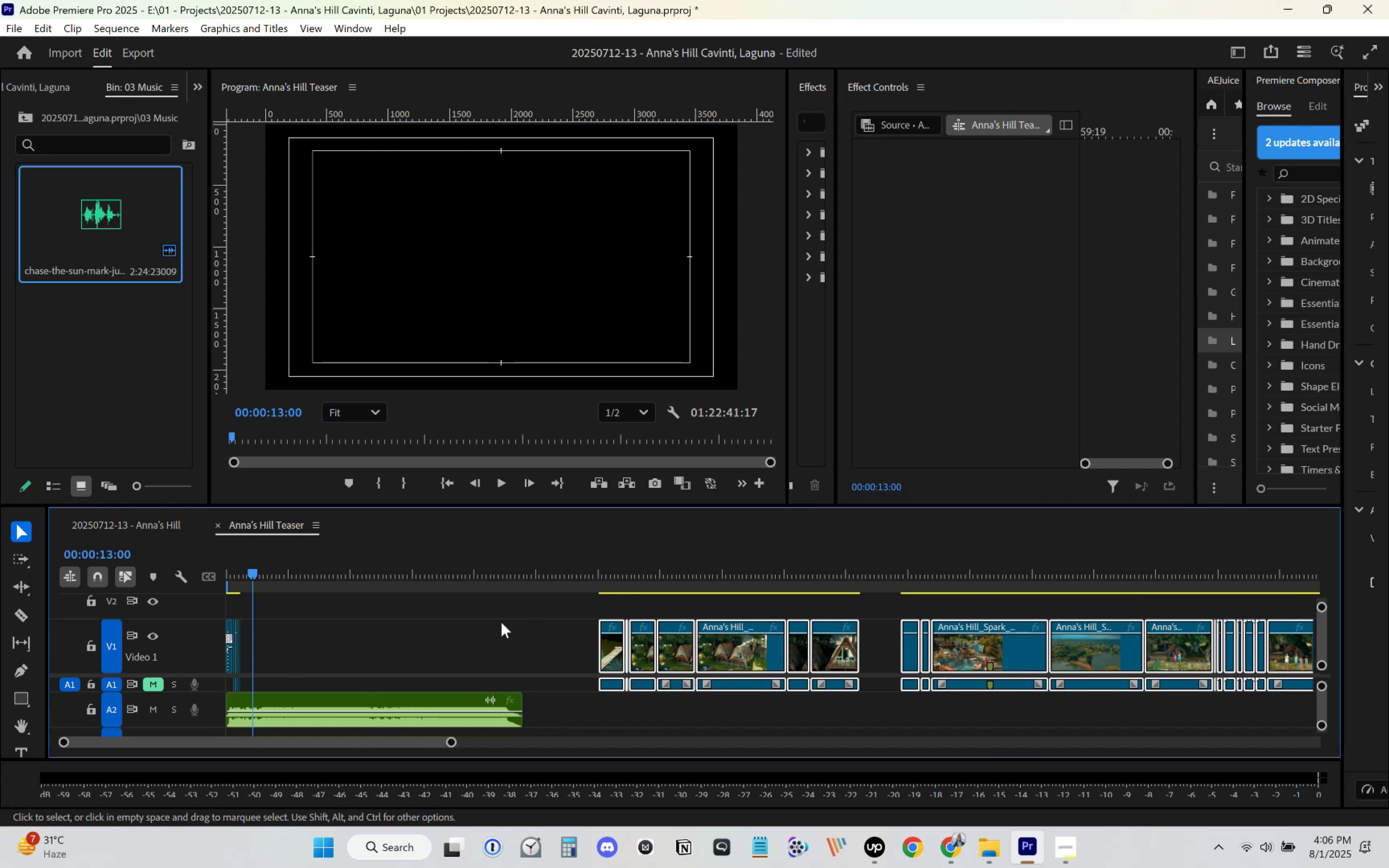 
key(Control+V)
 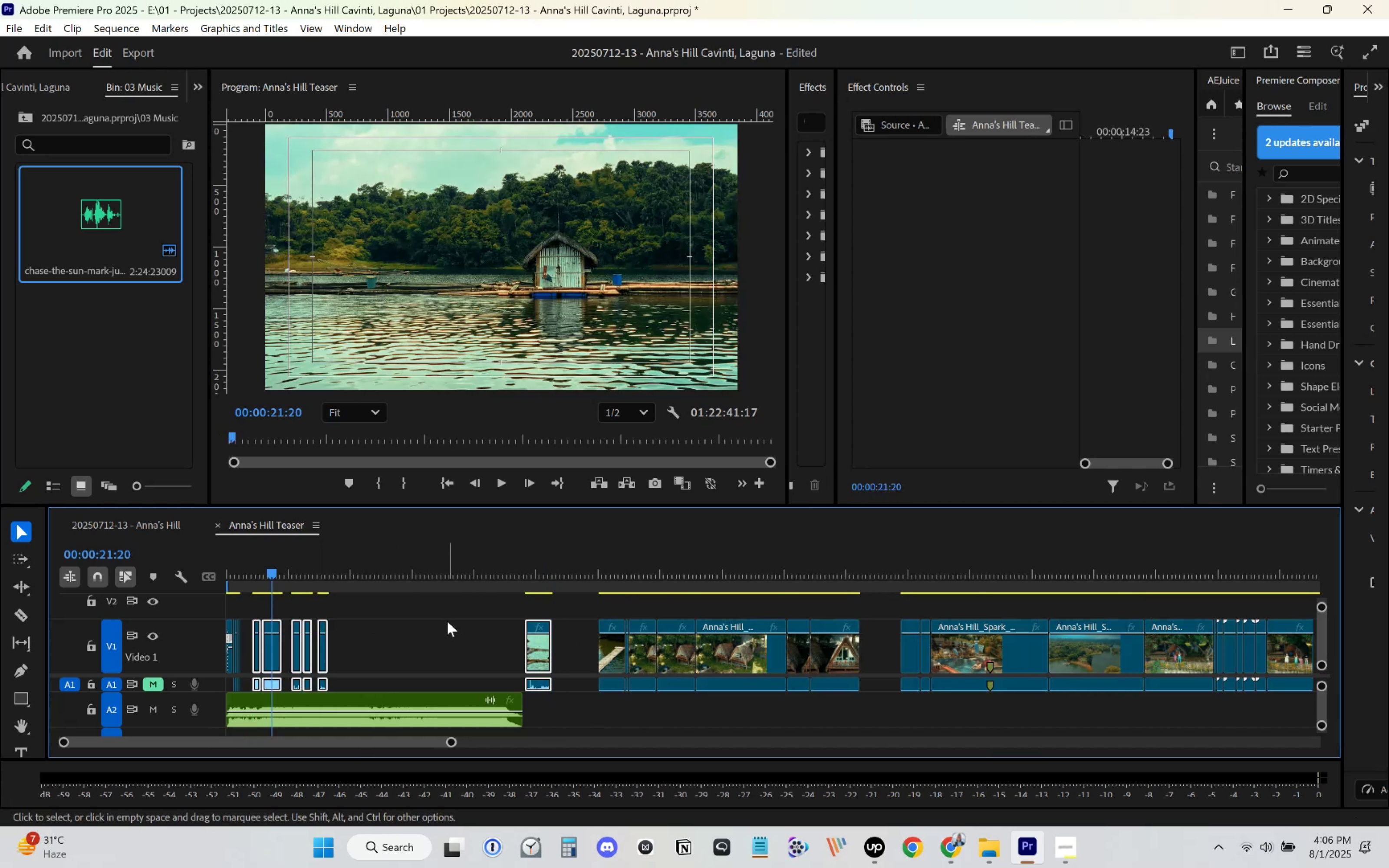 
left_click_drag(start_coordinate=[539, 649], to_coordinate=[353, 646])
 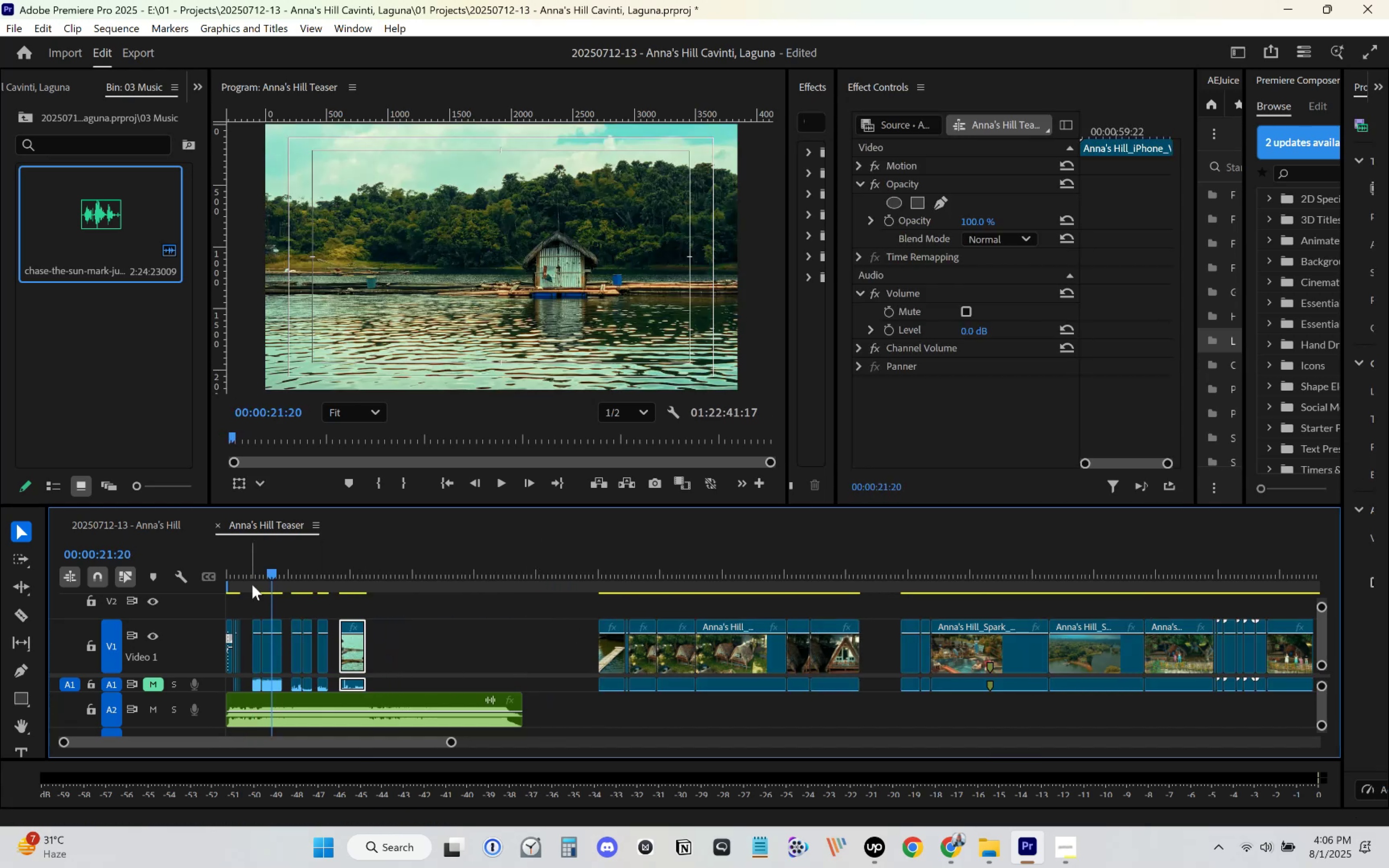 
left_click_drag(start_coordinate=[258, 577], to_coordinate=[165, 589])
 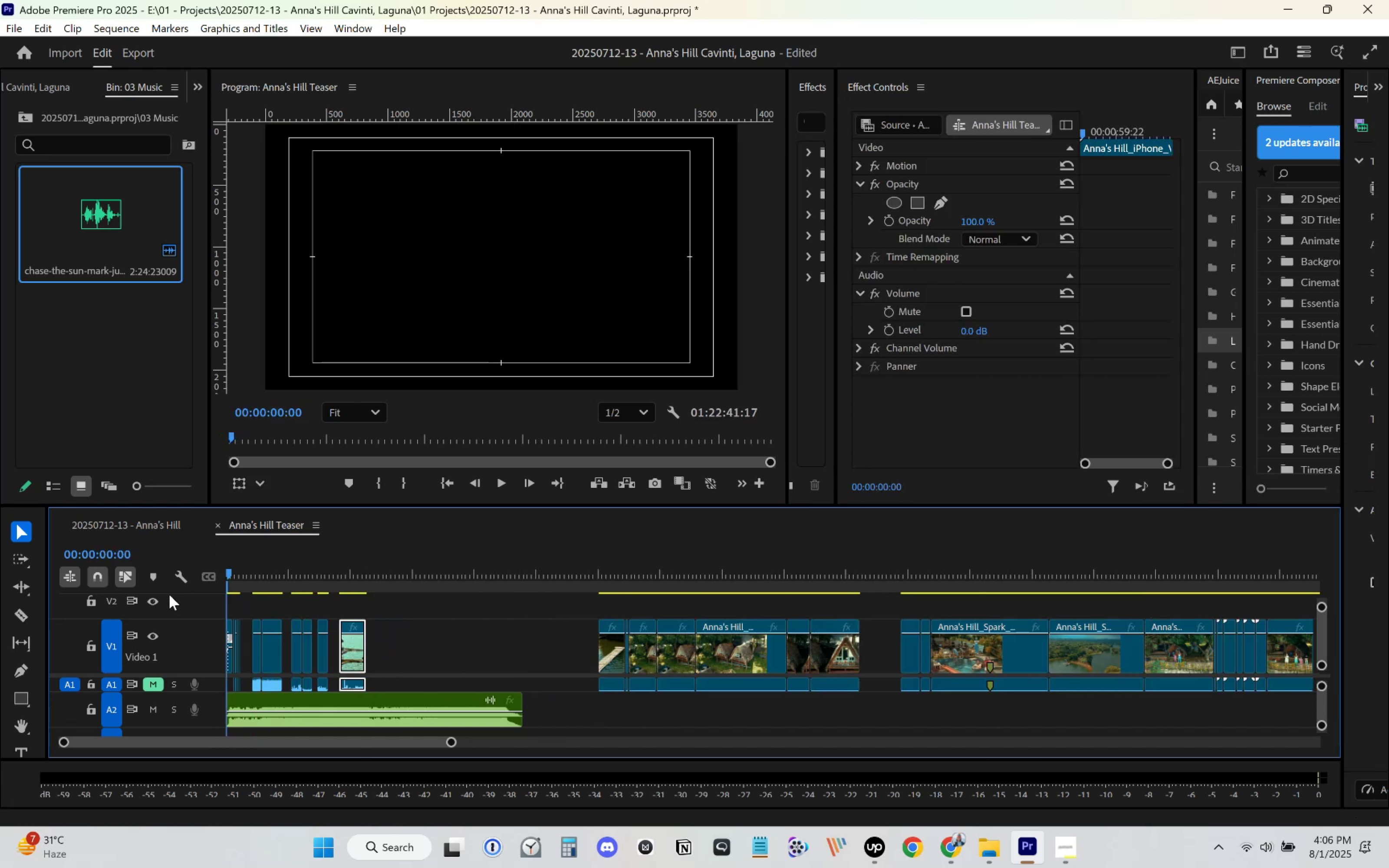 
key(Control+ControlLeft)
 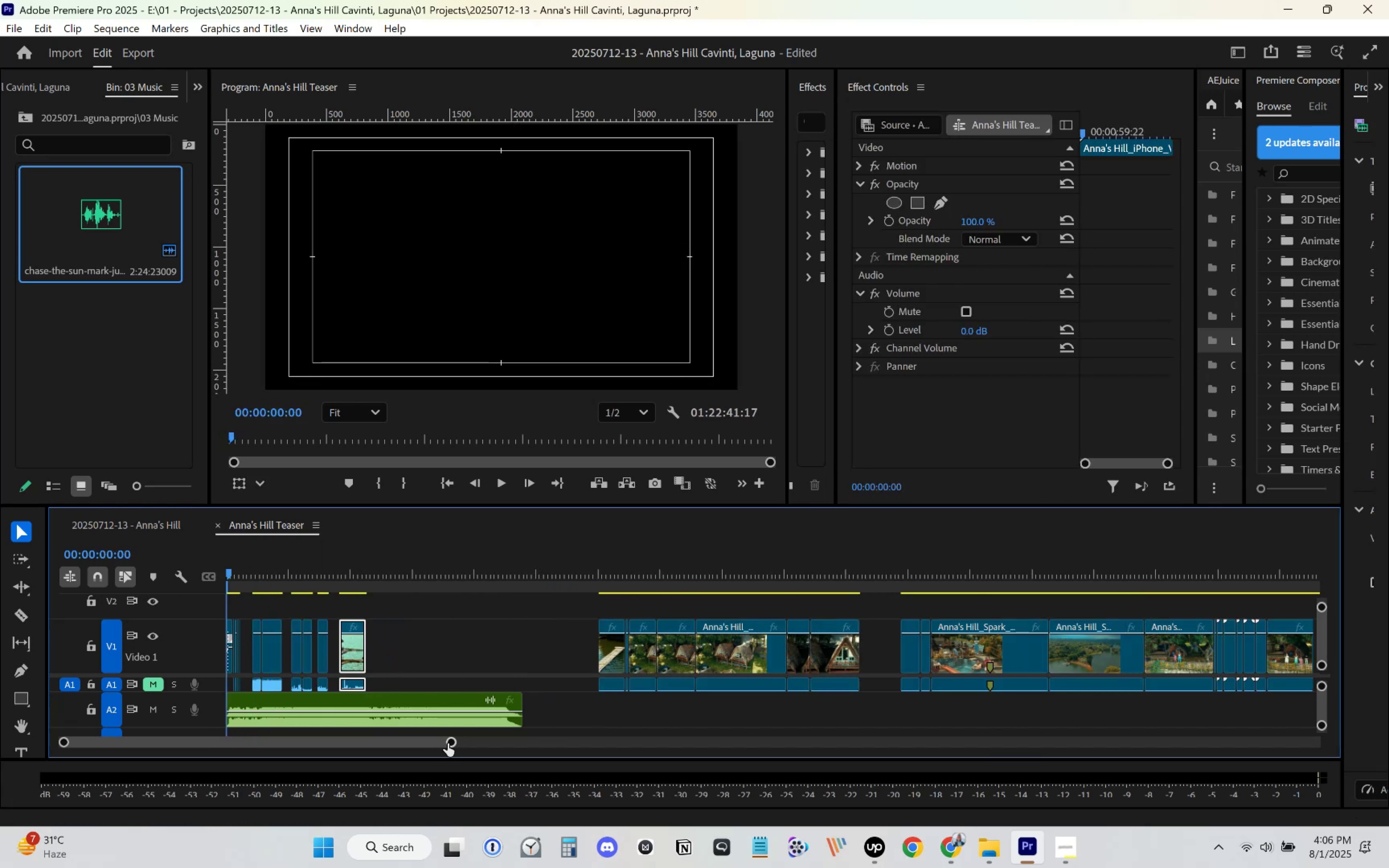 
key(Control+S)
 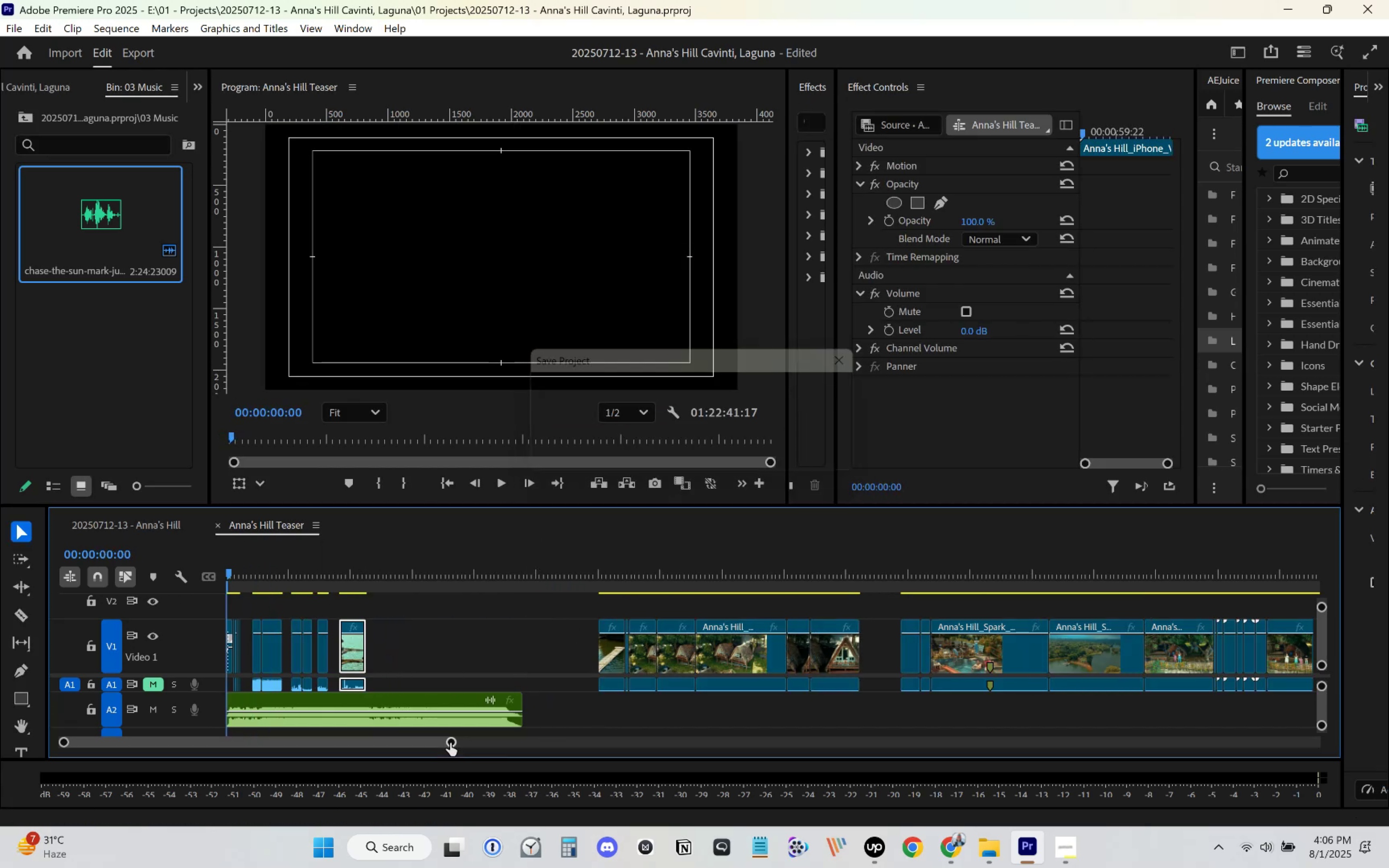 
left_click_drag(start_coordinate=[451, 743], to_coordinate=[309, 740])
 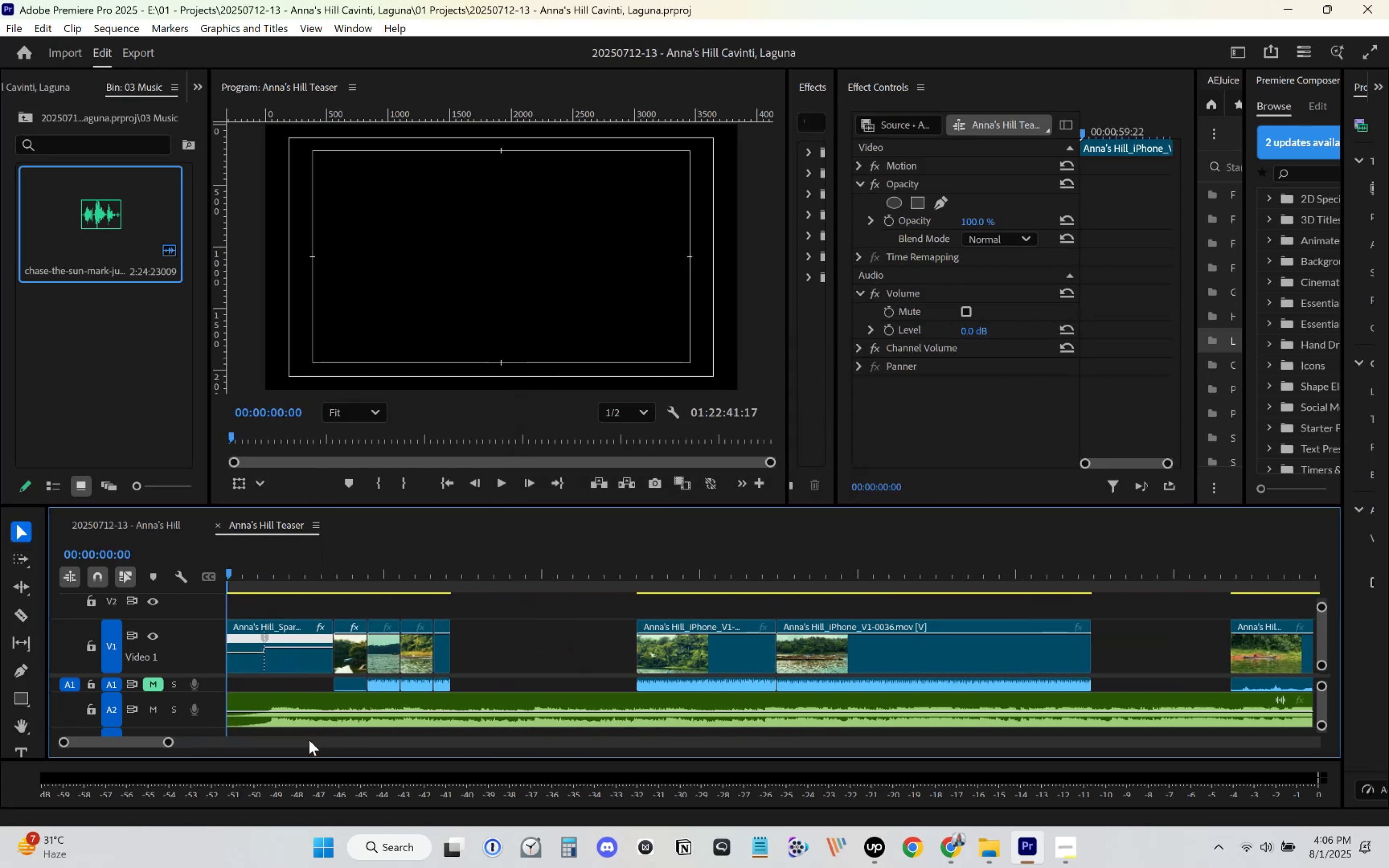 
key(Control+S)
 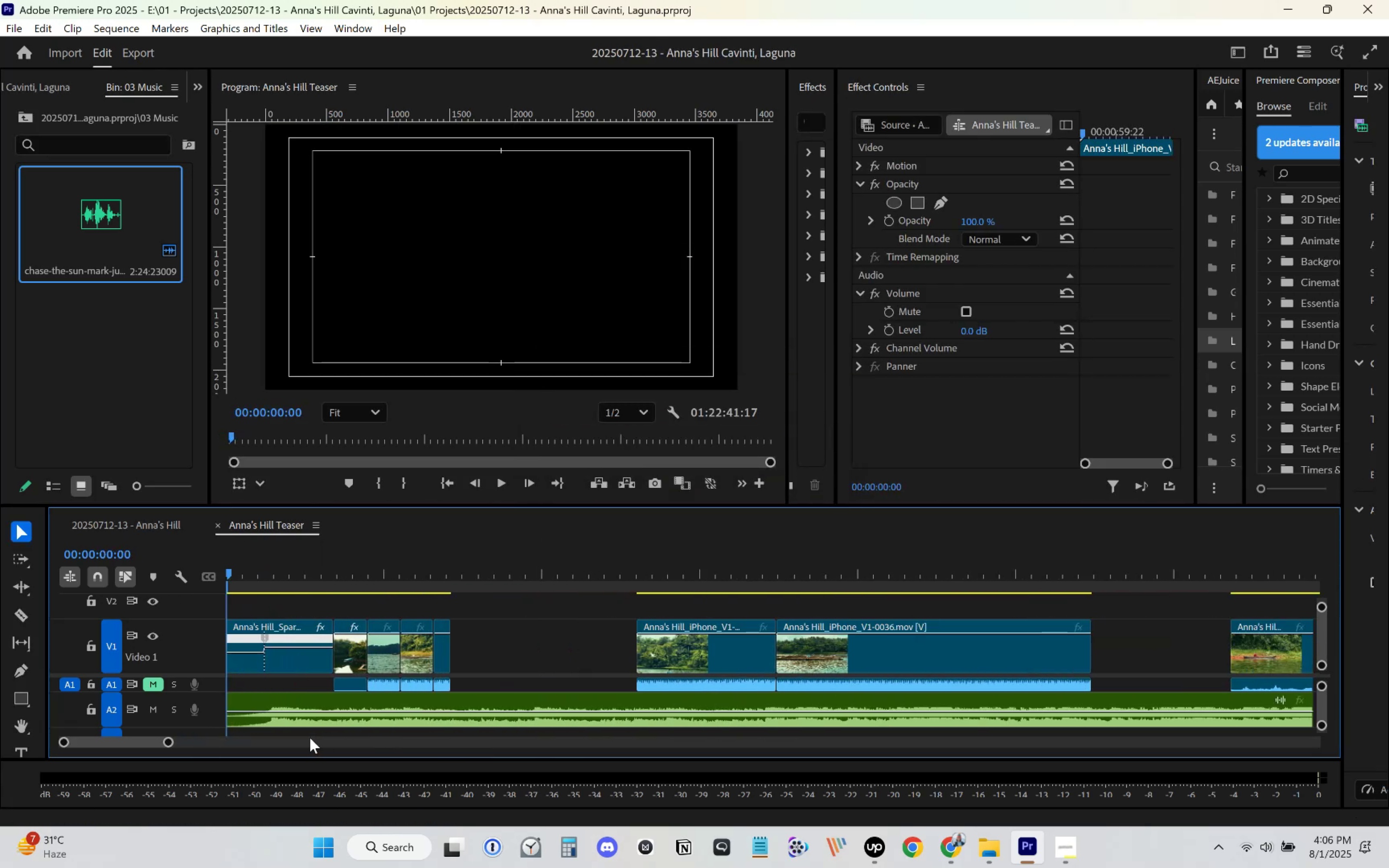 
key(Control+S)
 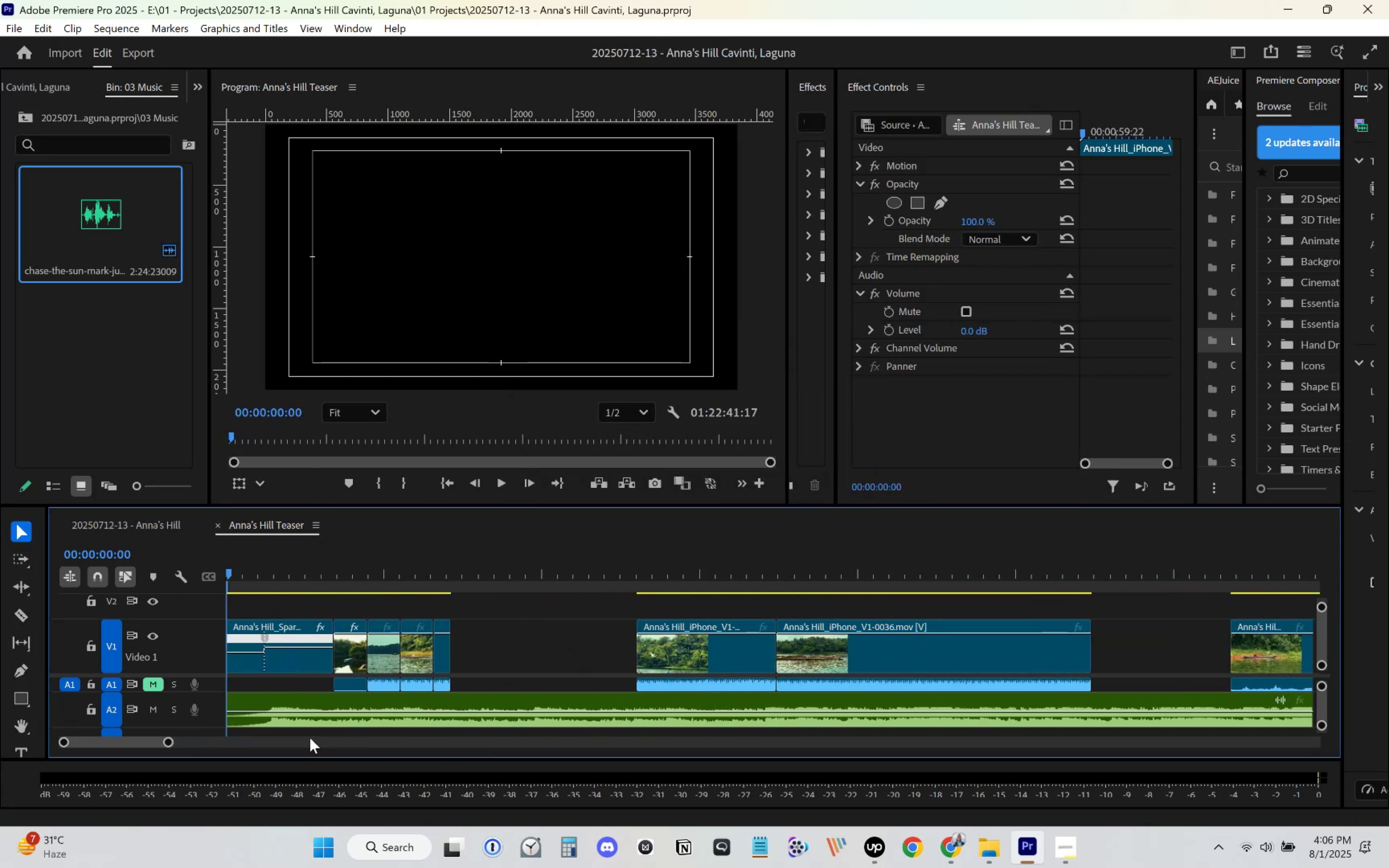 
key(Space)
 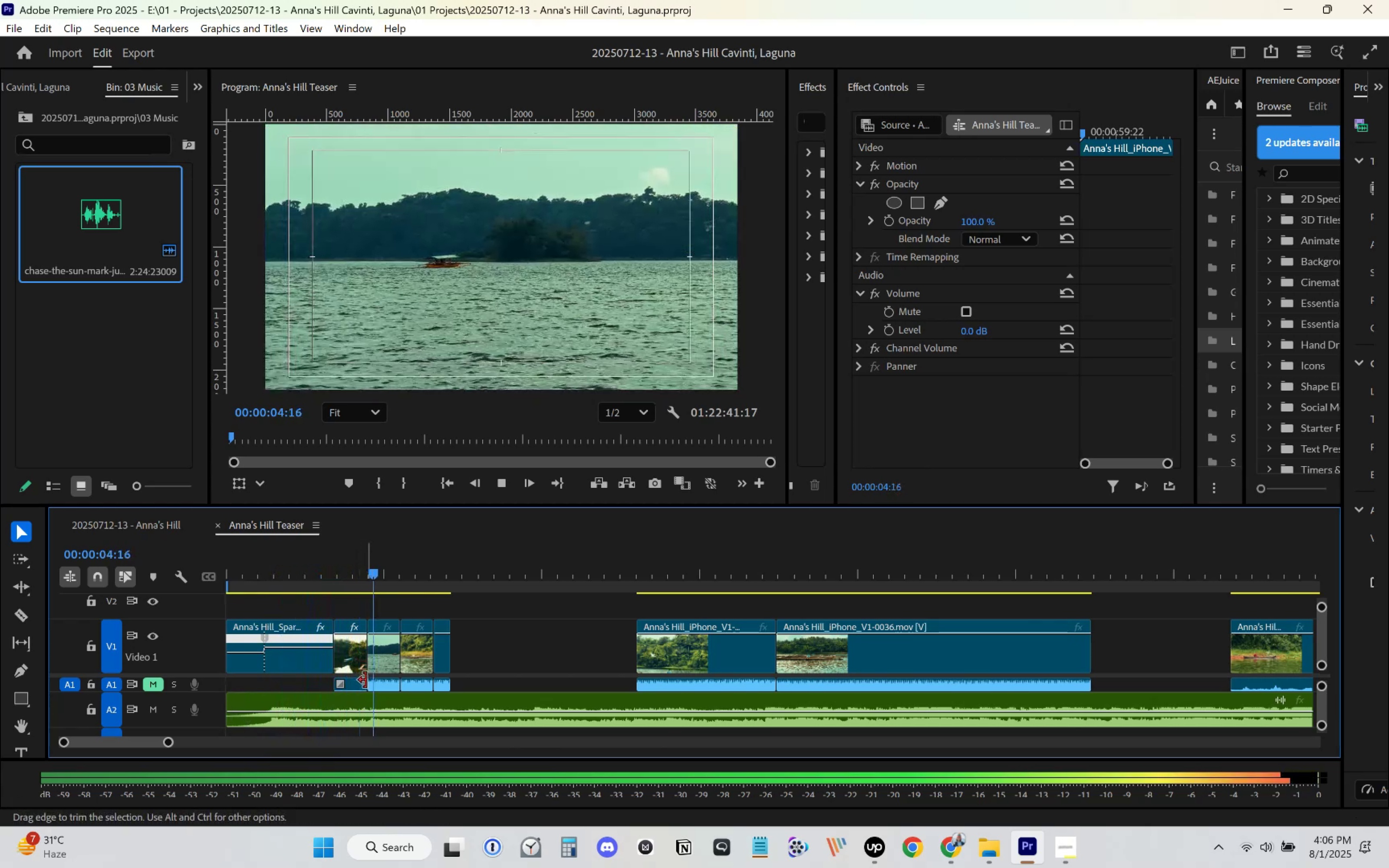 
wait(6.47)
 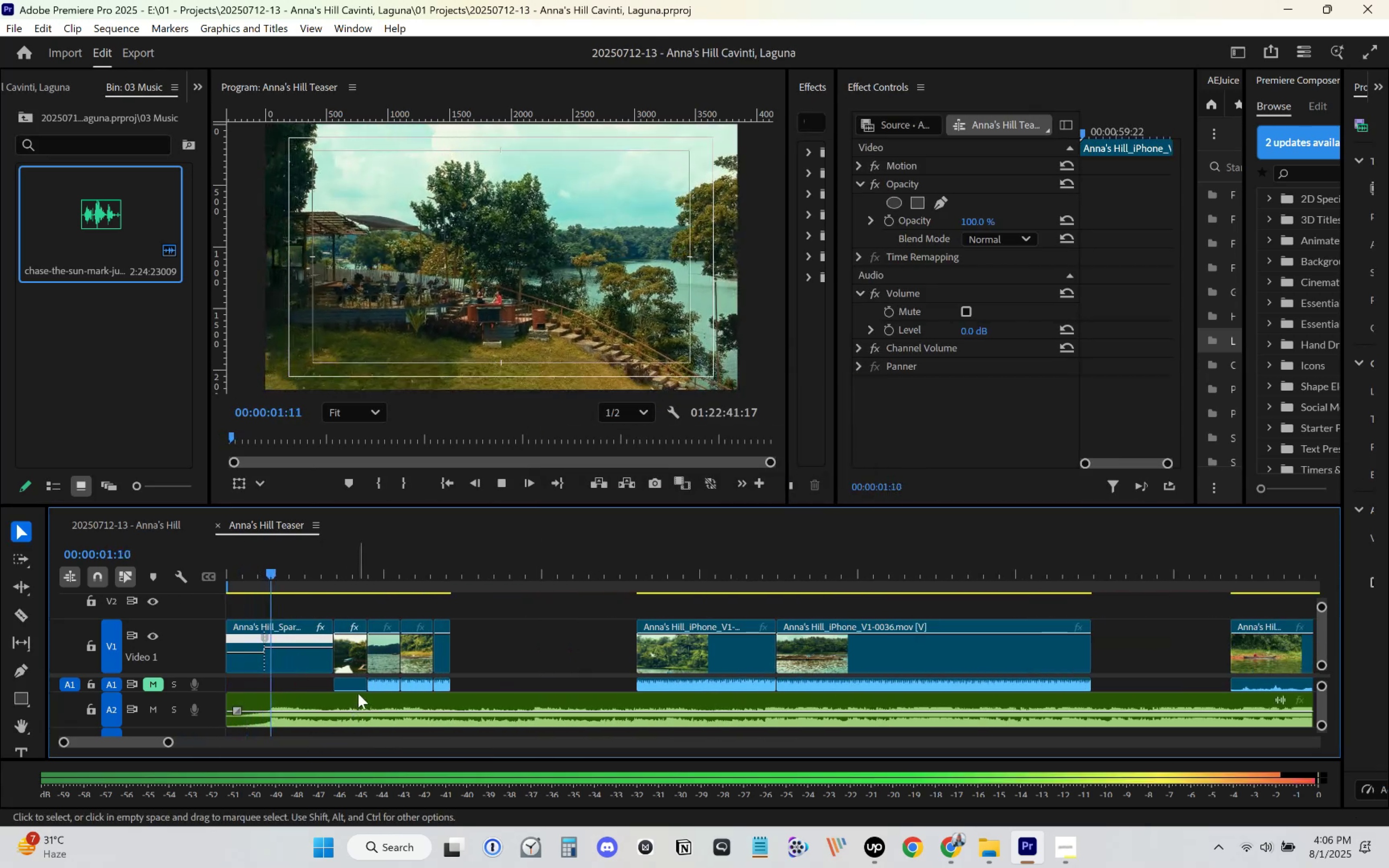 
left_click_drag(start_coordinate=[683, 659], to_coordinate=[498, 660])
 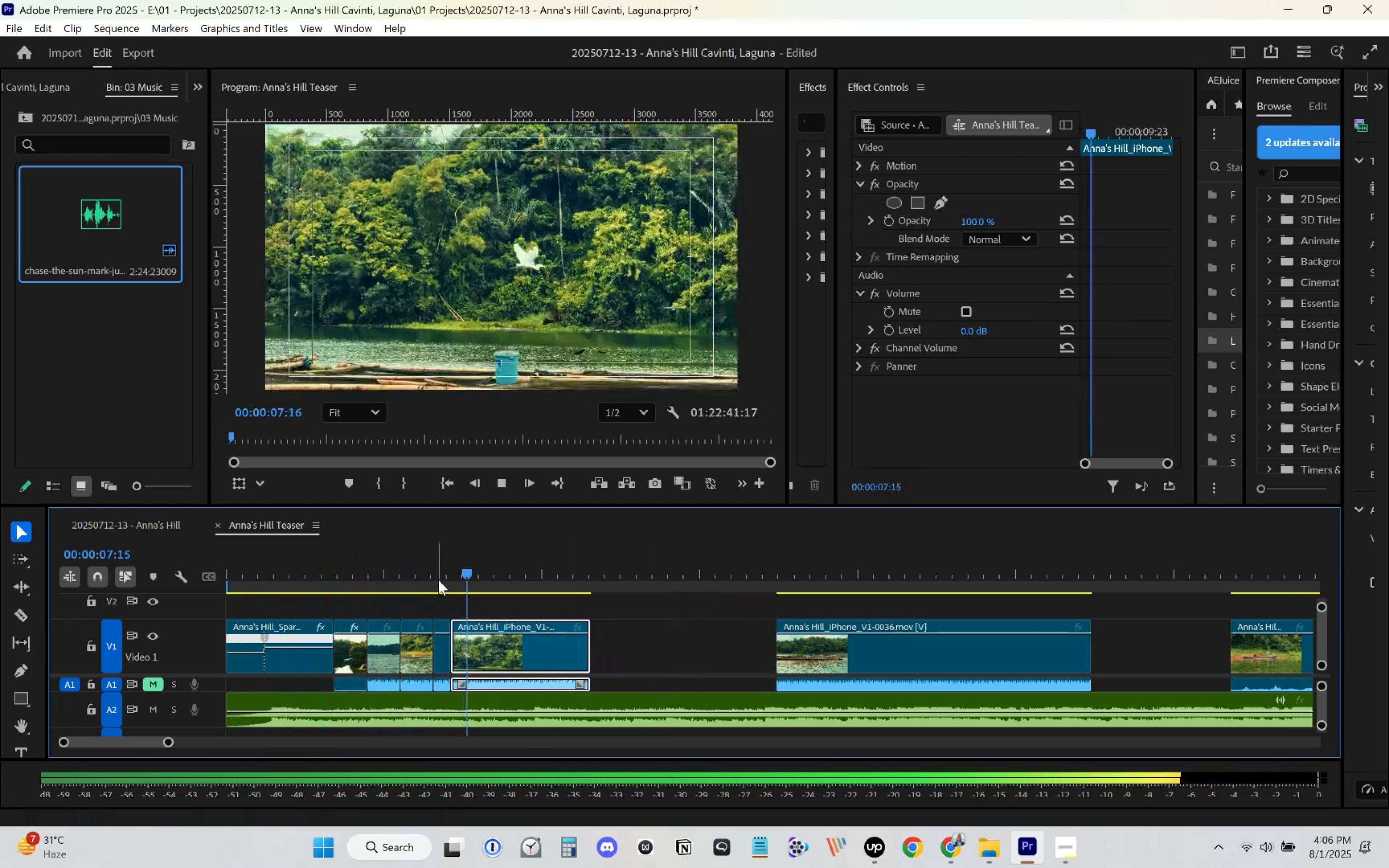 
key(Space)
 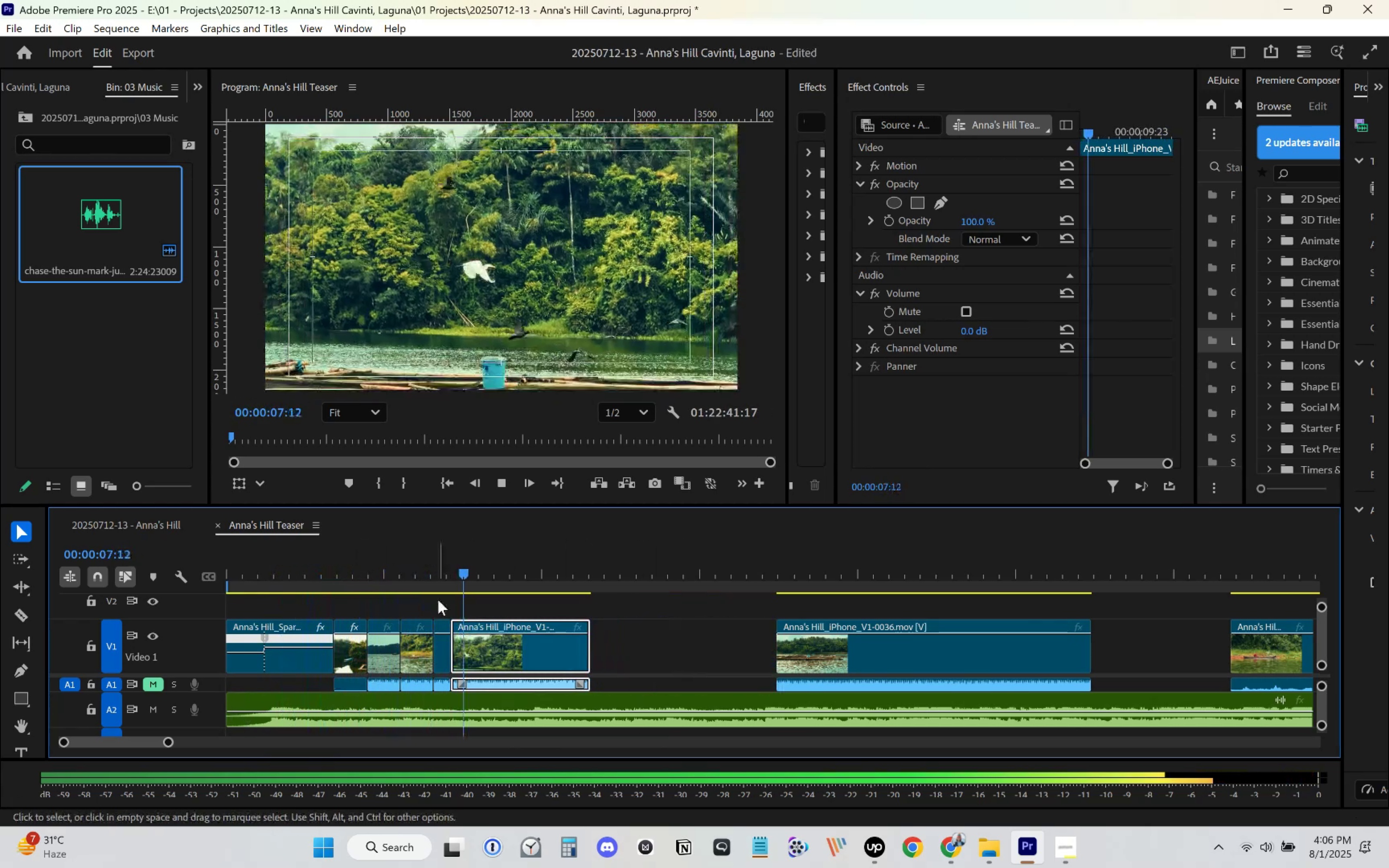 
left_click_drag(start_coordinate=[434, 572], to_coordinate=[104, 542])
 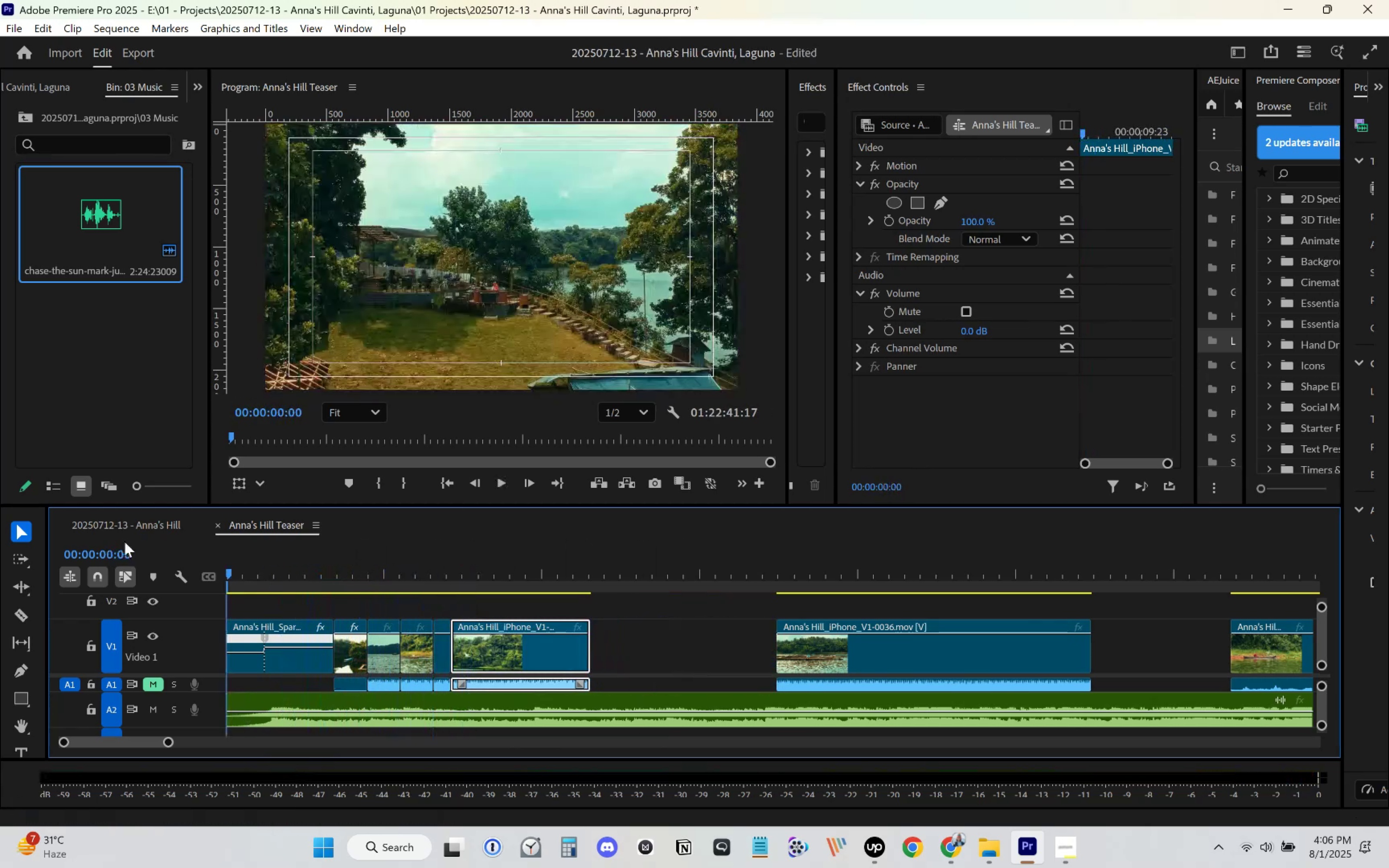 
key(Space)
 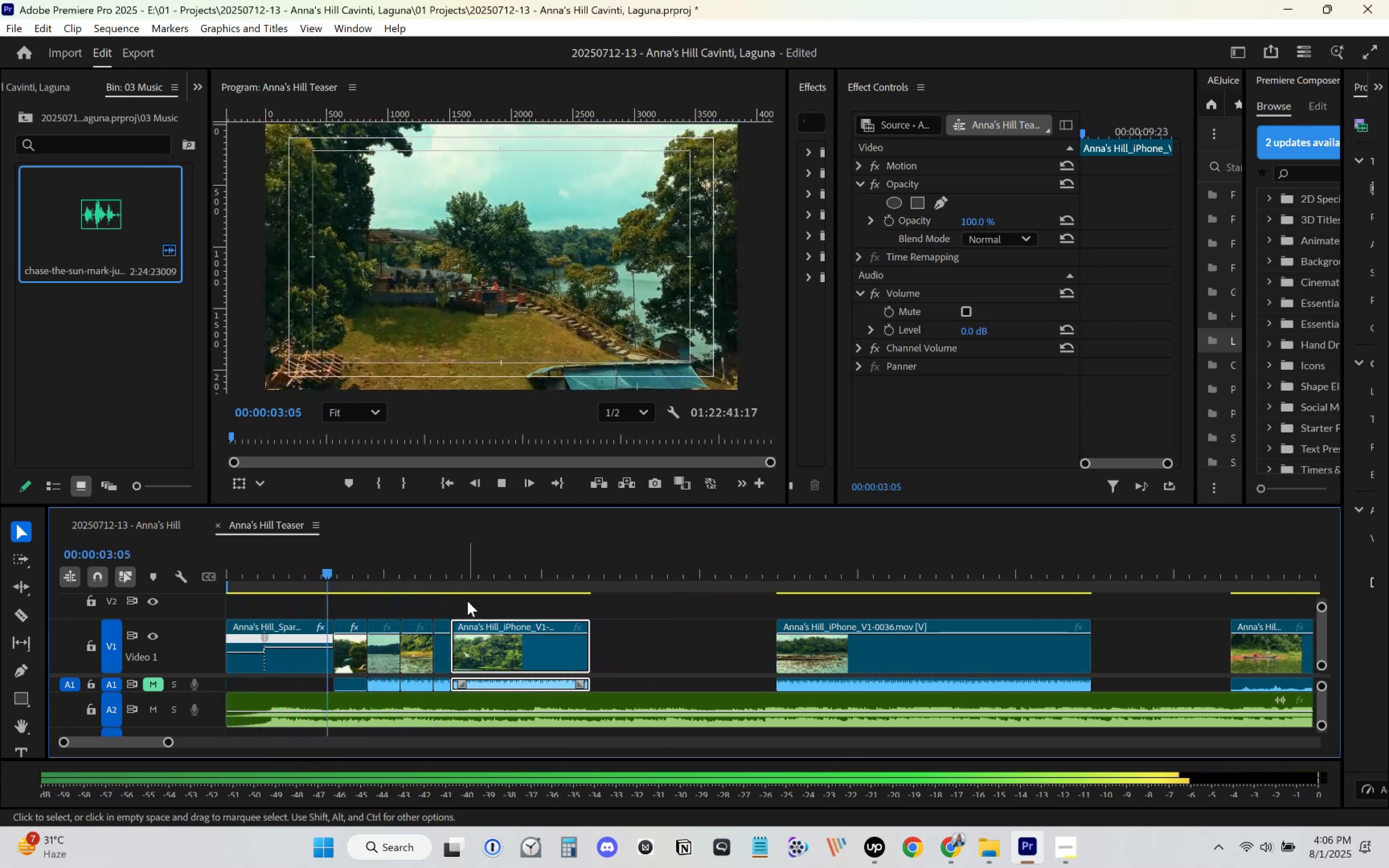 
wait(8.41)
 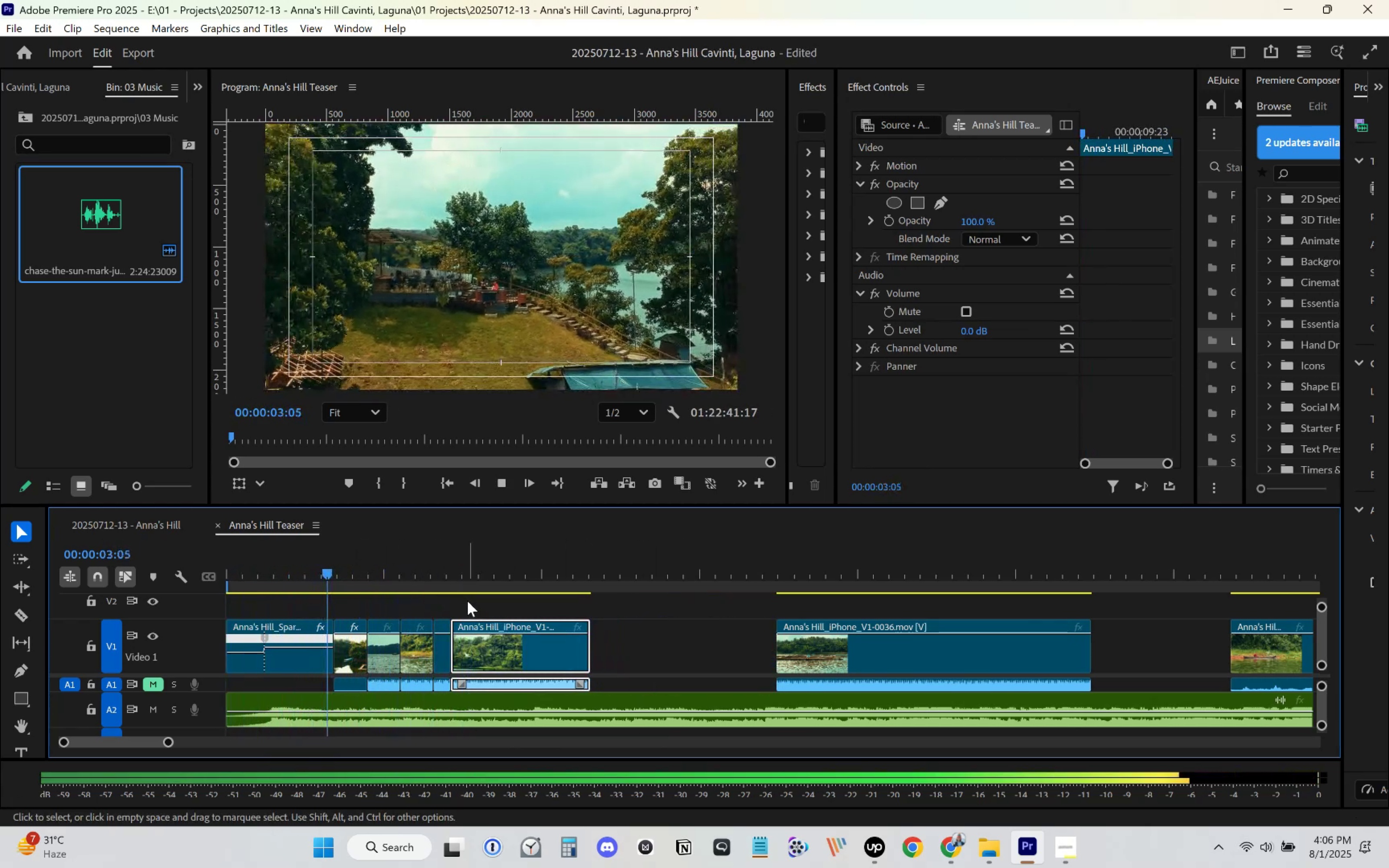 
left_click_drag(start_coordinate=[468, 571], to_coordinate=[118, 568])
 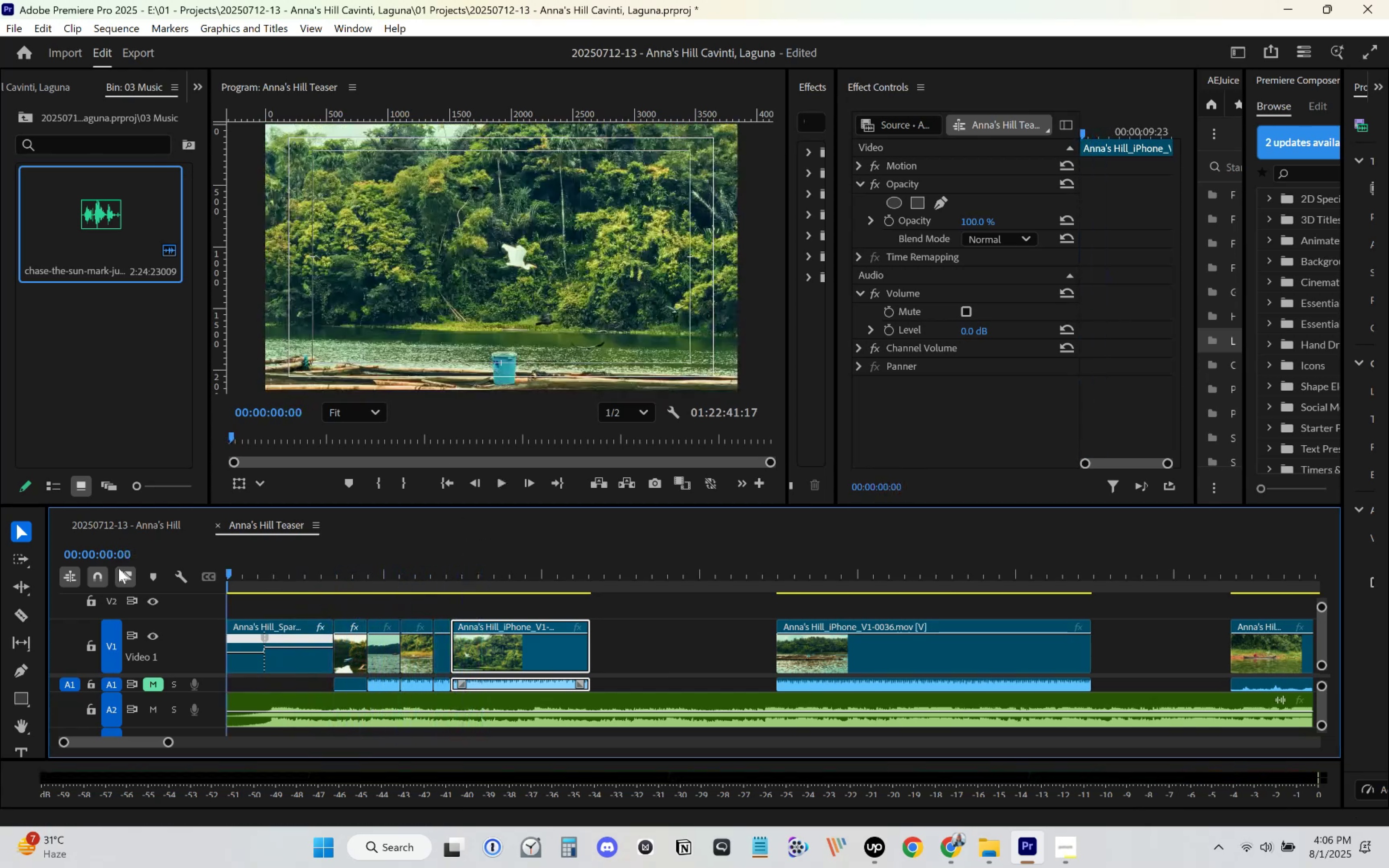 
key(Space)
 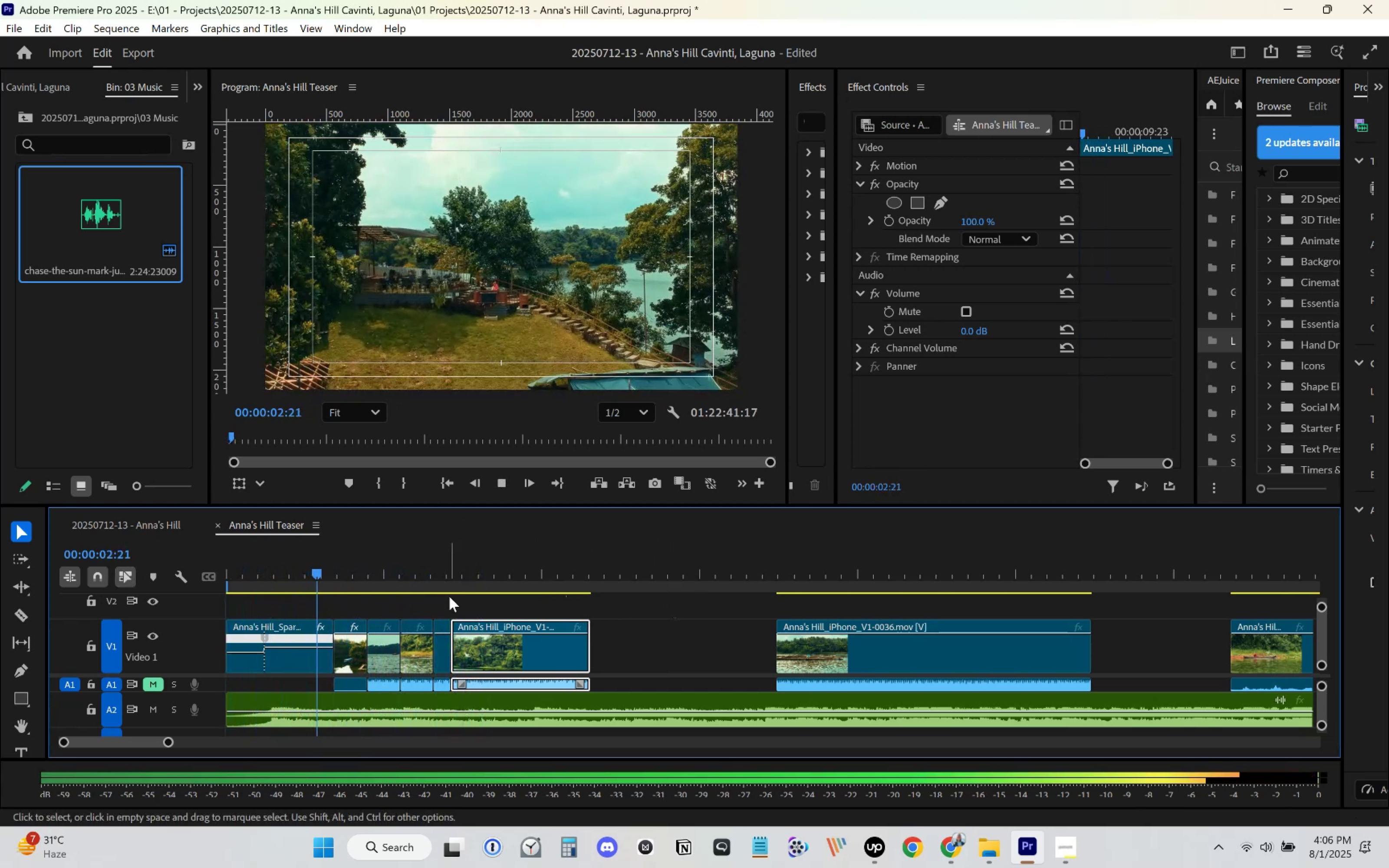 
wait(8.01)
 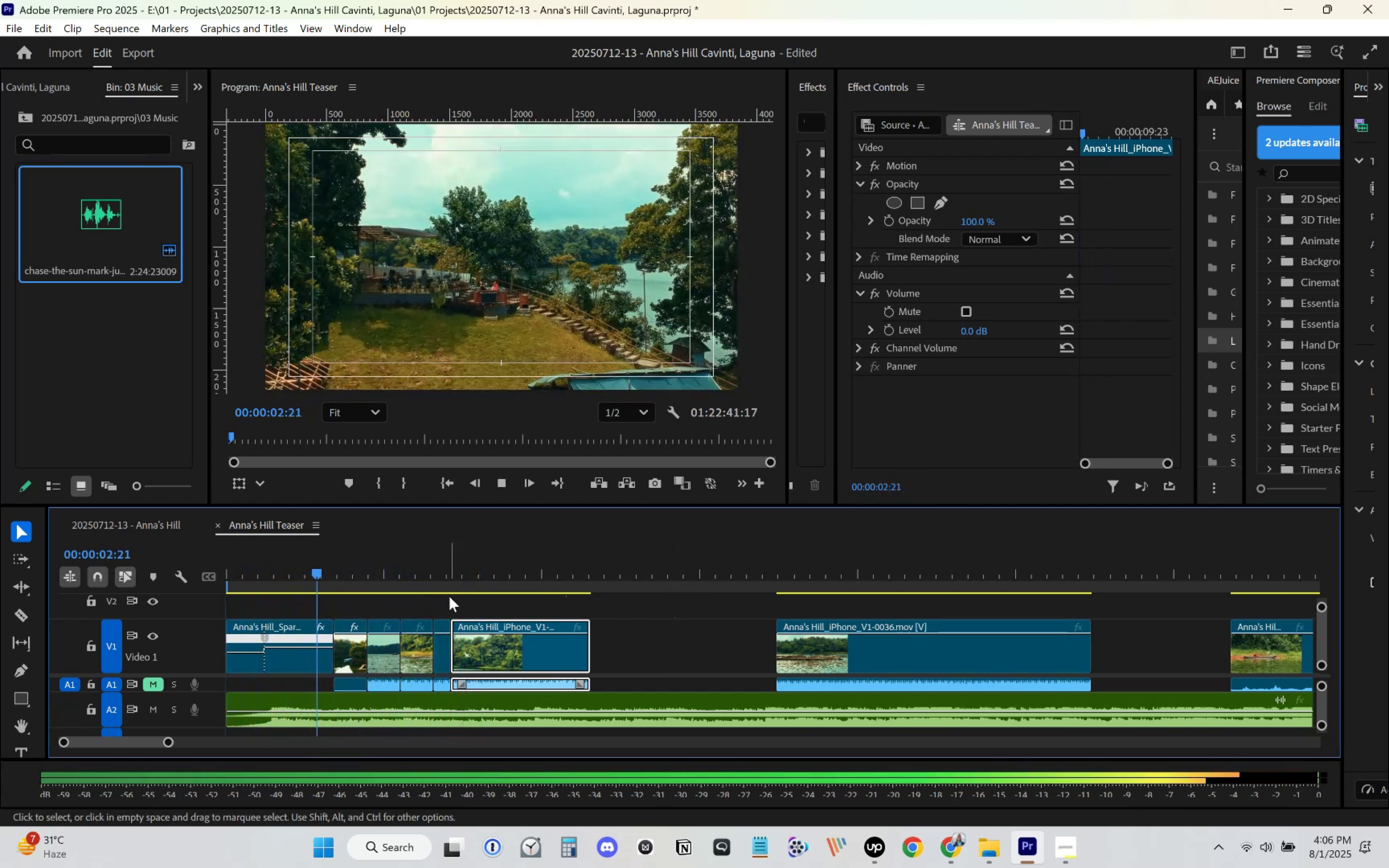 
key(Space)
 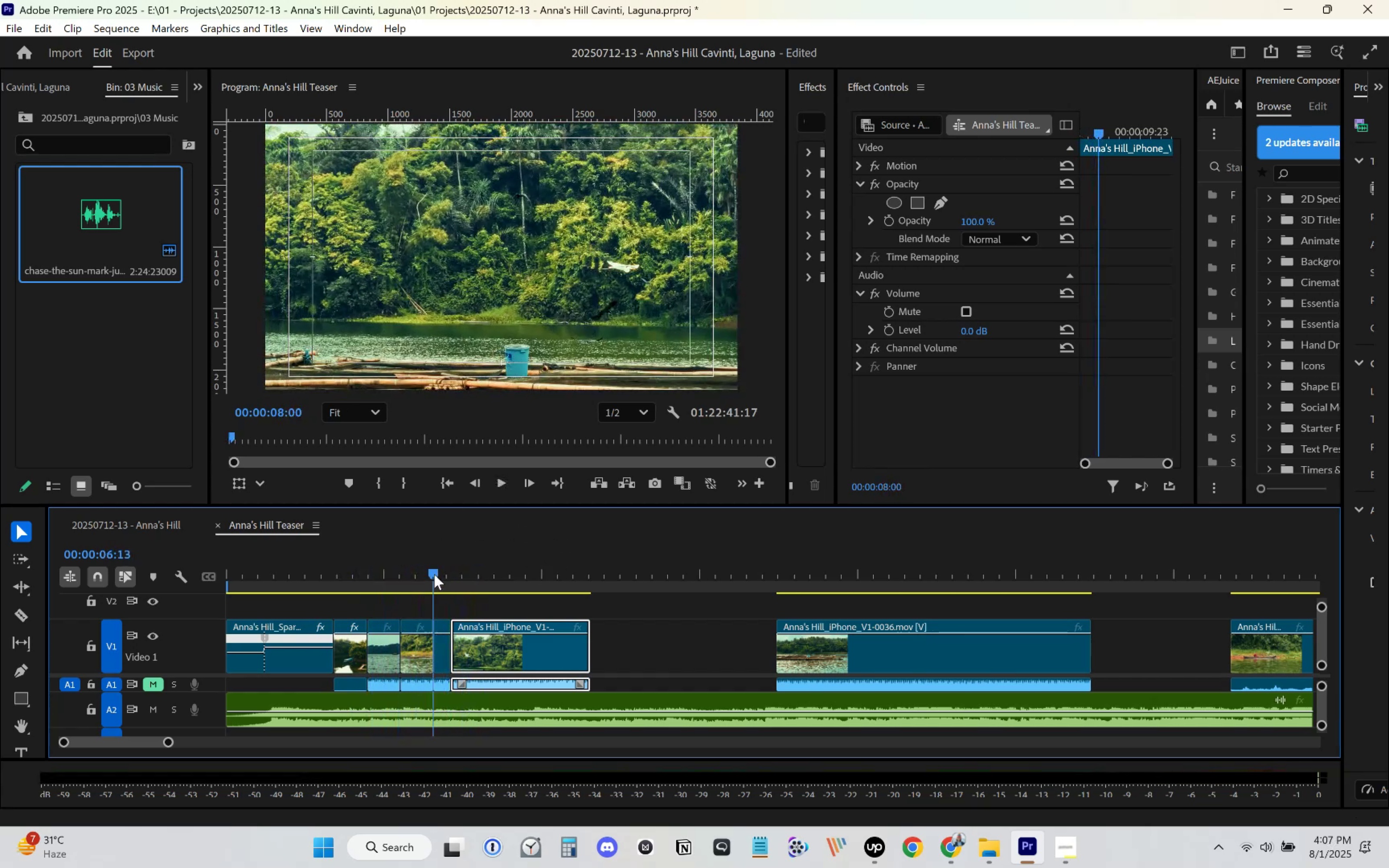 
left_click([434, 574])
 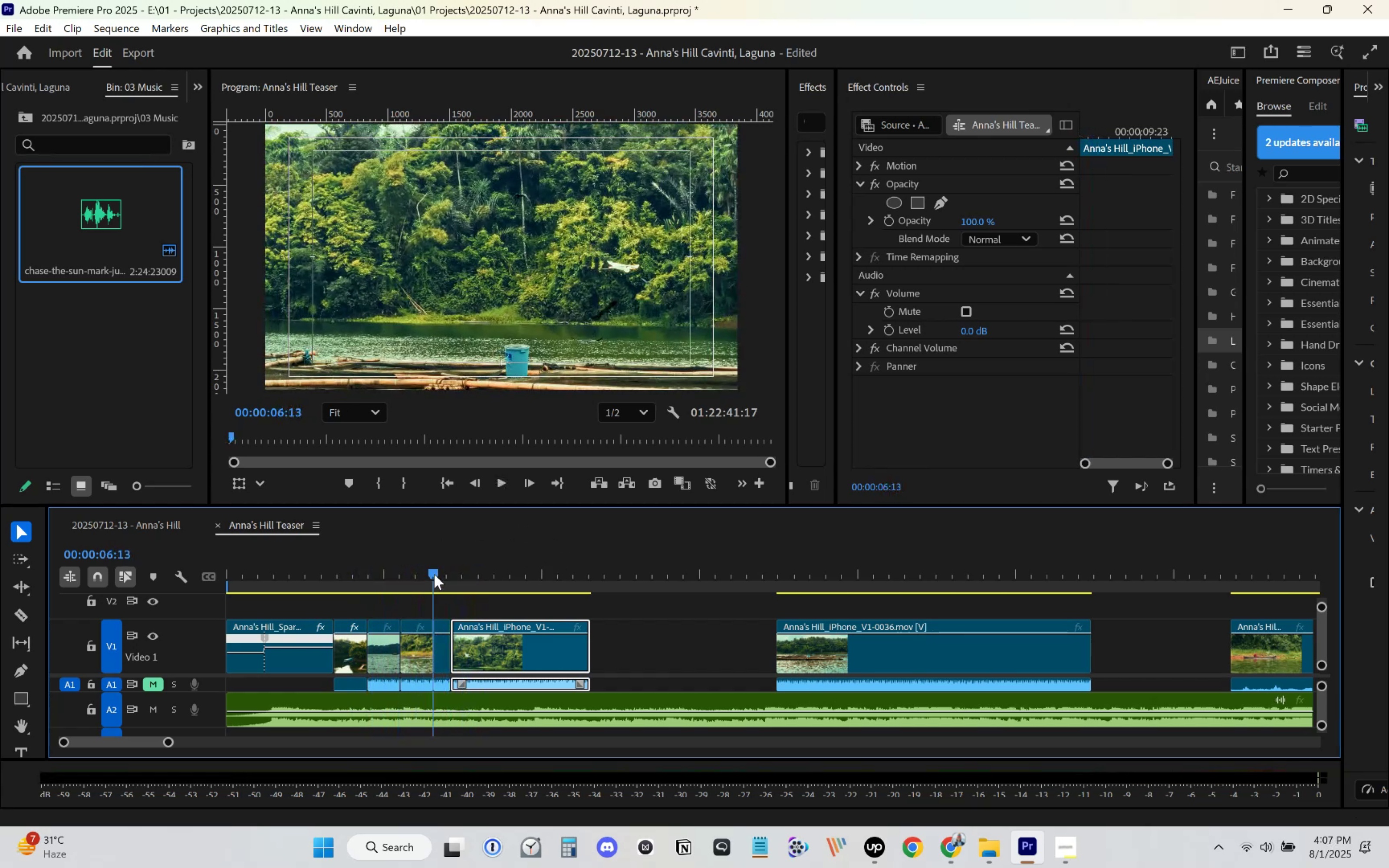 
key(Space)
 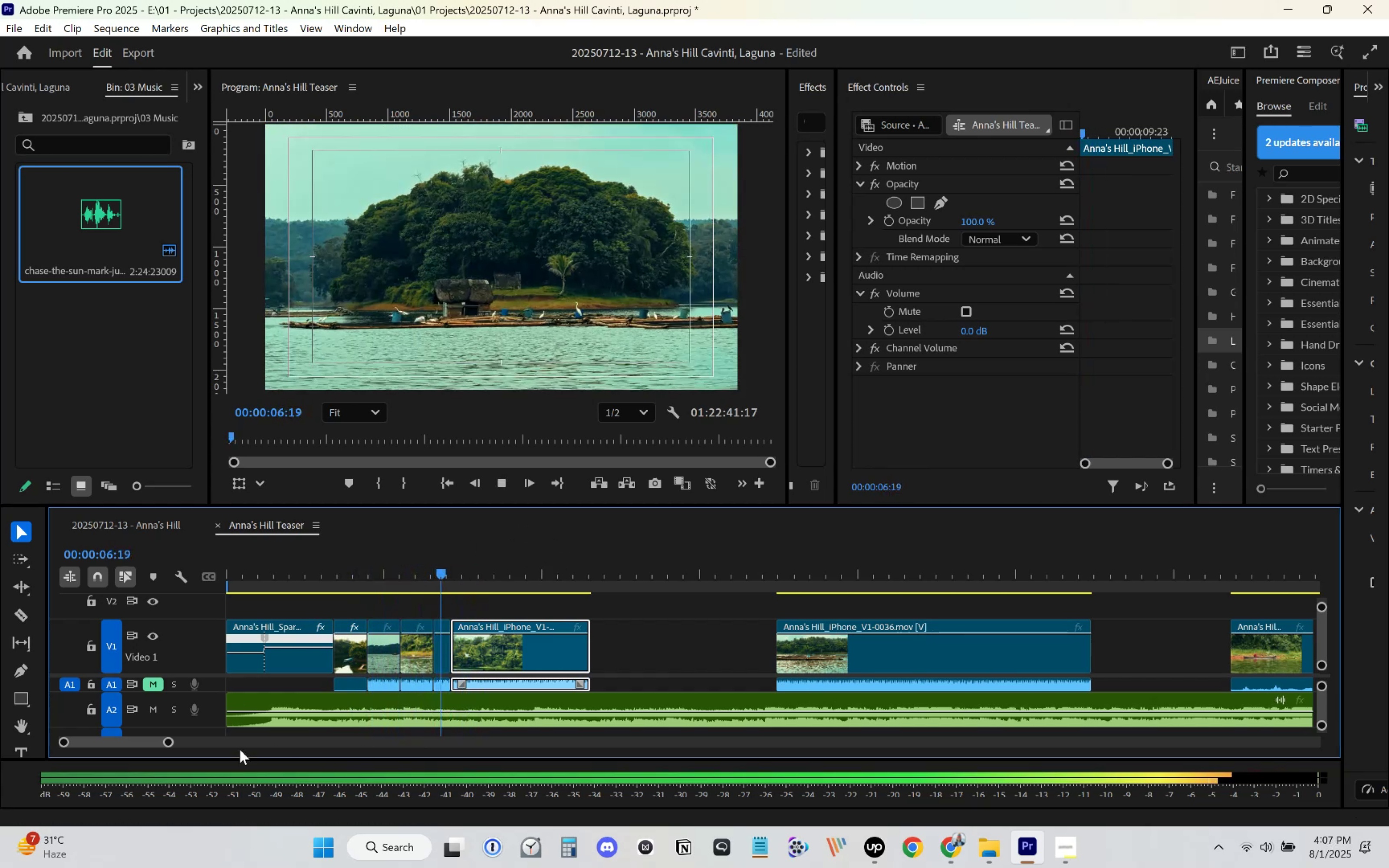 
key(Space)
 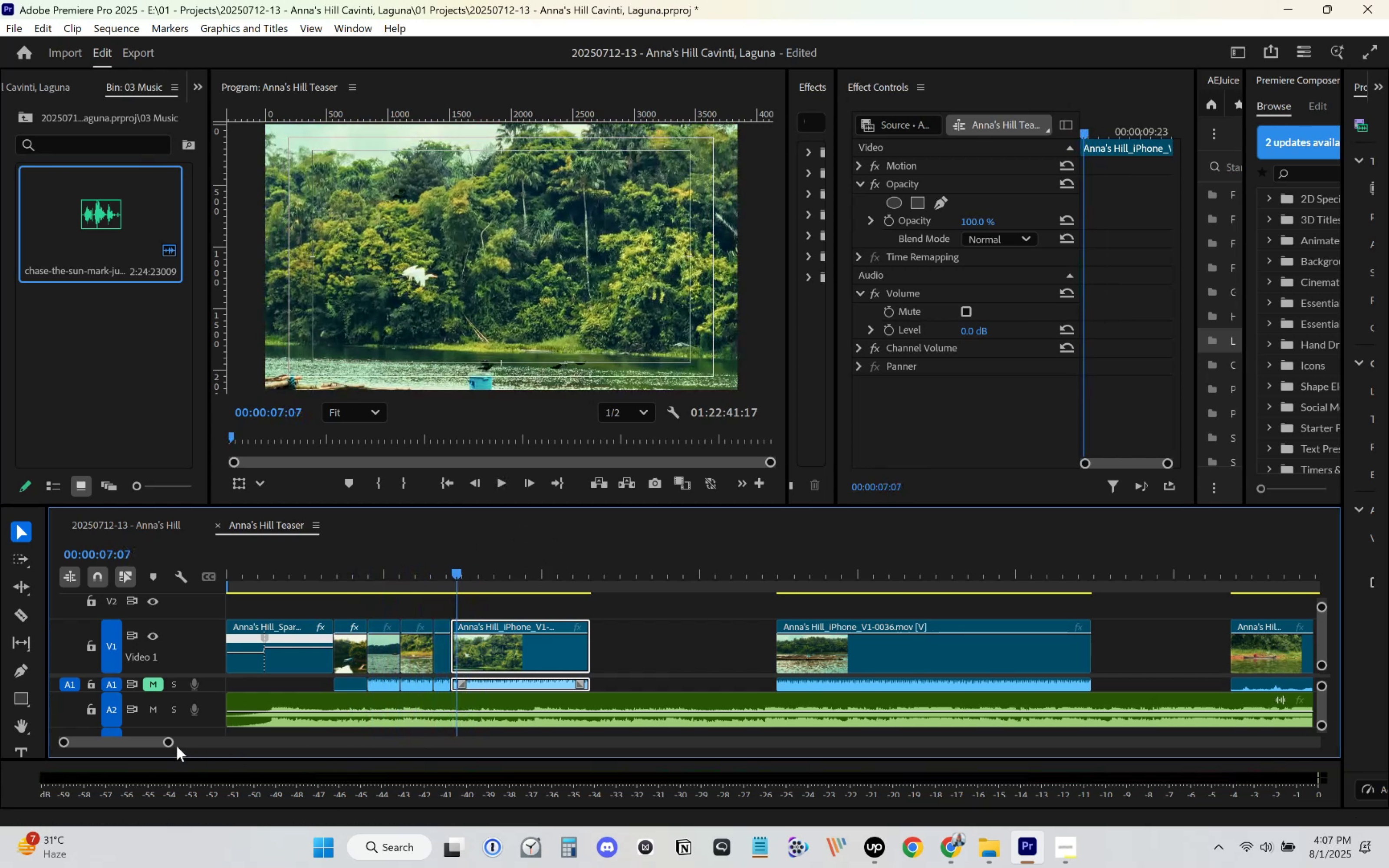 
left_click_drag(start_coordinate=[174, 746], to_coordinate=[168, 746])
 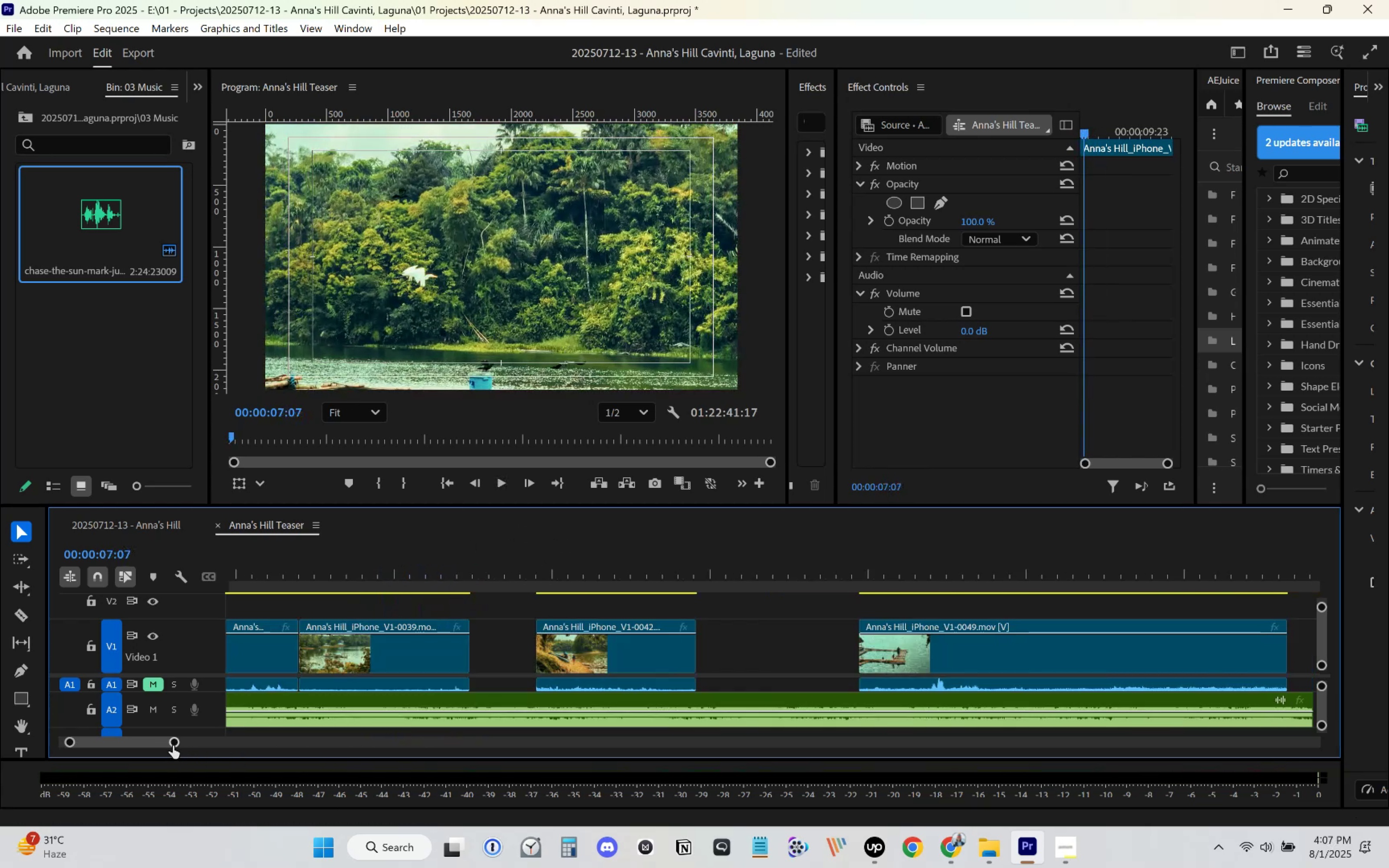 
left_click_drag(start_coordinate=[139, 744], to_coordinate=[115, 744])
 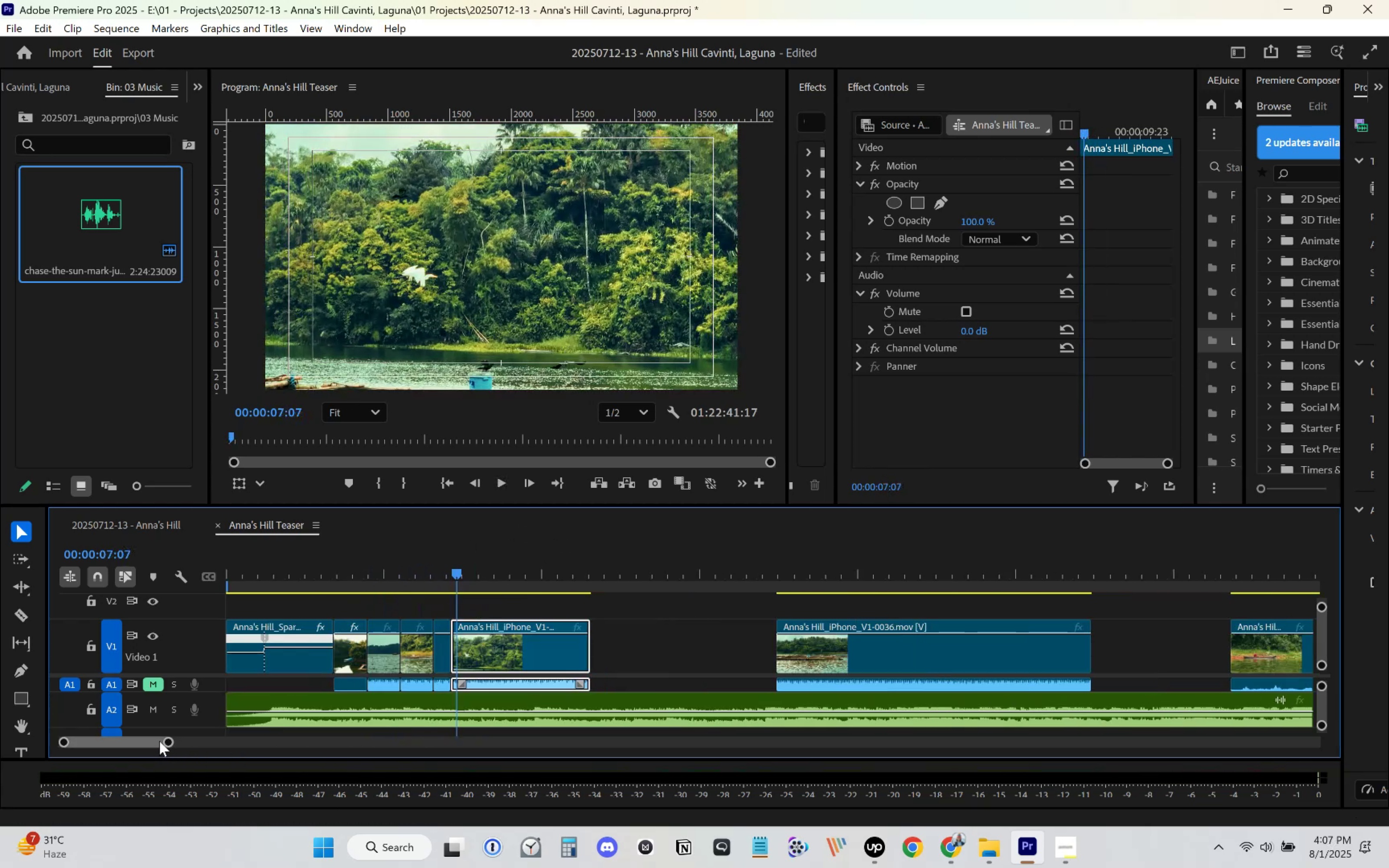 
left_click_drag(start_coordinate=[165, 740], to_coordinate=[153, 740])
 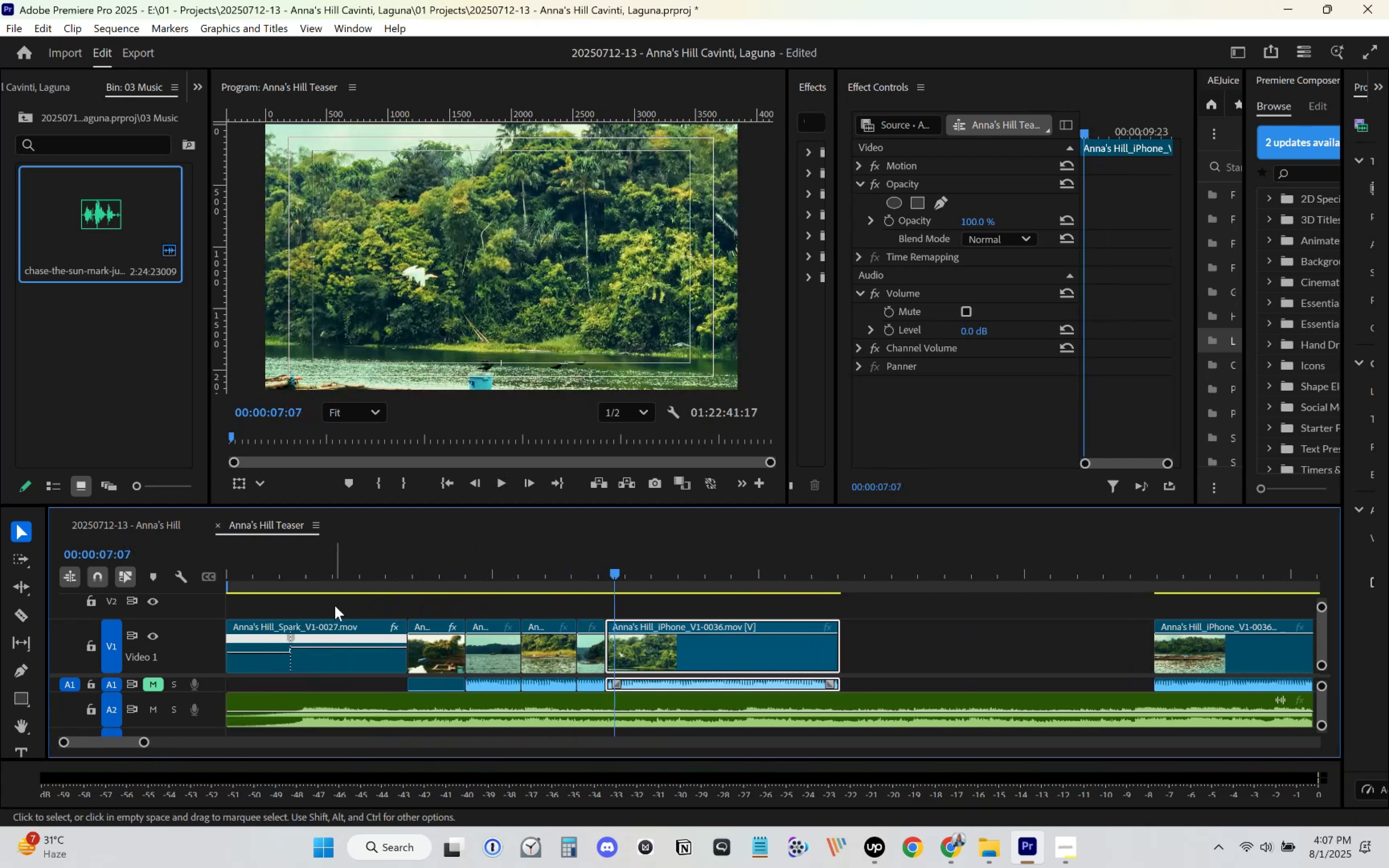 
left_click_drag(start_coordinate=[353, 586], to_coordinate=[208, 570])
 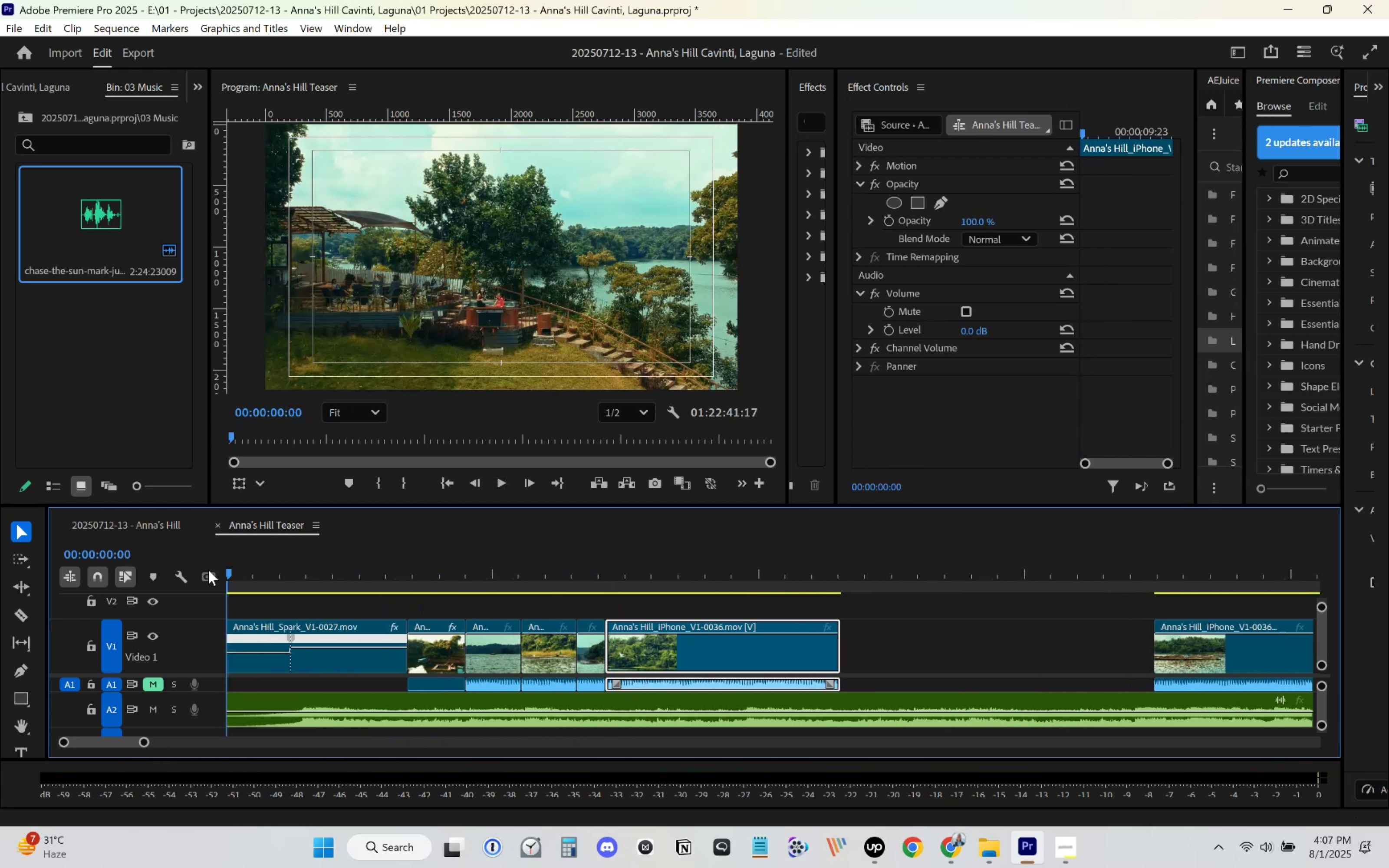 
key(Space)
 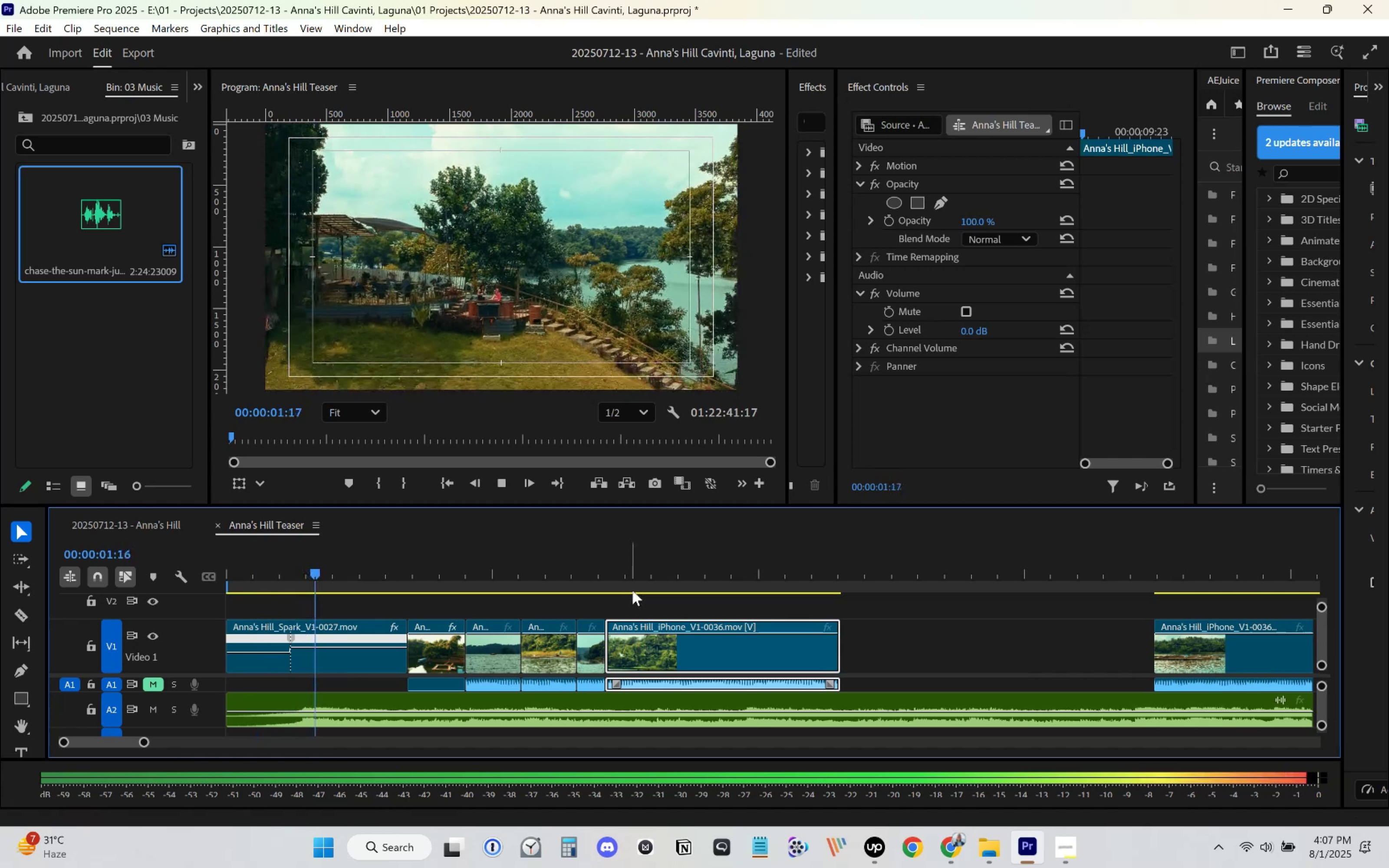 
left_click_drag(start_coordinate=[628, 654], to_coordinate=[648, 655])
 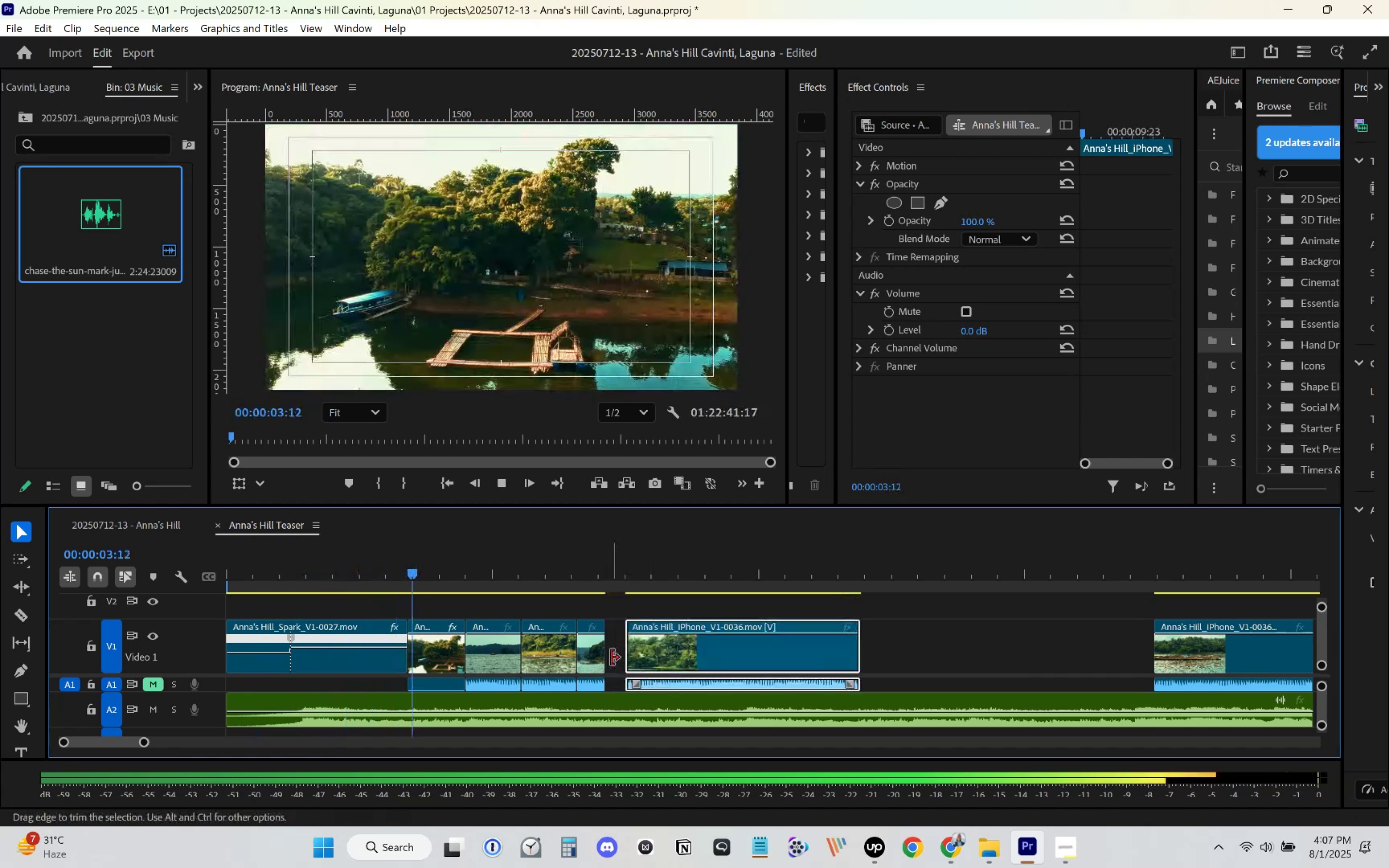 
left_click_drag(start_coordinate=[607, 658], to_coordinate=[658, 661])
 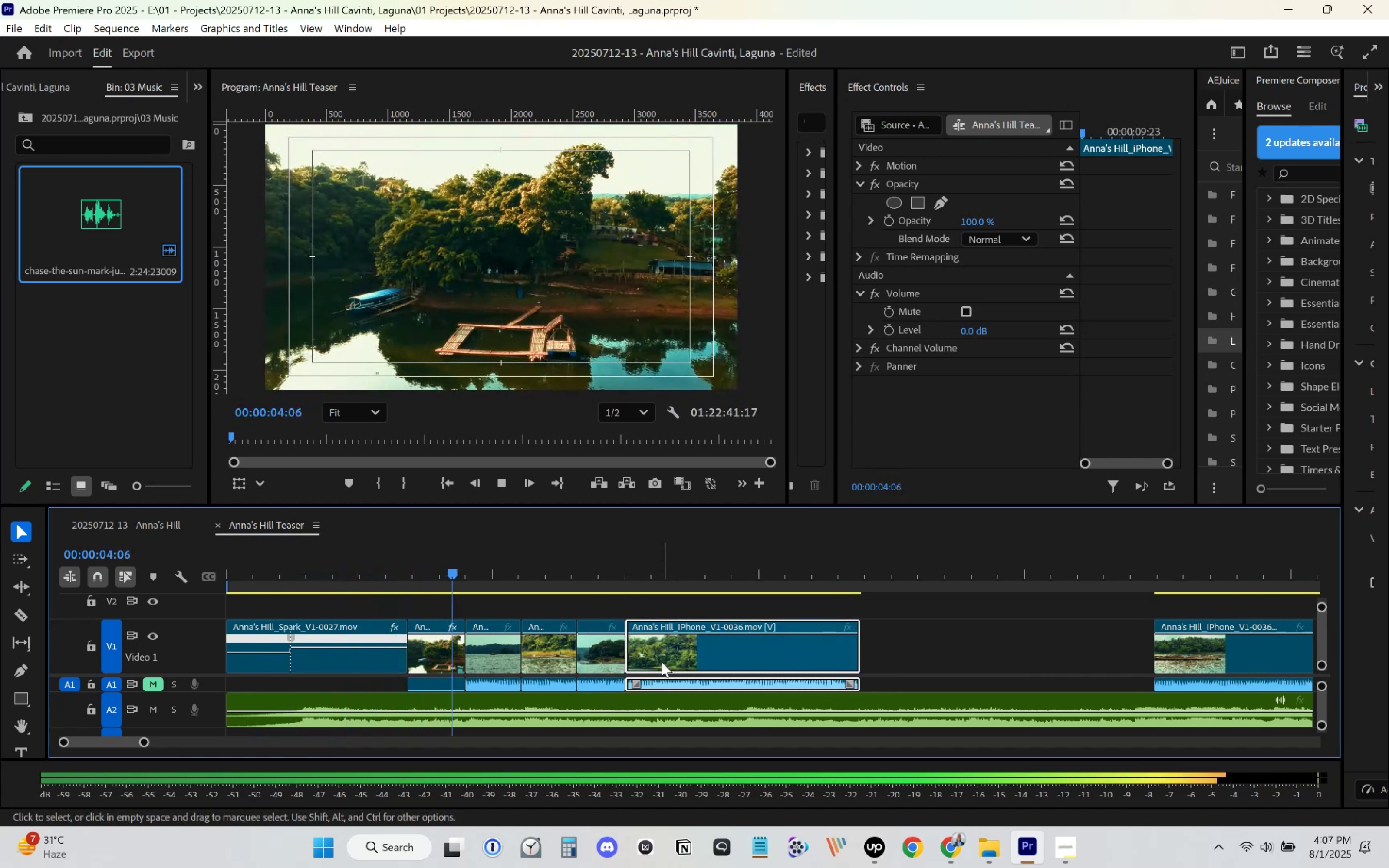 
mouse_move([678, 646])
 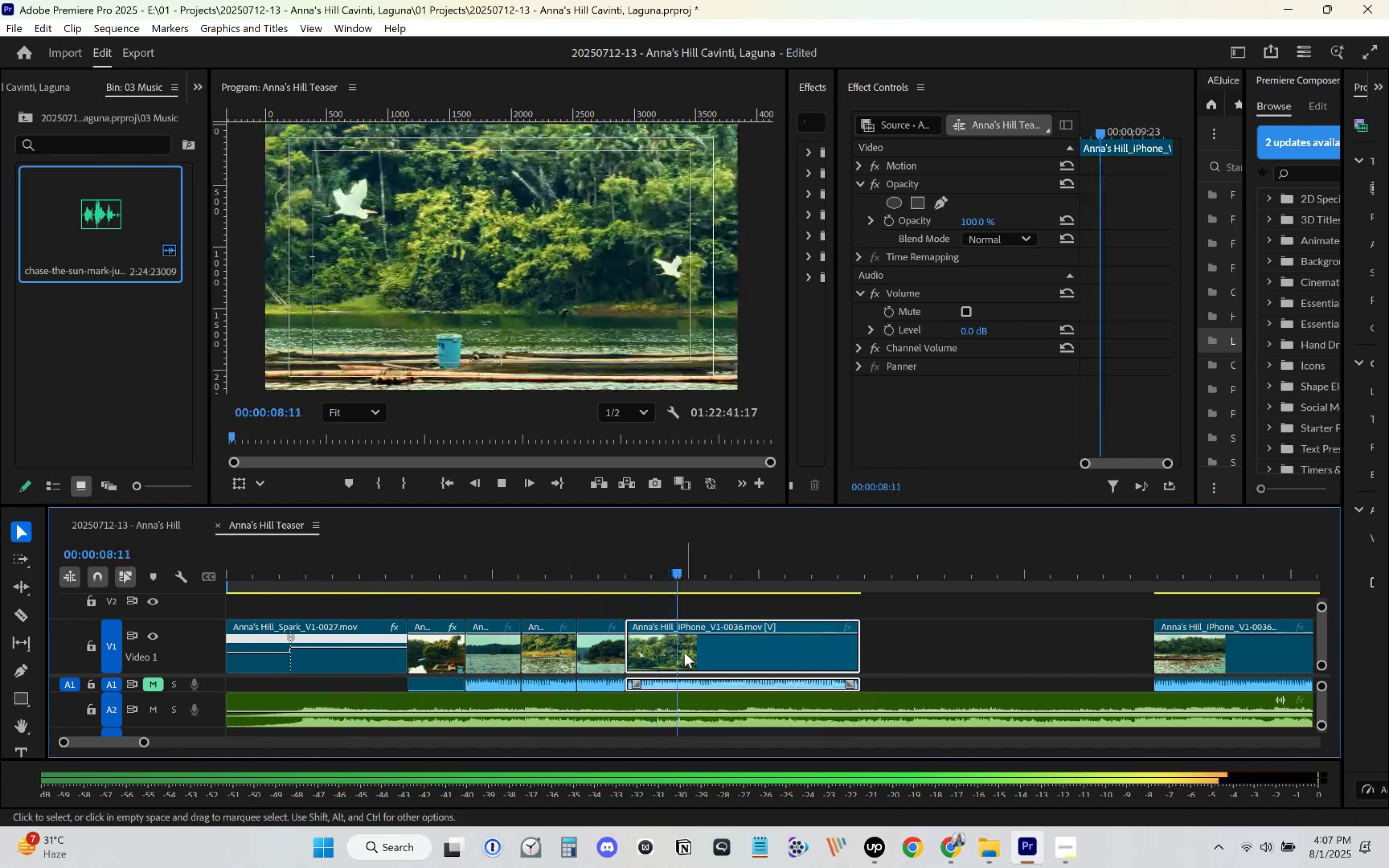 
key(Space)
 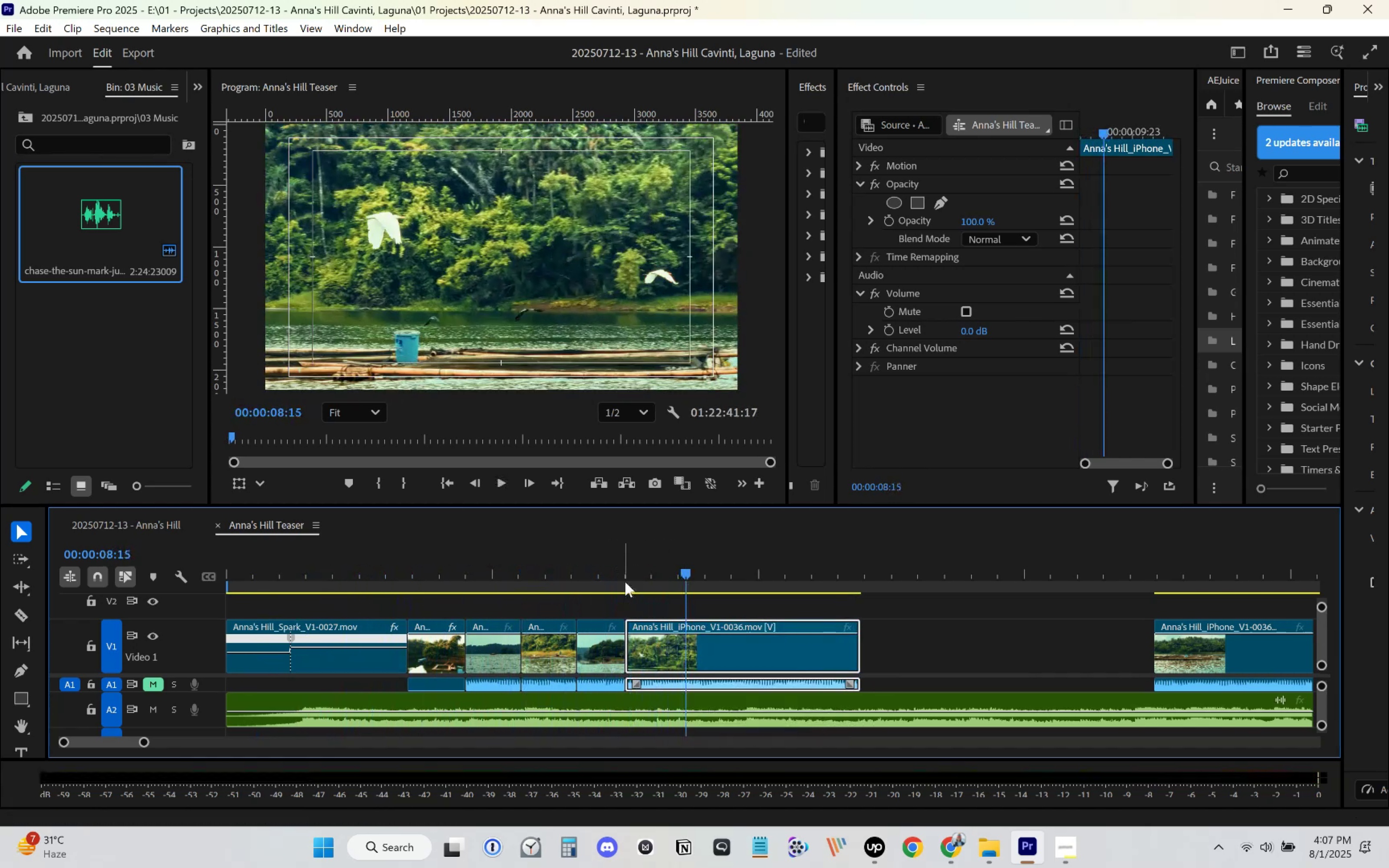 
left_click_drag(start_coordinate=[626, 574], to_coordinate=[639, 582])
 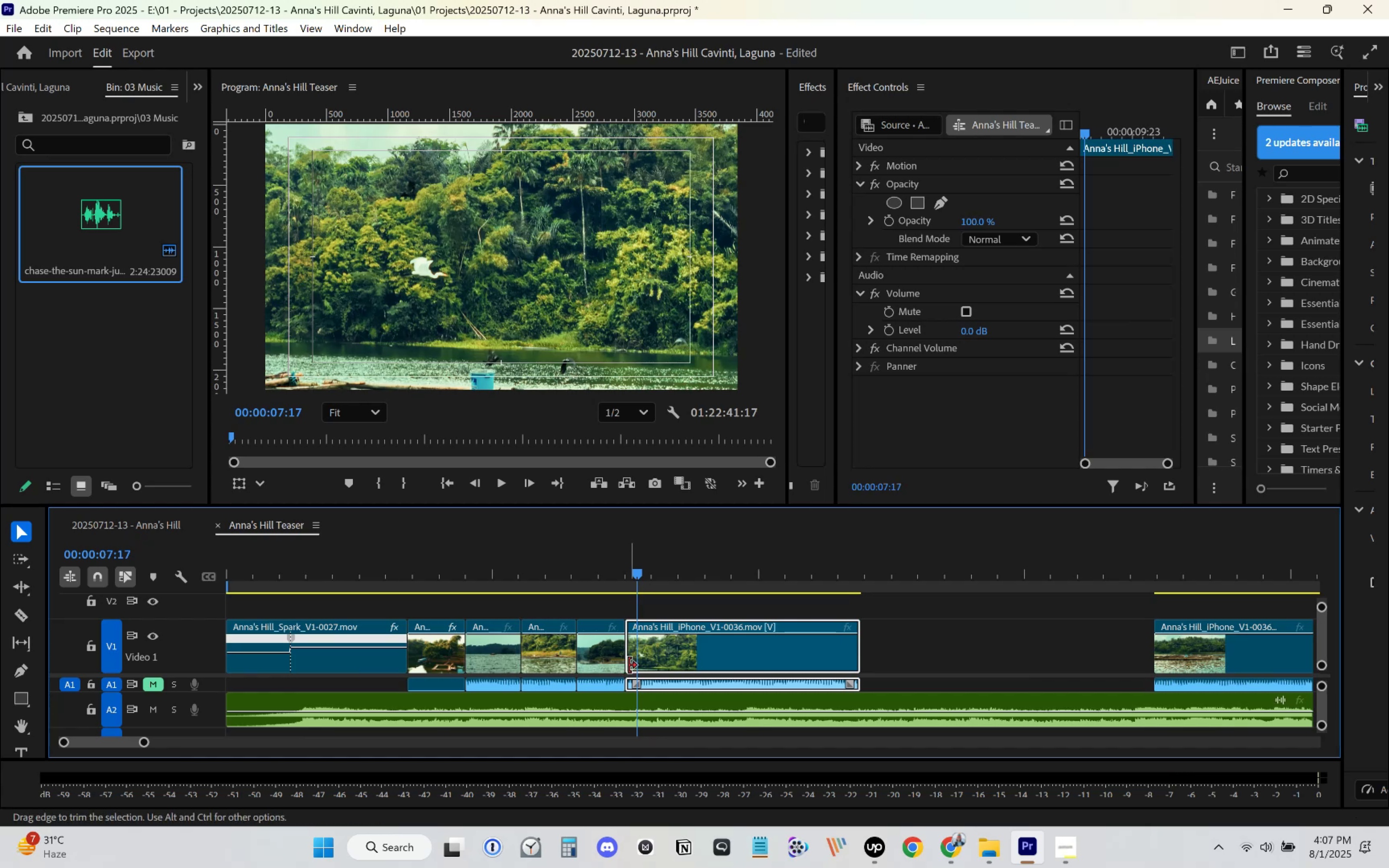 
left_click_drag(start_coordinate=[635, 657], to_coordinate=[642, 656])
 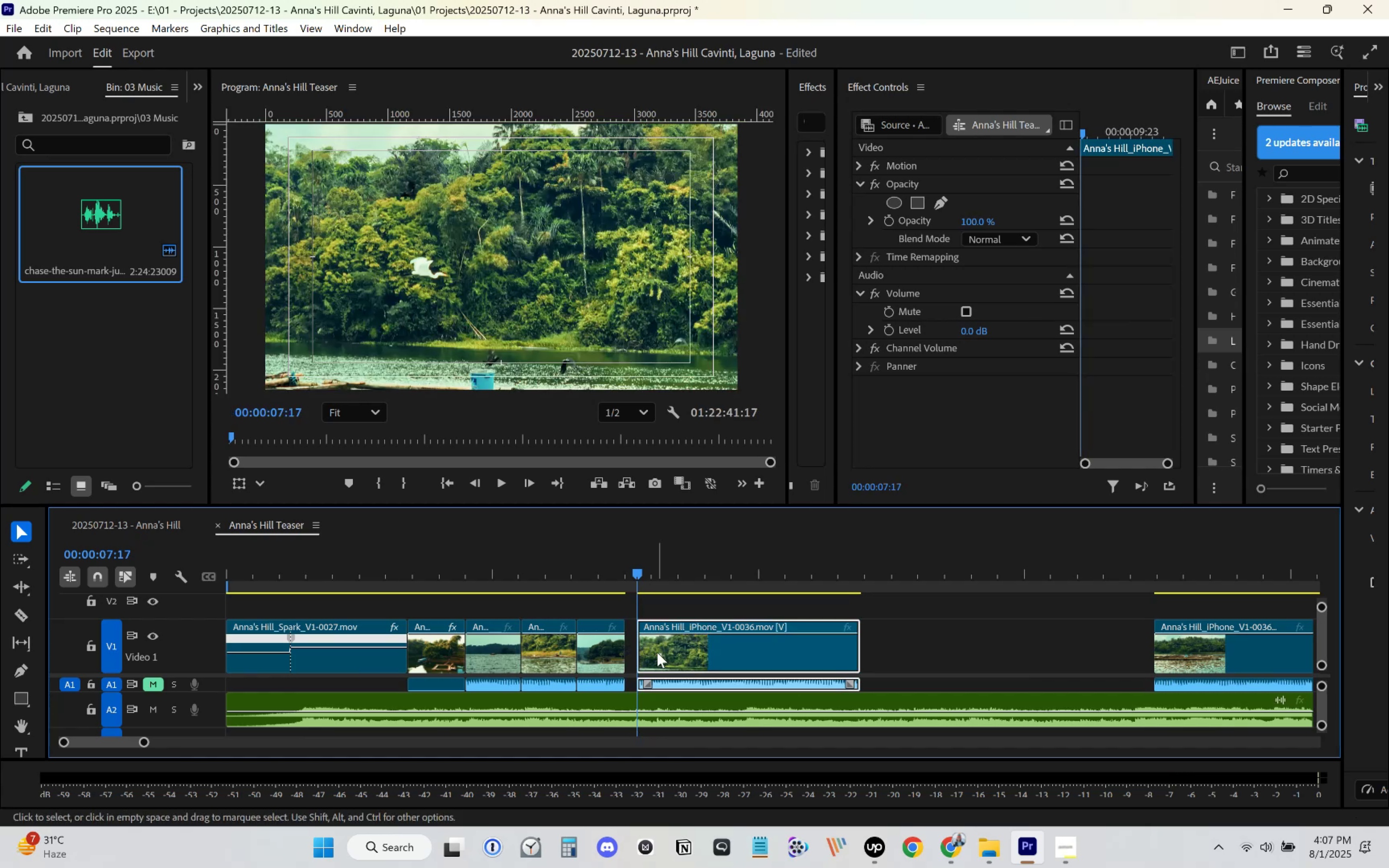 
left_click_drag(start_coordinate=[665, 654], to_coordinate=[658, 654])
 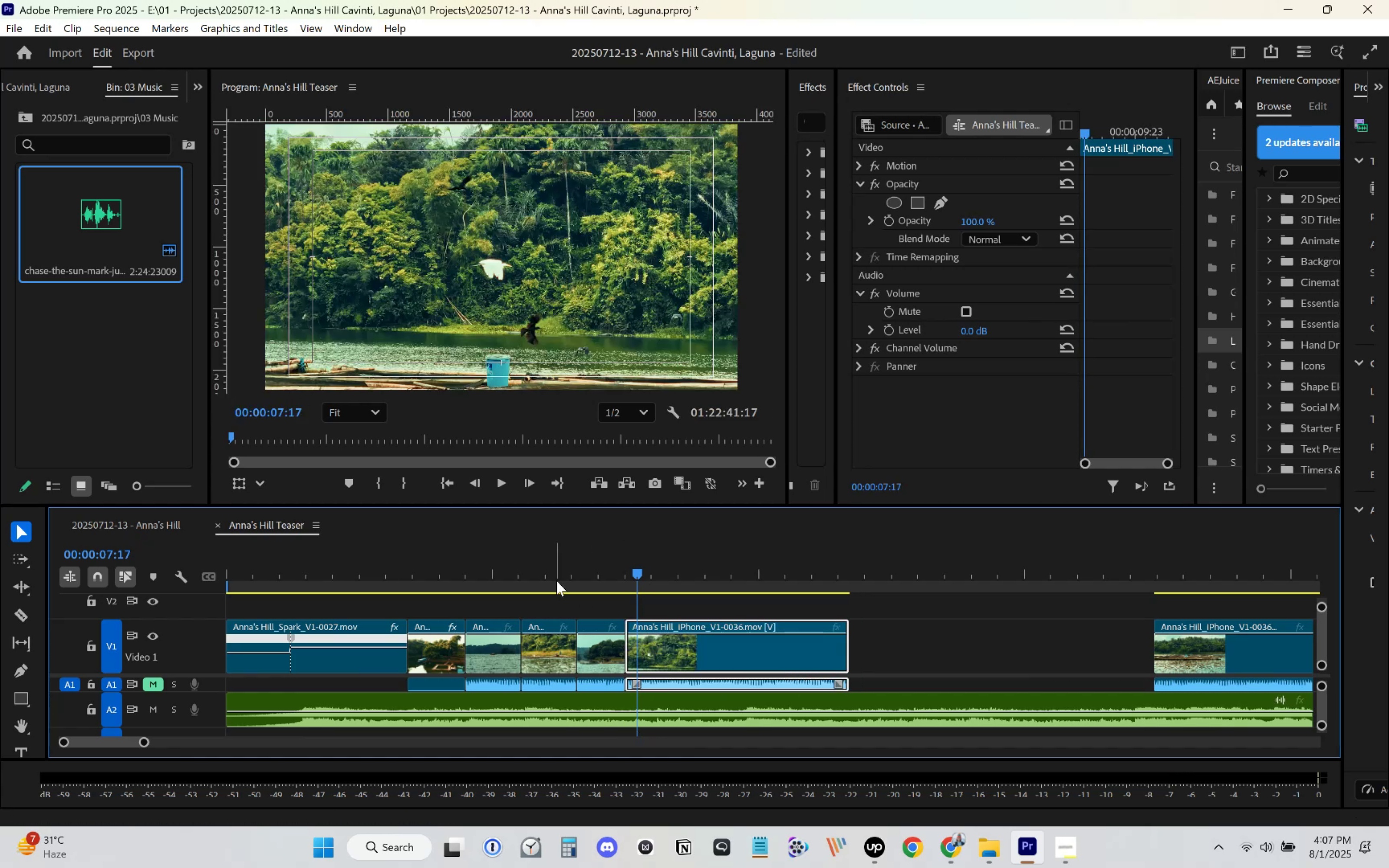 
left_click([553, 578])
 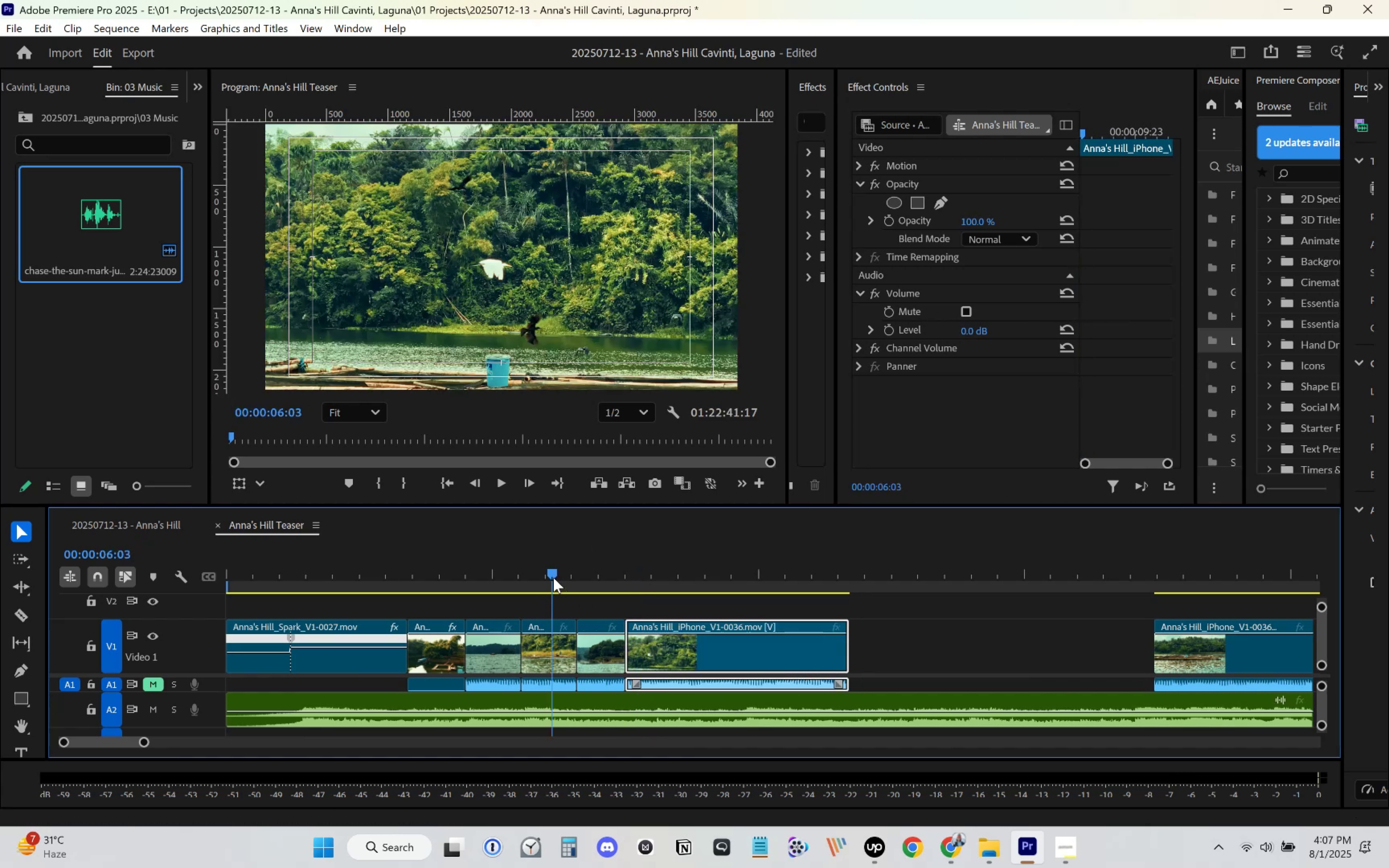 
key(Space)
 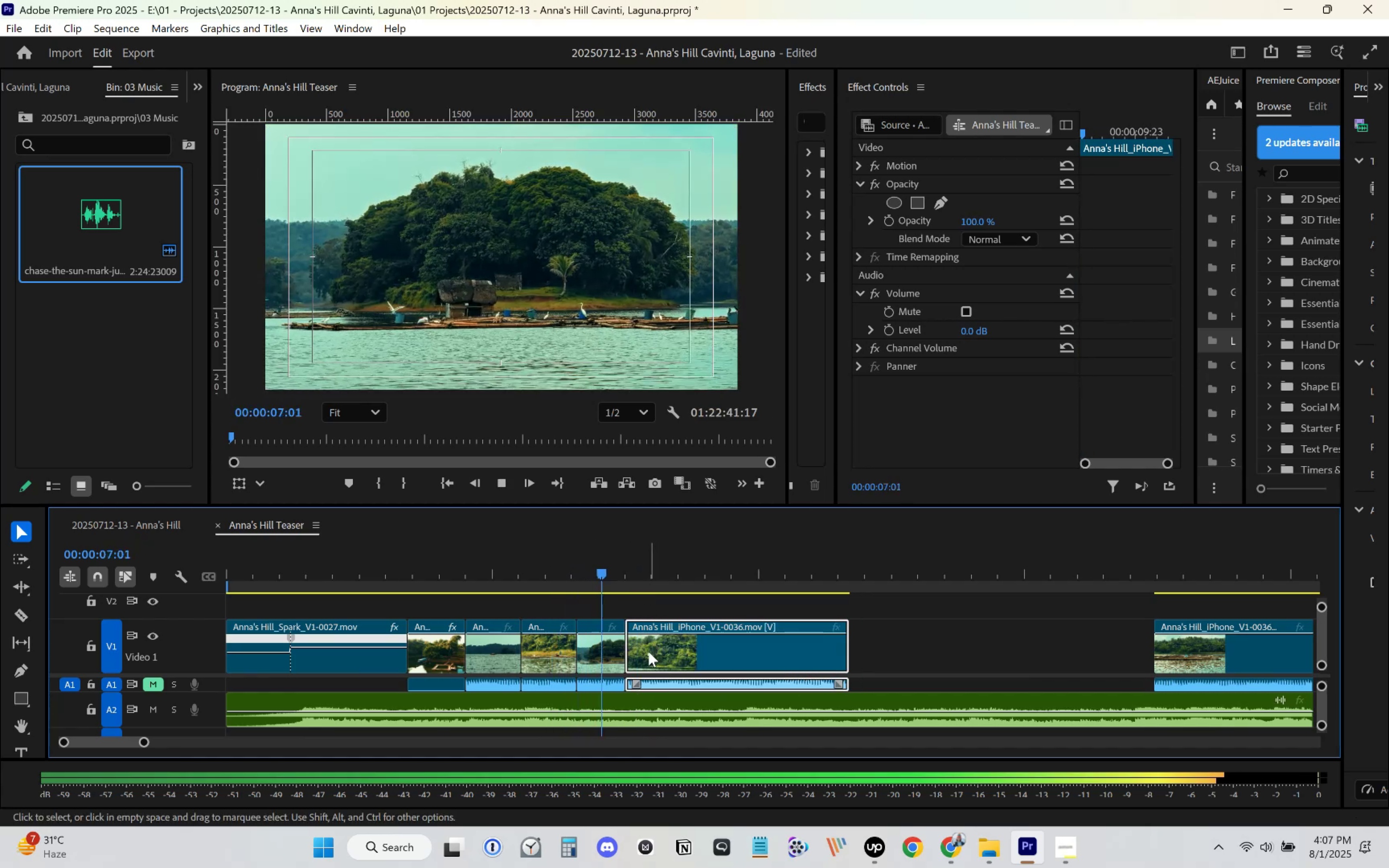 
key(Space)
 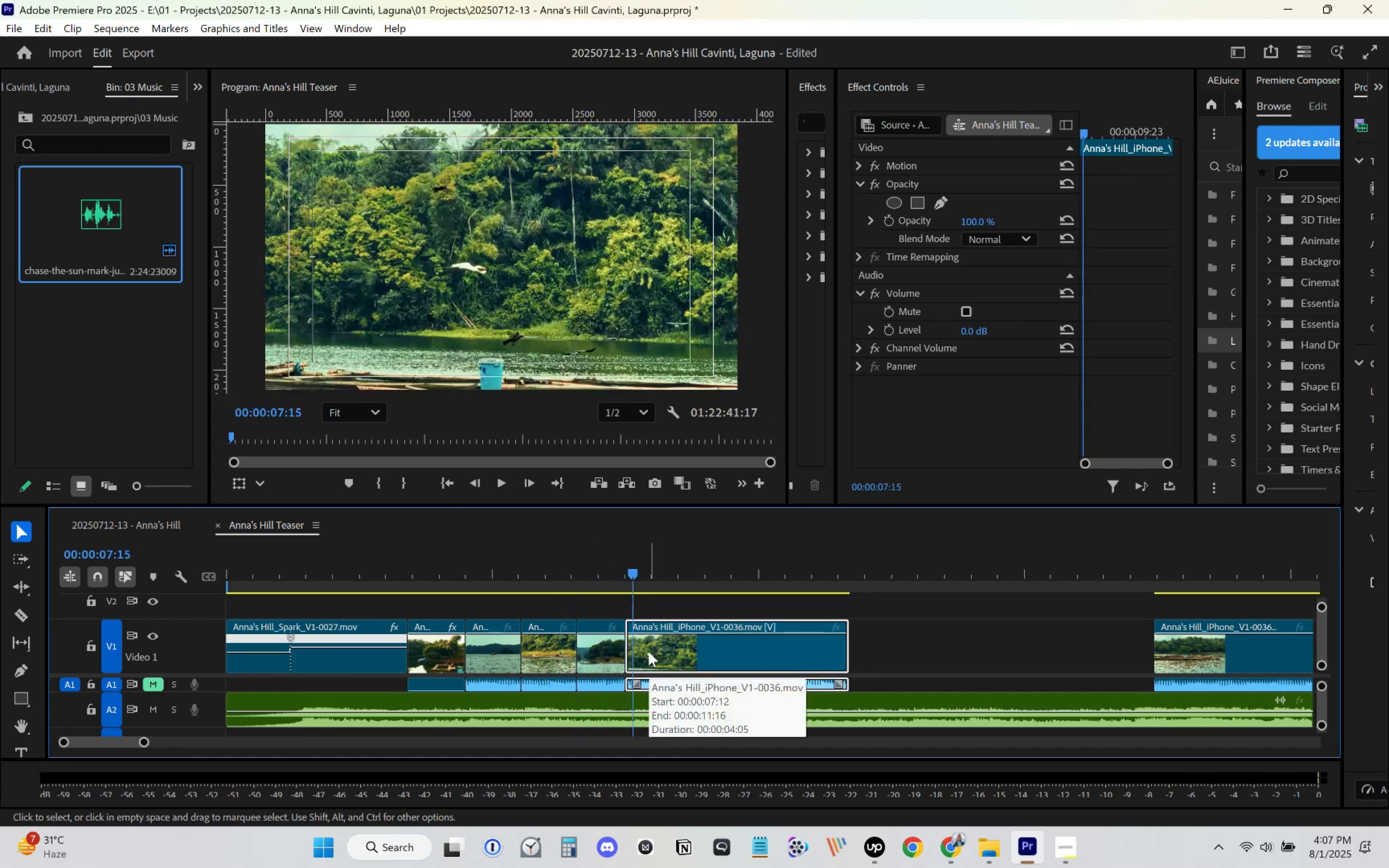 
left_click_drag(start_coordinate=[648, 651], to_coordinate=[655, 652])
 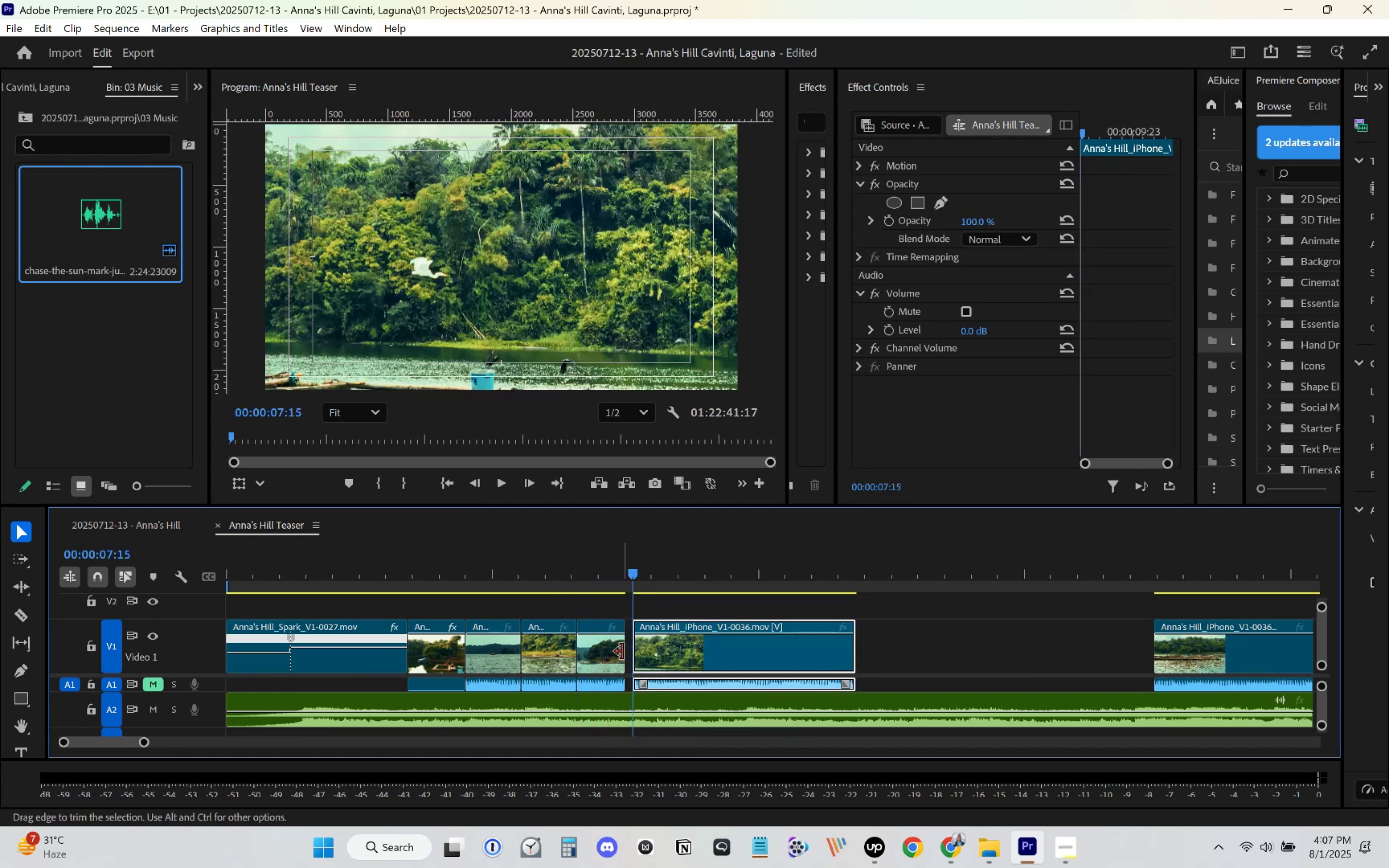 
left_click_drag(start_coordinate=[621, 651], to_coordinate=[629, 650])
 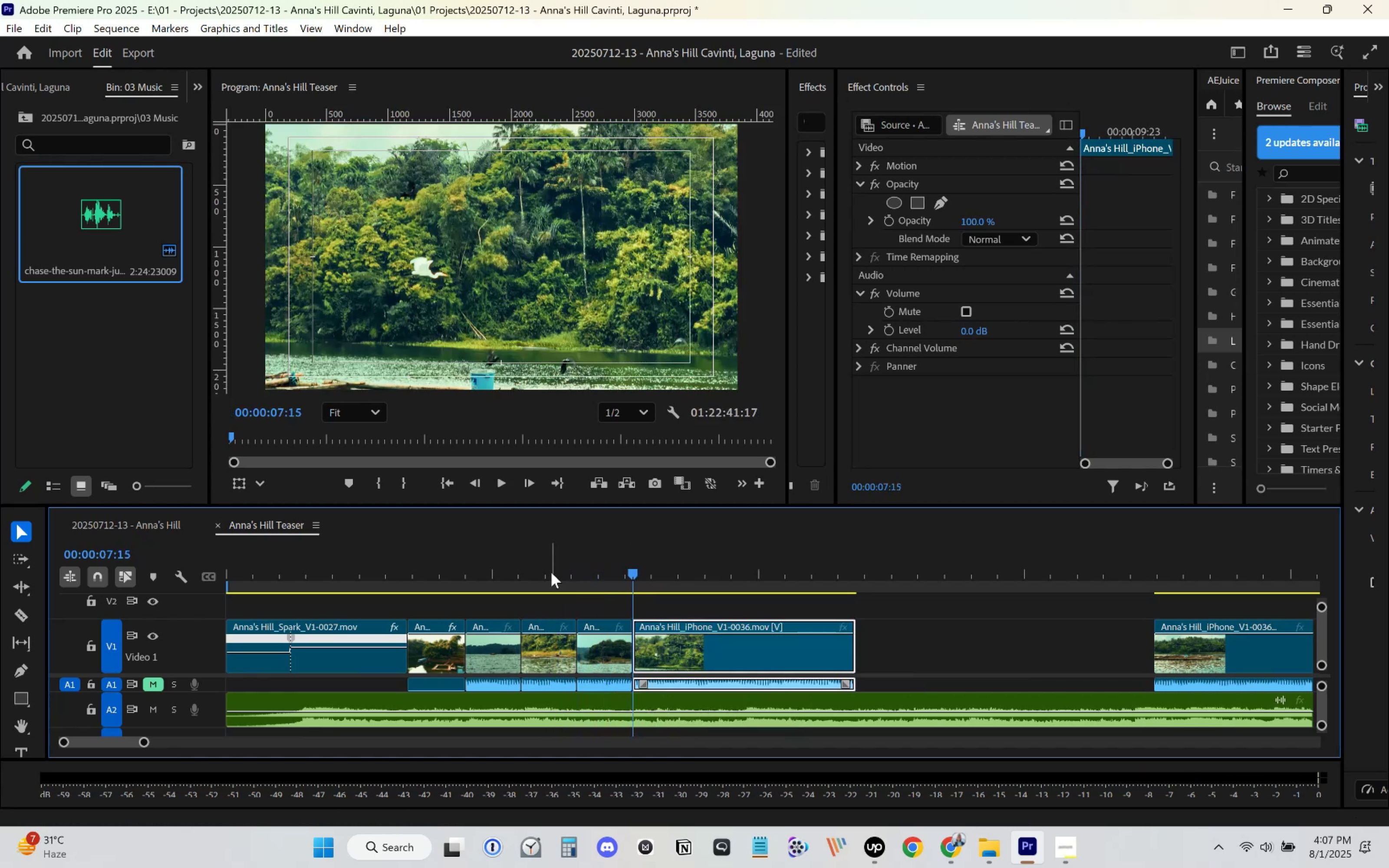 
left_click([550, 570])
 